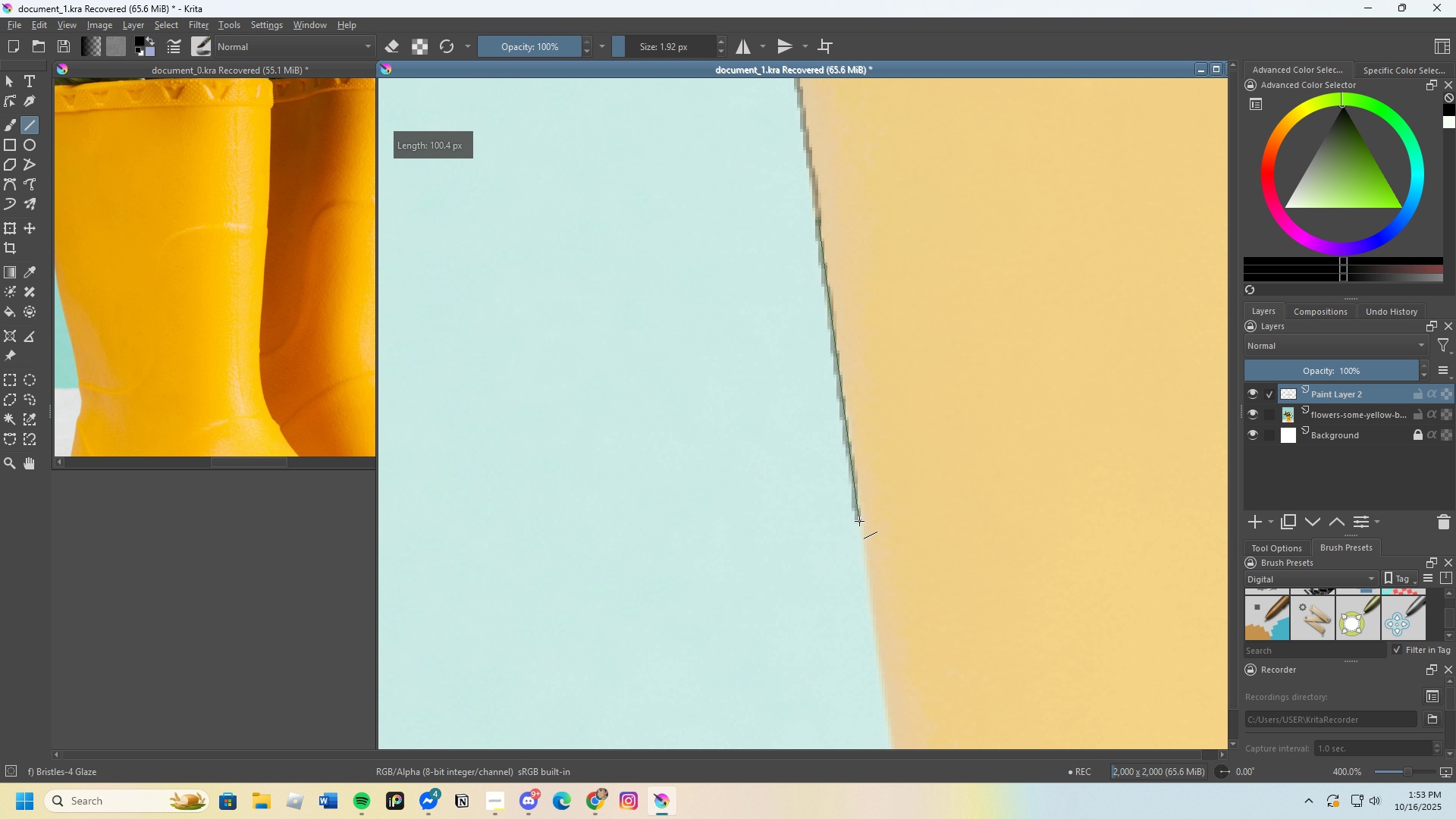 
scroll: coordinate [855, 460], scroll_direction: down, amount: 1.0
 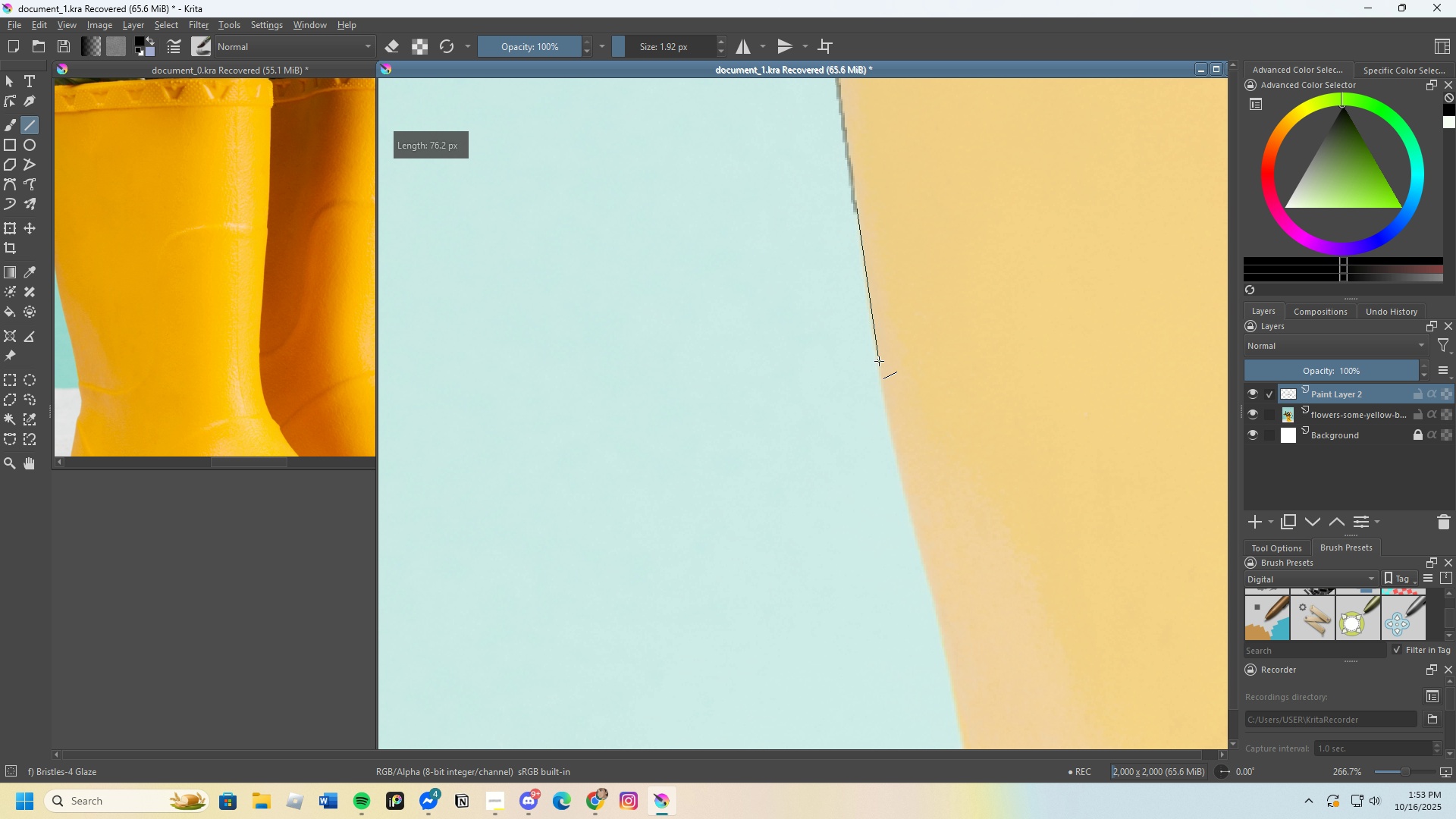 
scroll: coordinate [880, 395], scroll_direction: up, amount: 3.0
 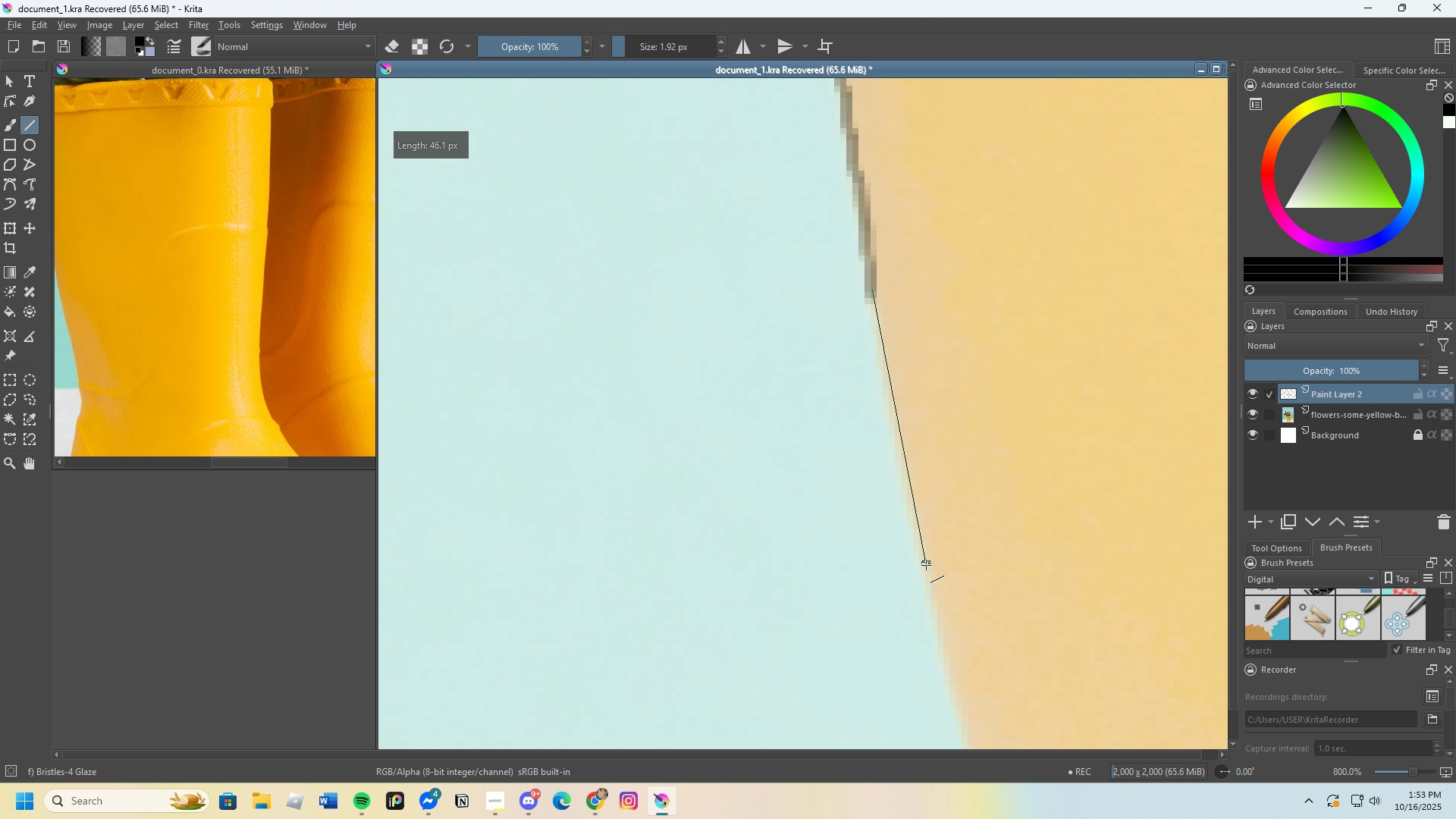 
scroll: coordinate [894, 262], scroll_direction: down, amount: 5.0
 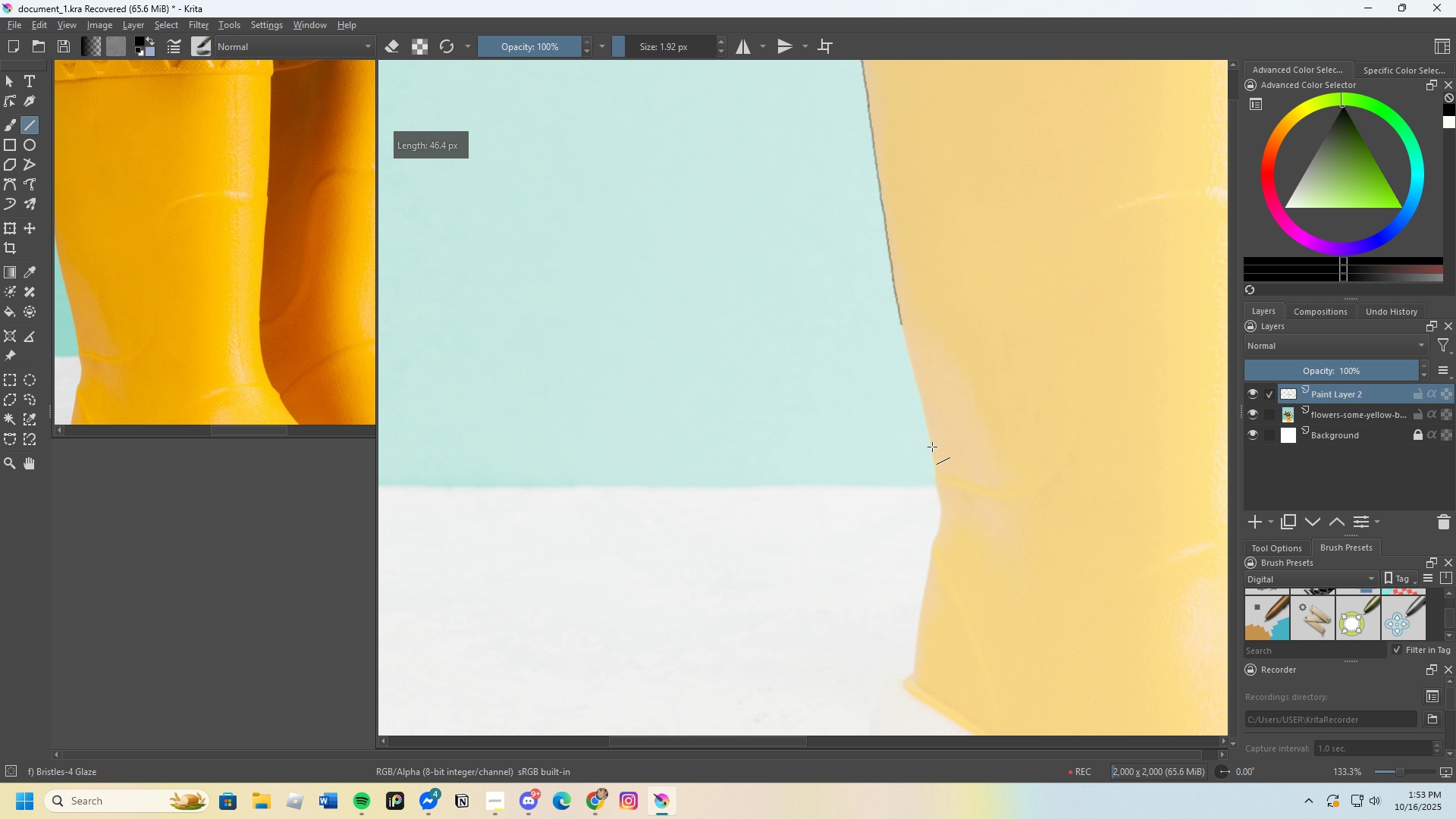 
scroll: coordinate [927, 397], scroll_direction: up, amount: 2.0
 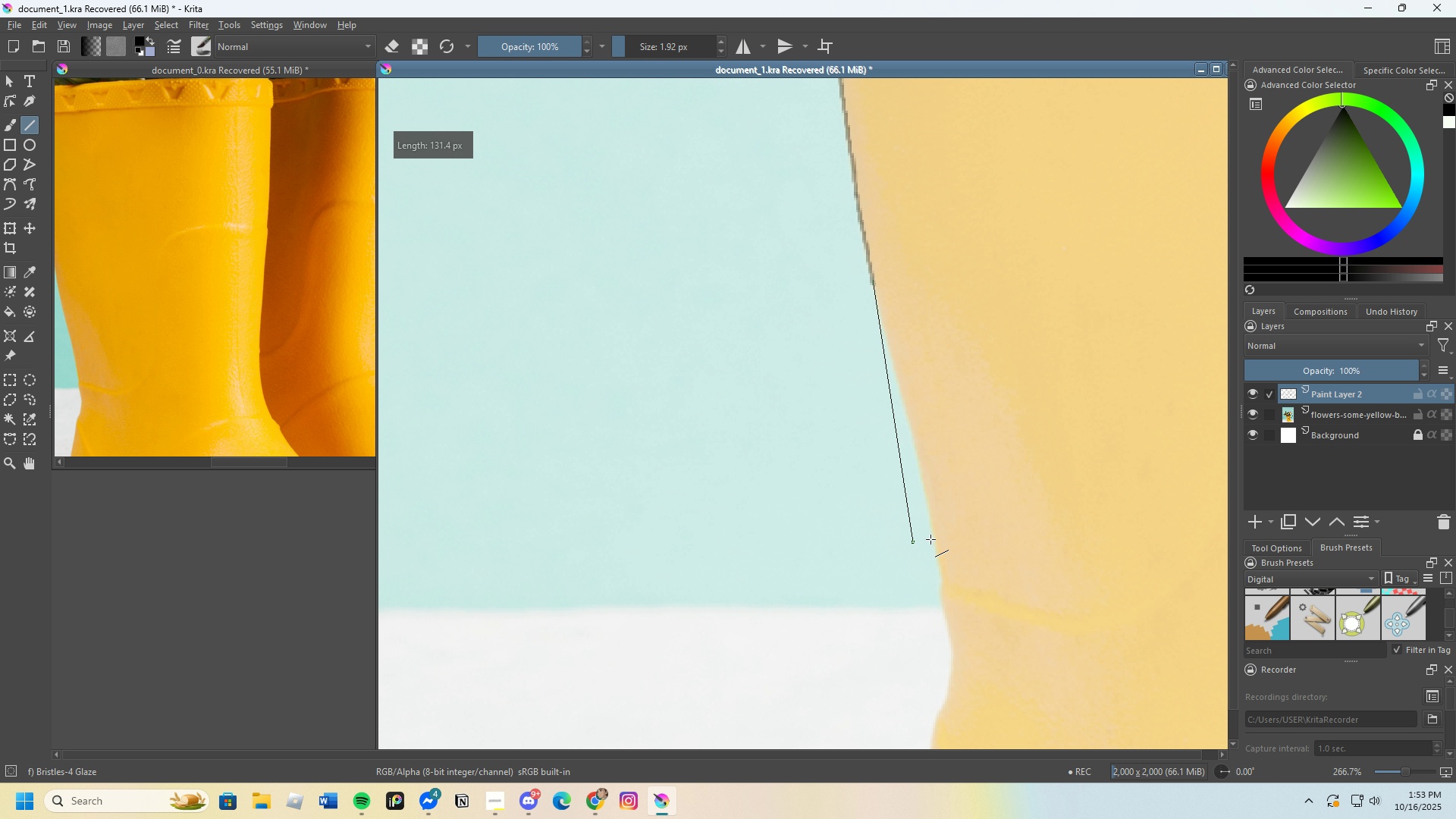 
wait(5.22)
 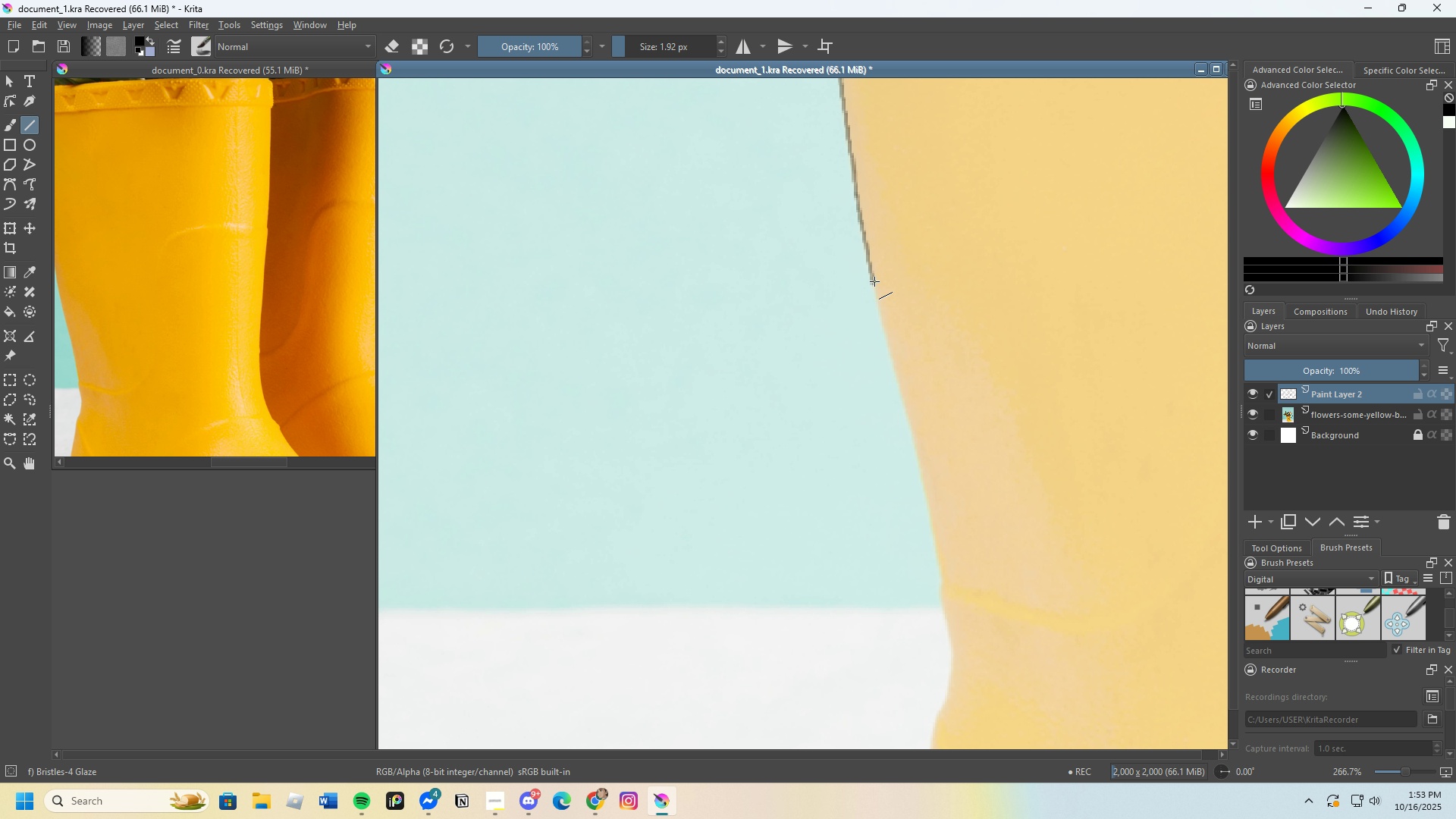 
scroll: coordinate [937, 486], scroll_direction: down, amount: 1.0
 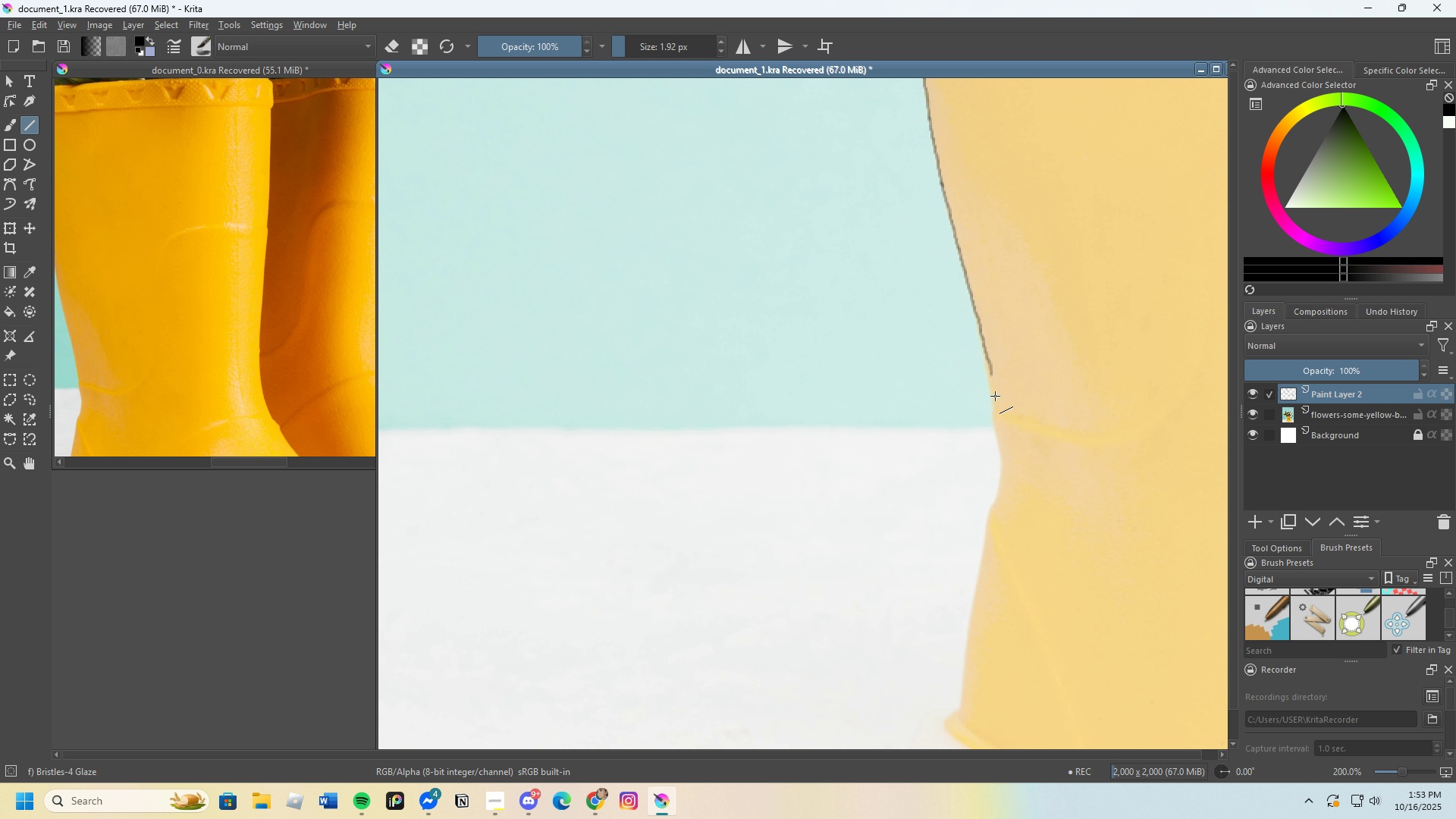 
key(Control+Z)
 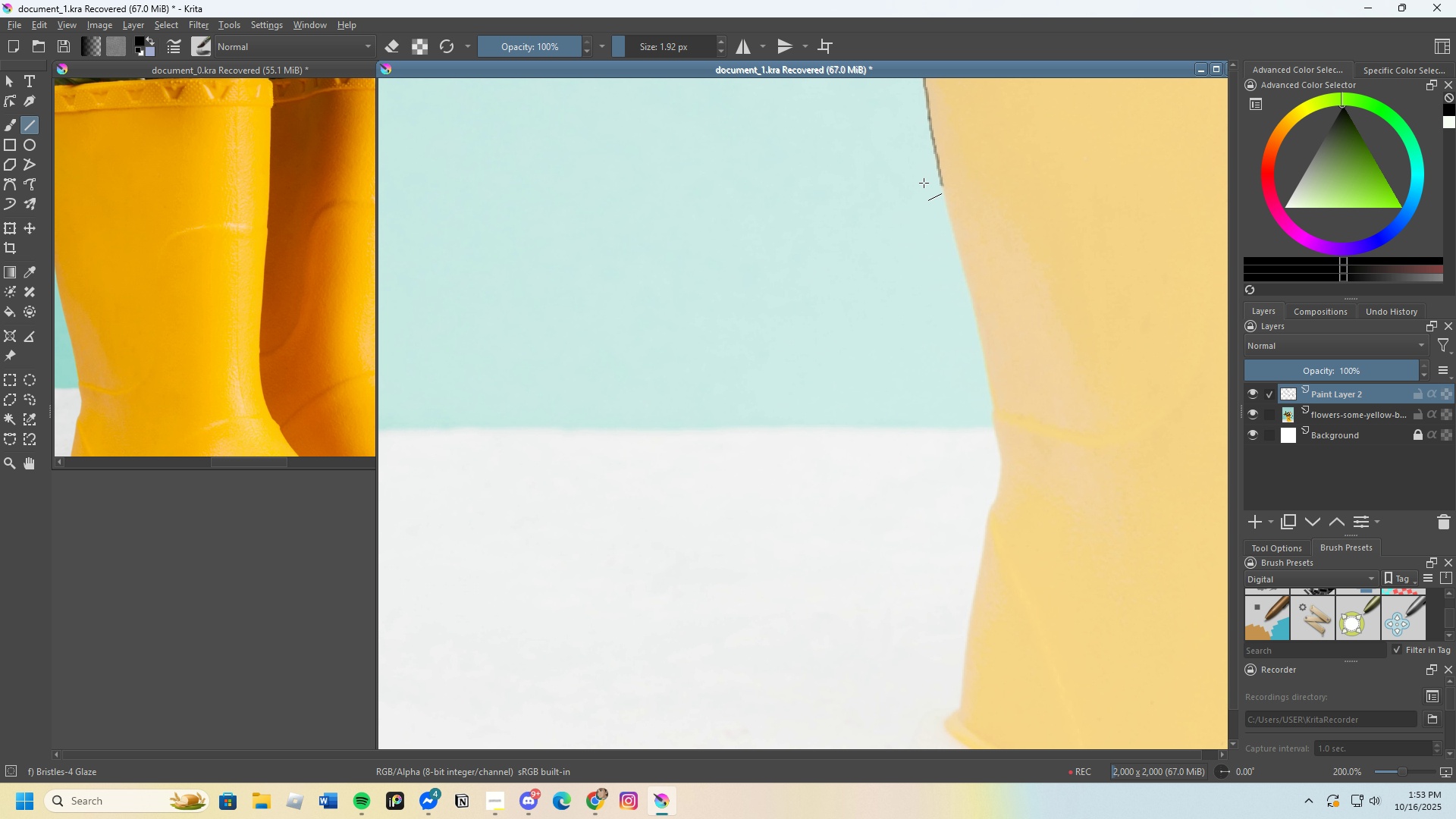 
scroll: coordinate [922, 182], scroll_direction: up, amount: 2.0
 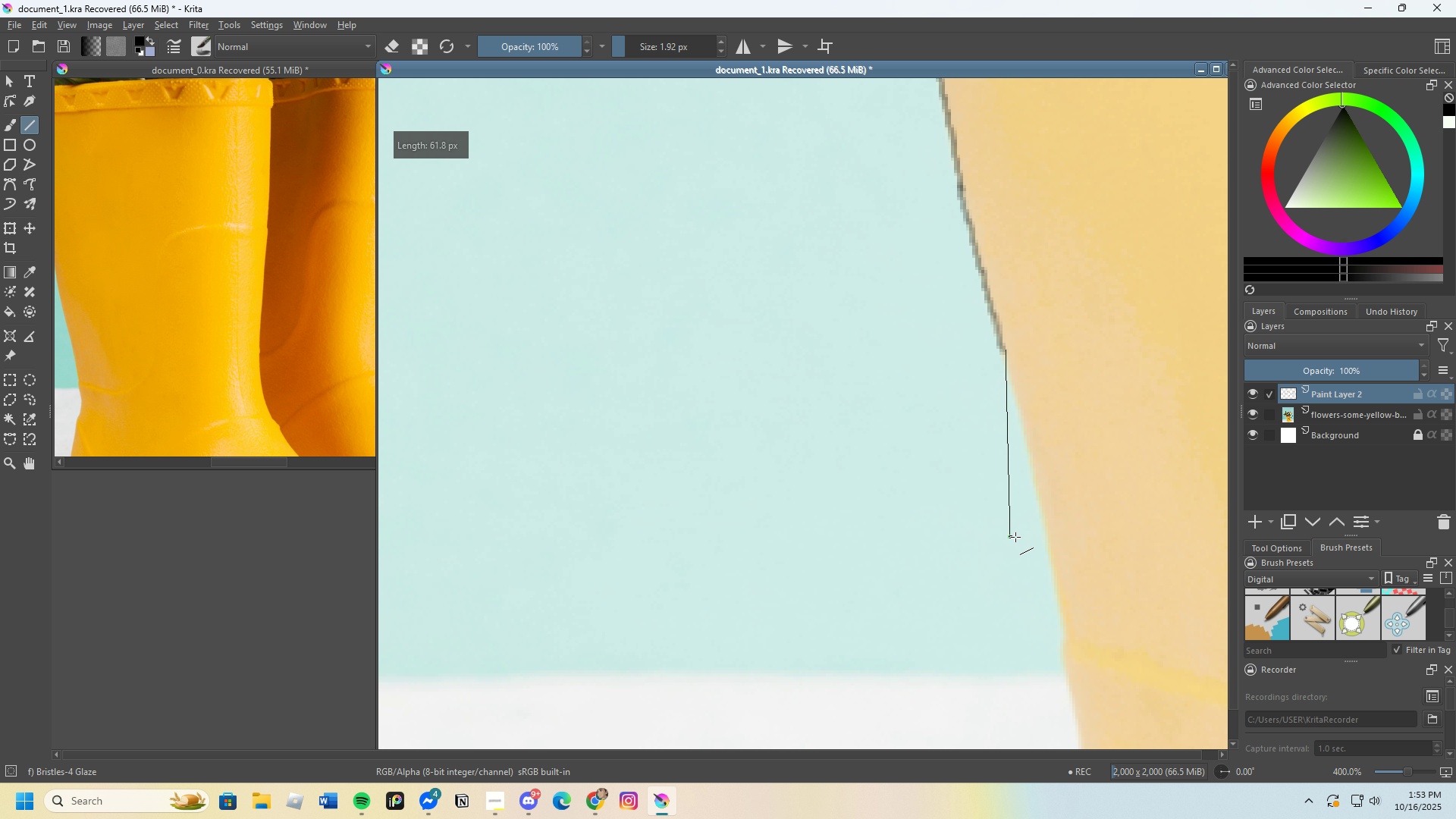 
wait(5.18)
 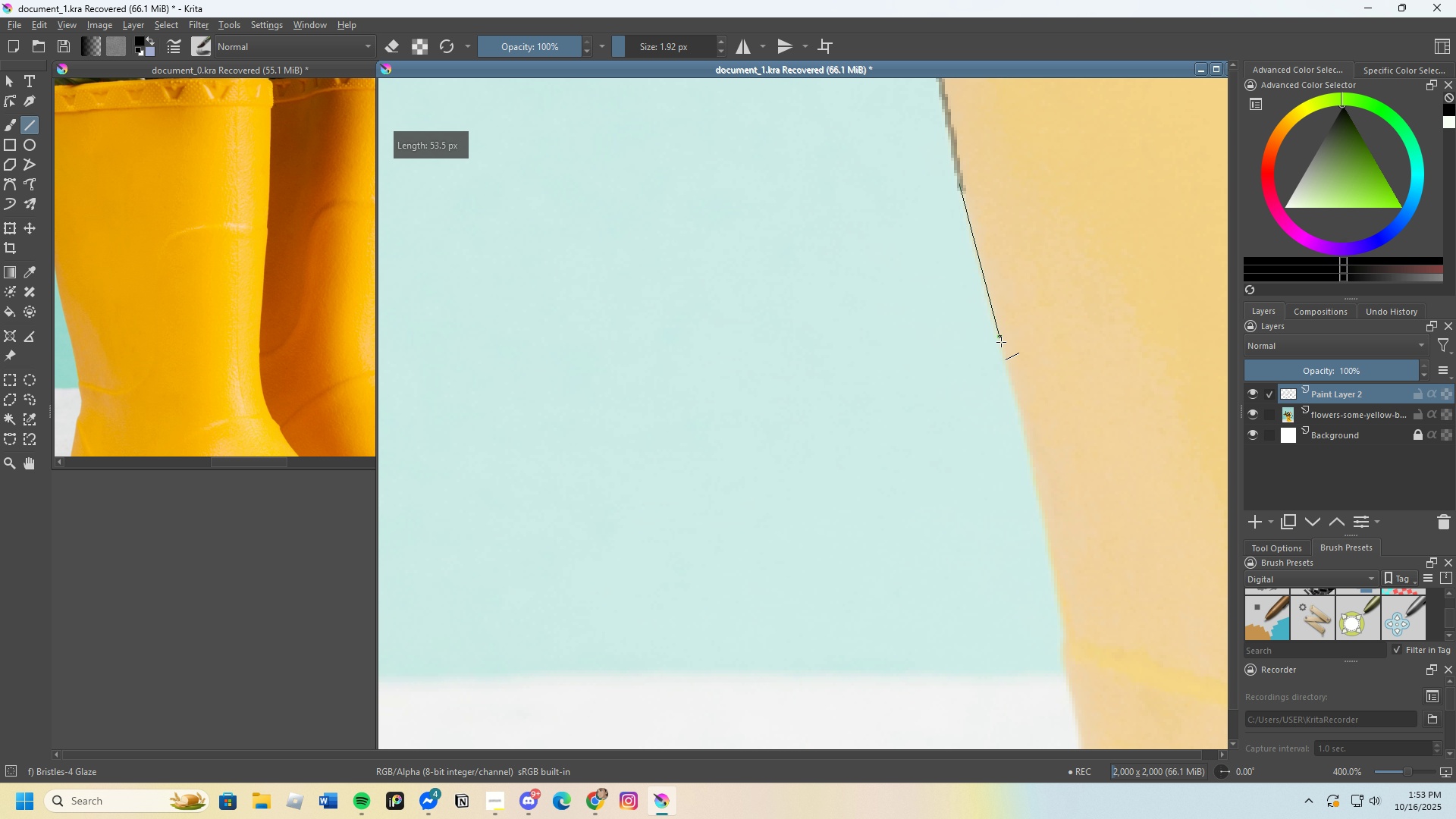 
scroll: coordinate [1021, 409], scroll_direction: up, amount: 1.0
 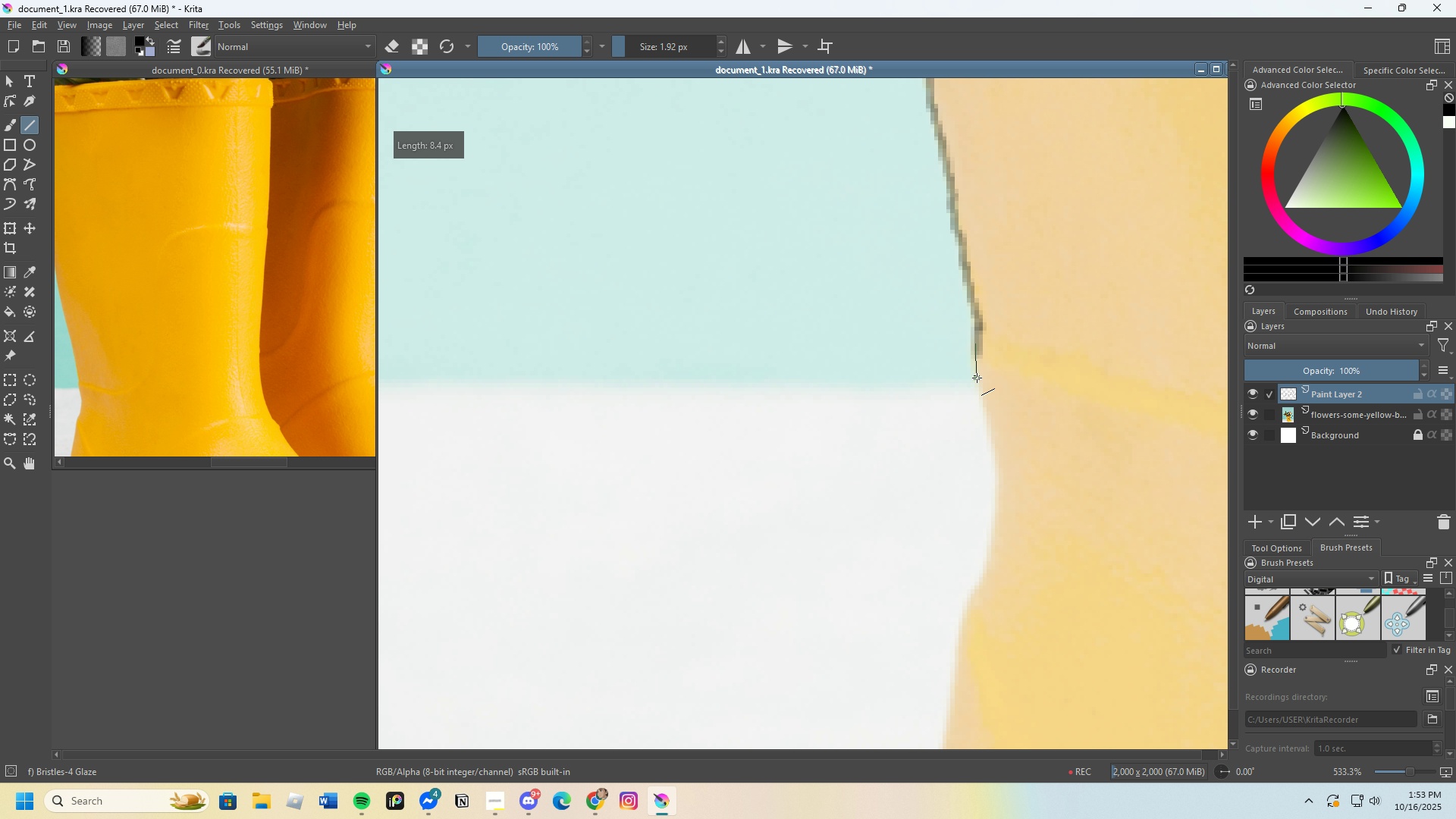 
wait(6.58)
 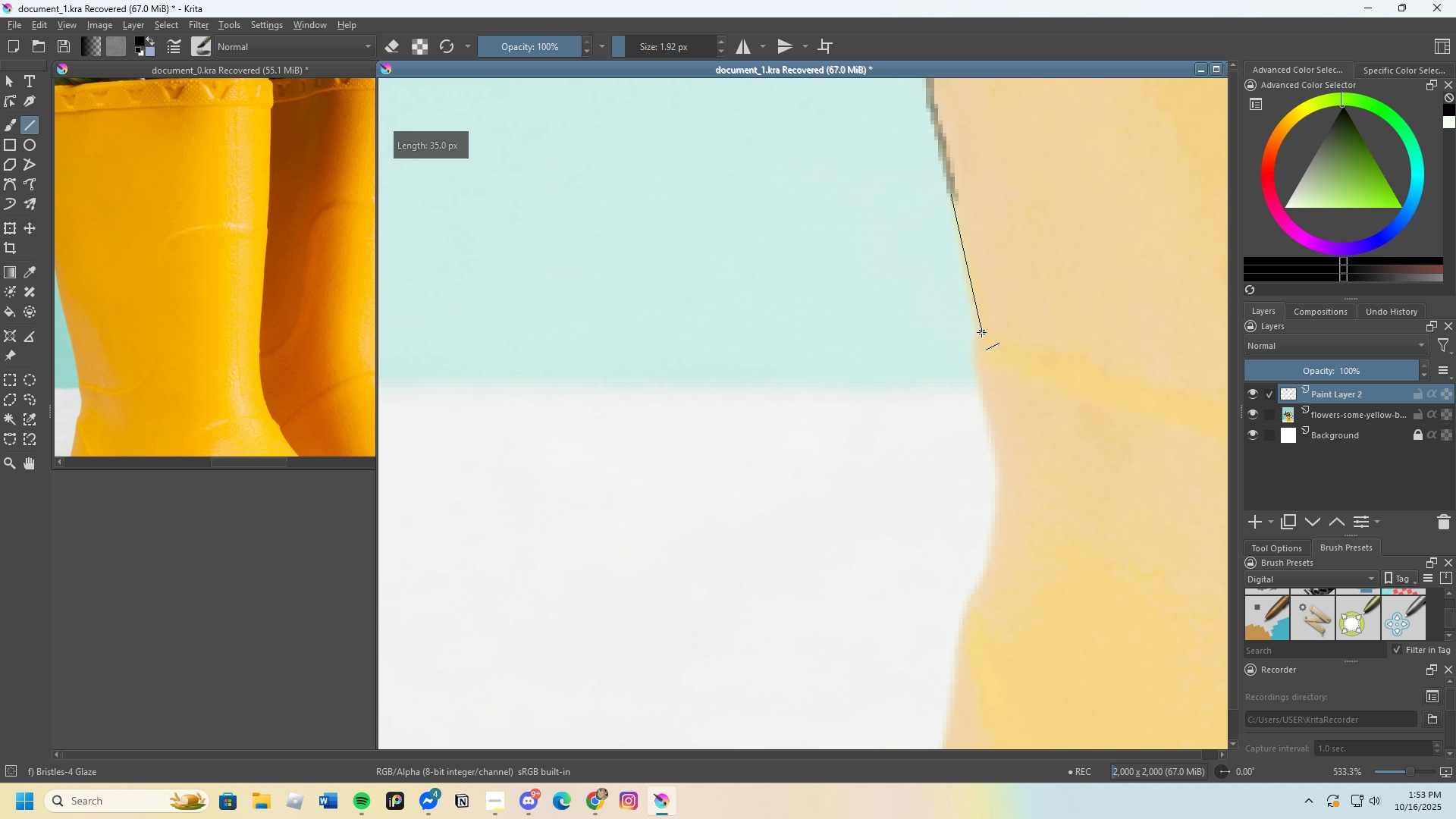 
scroll: coordinate [1036, 379], scroll_direction: down, amount: 1.0
 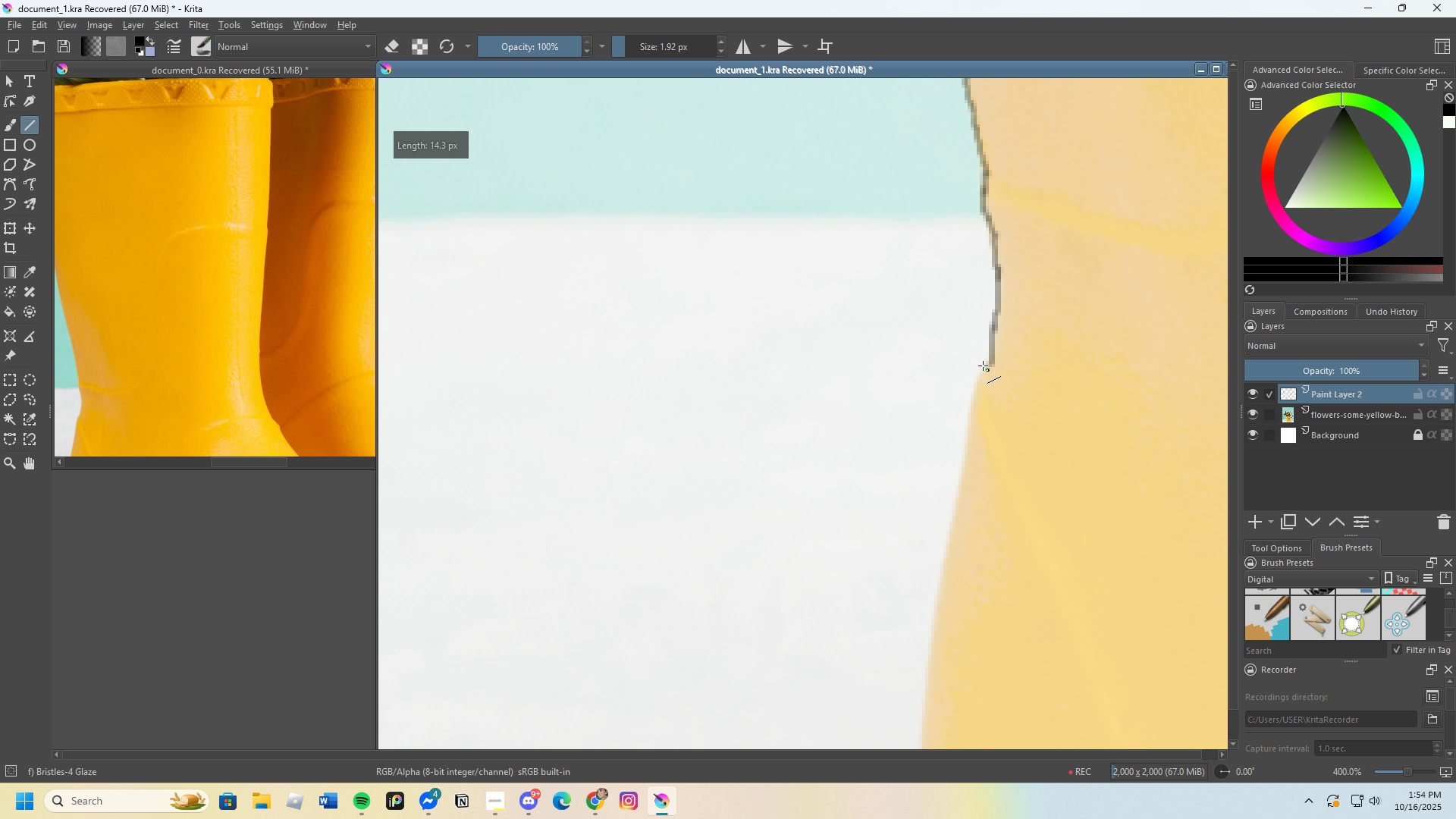 
wait(5.85)
 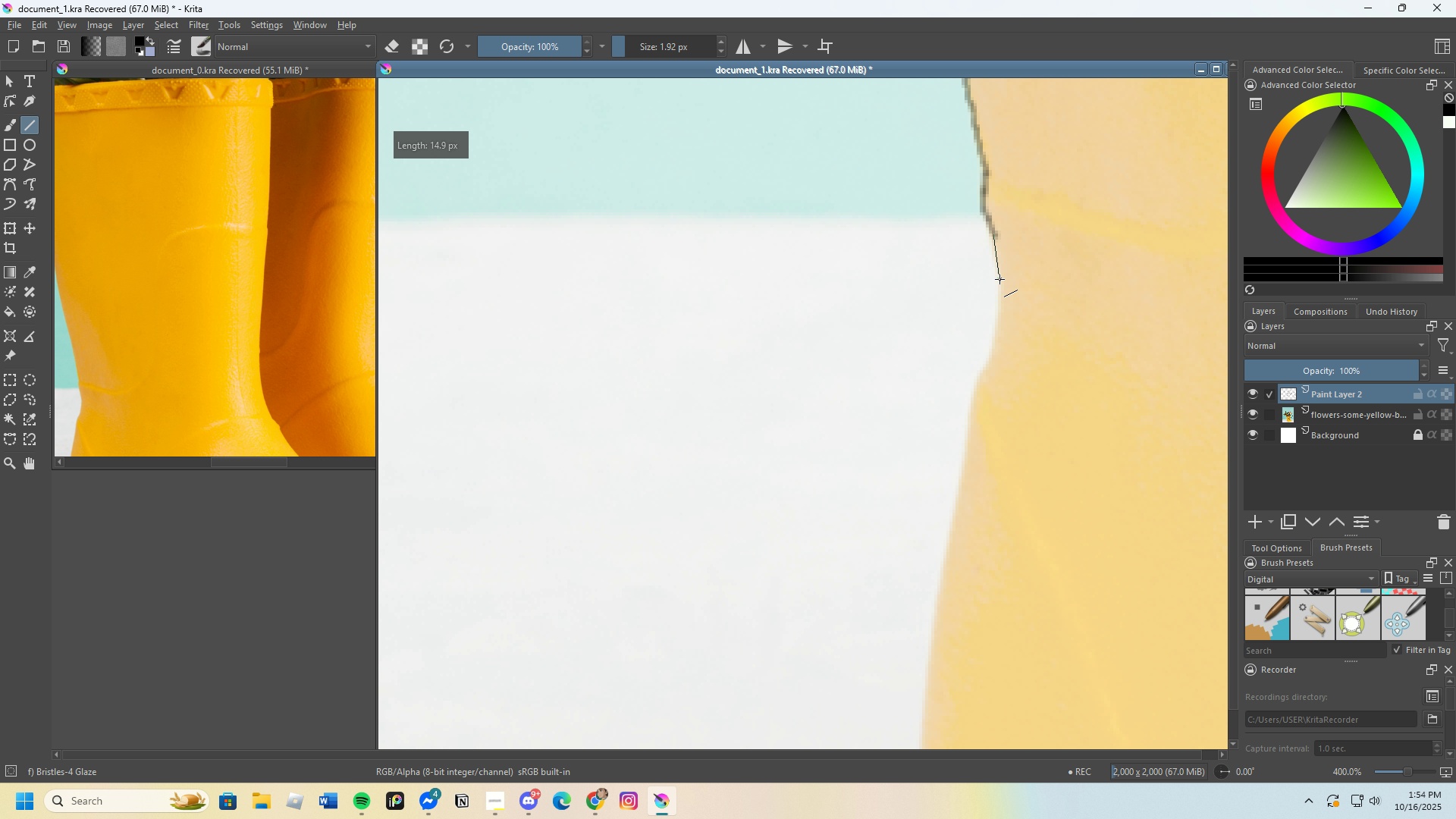 
hold_key(key=ControlLeft, duration=0.82)
 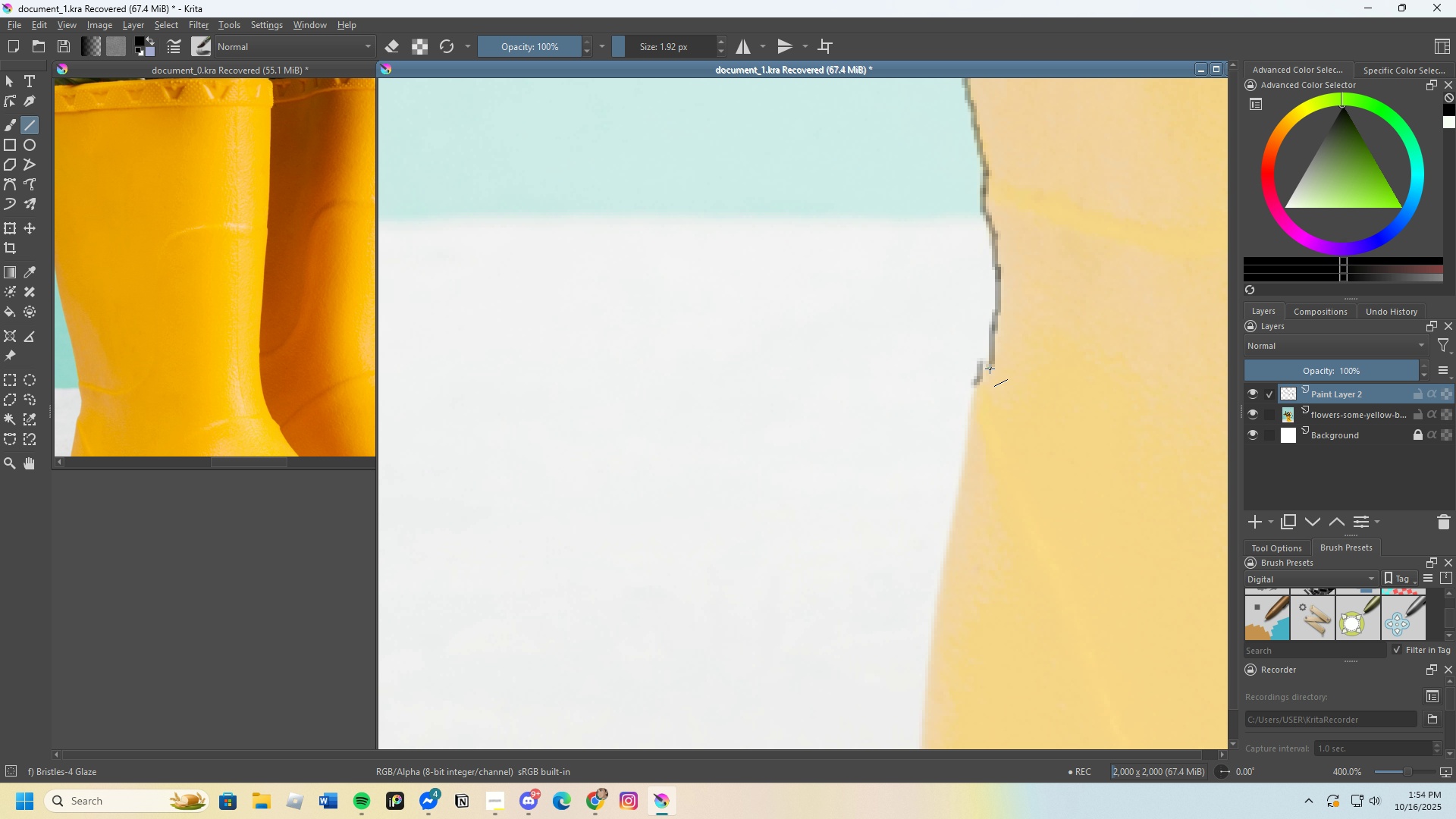 
key(Control+Z)
 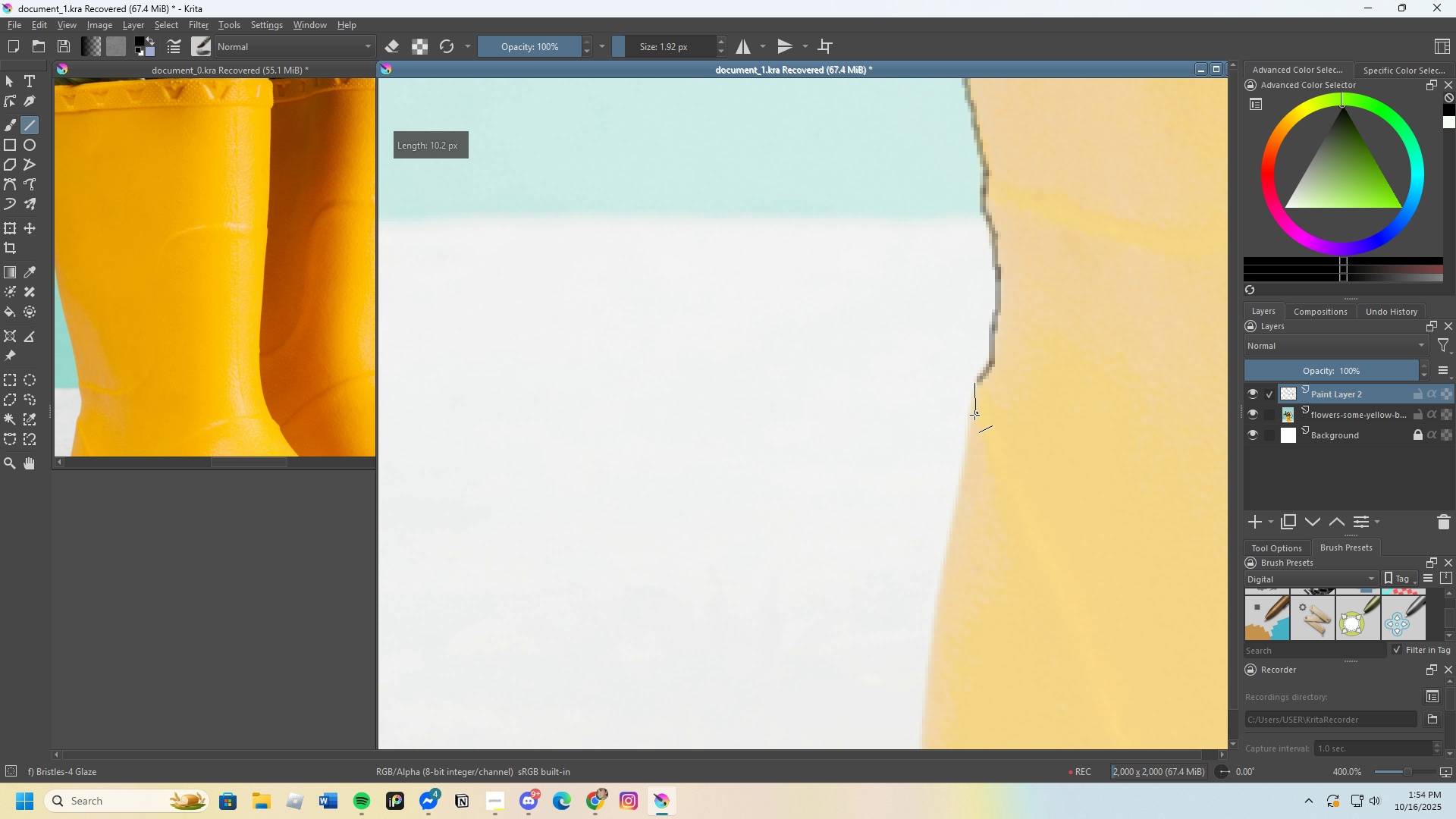 
scroll: coordinate [1008, 391], scroll_direction: none, amount: 0.0
 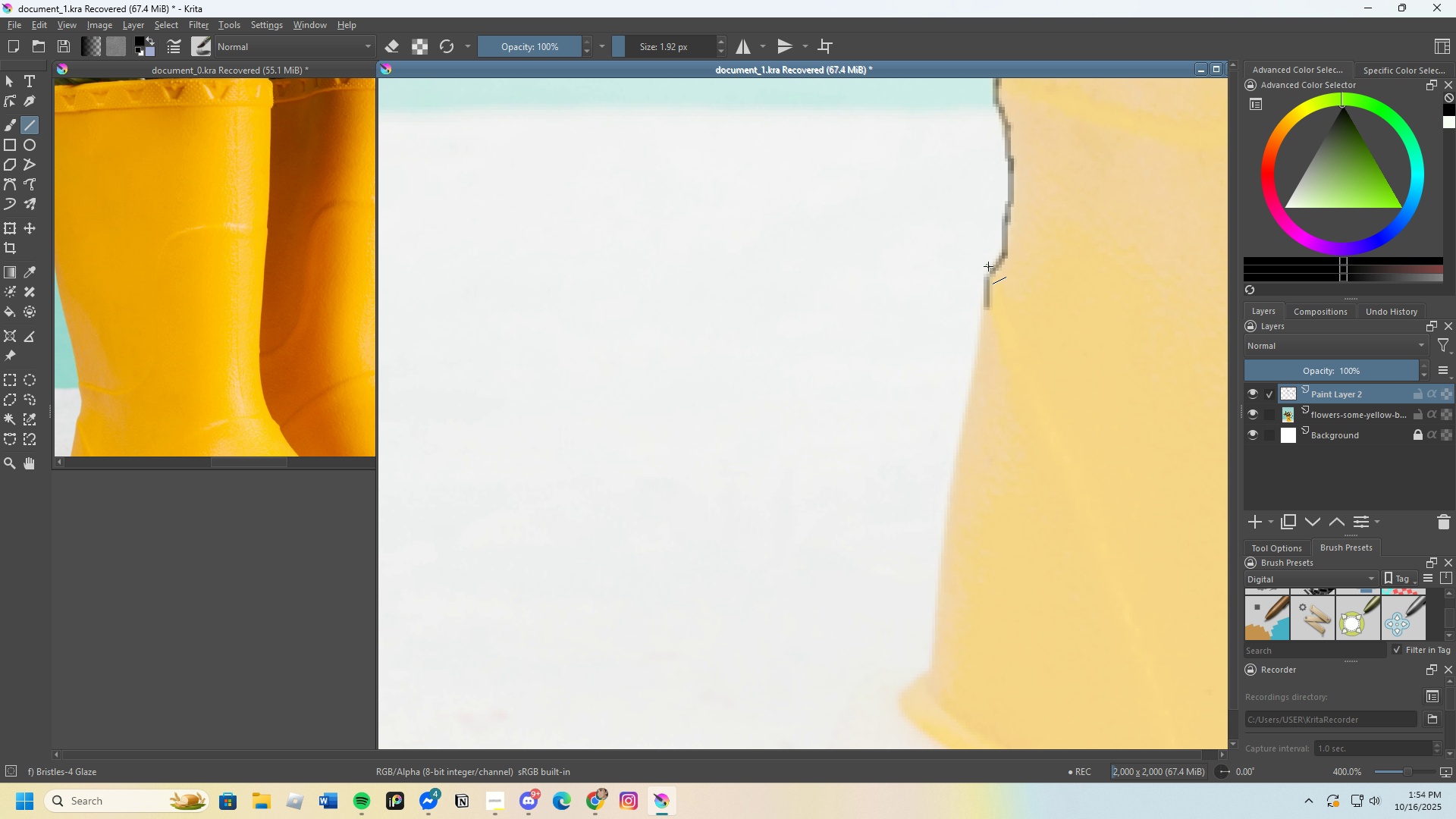 
key(Control+Z)
 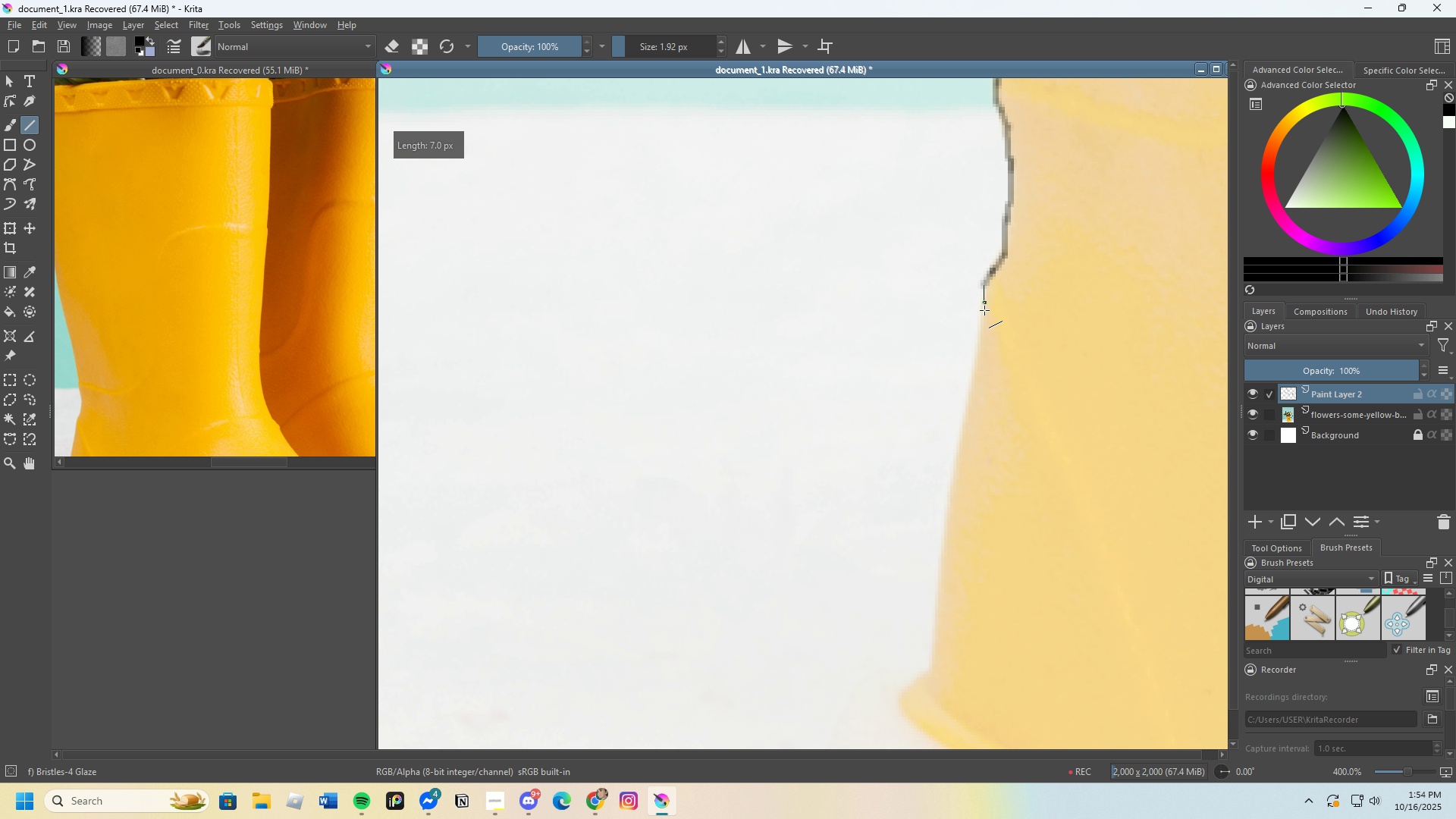 
scroll: coordinate [1036, 340], scroll_direction: none, amount: 0.0
 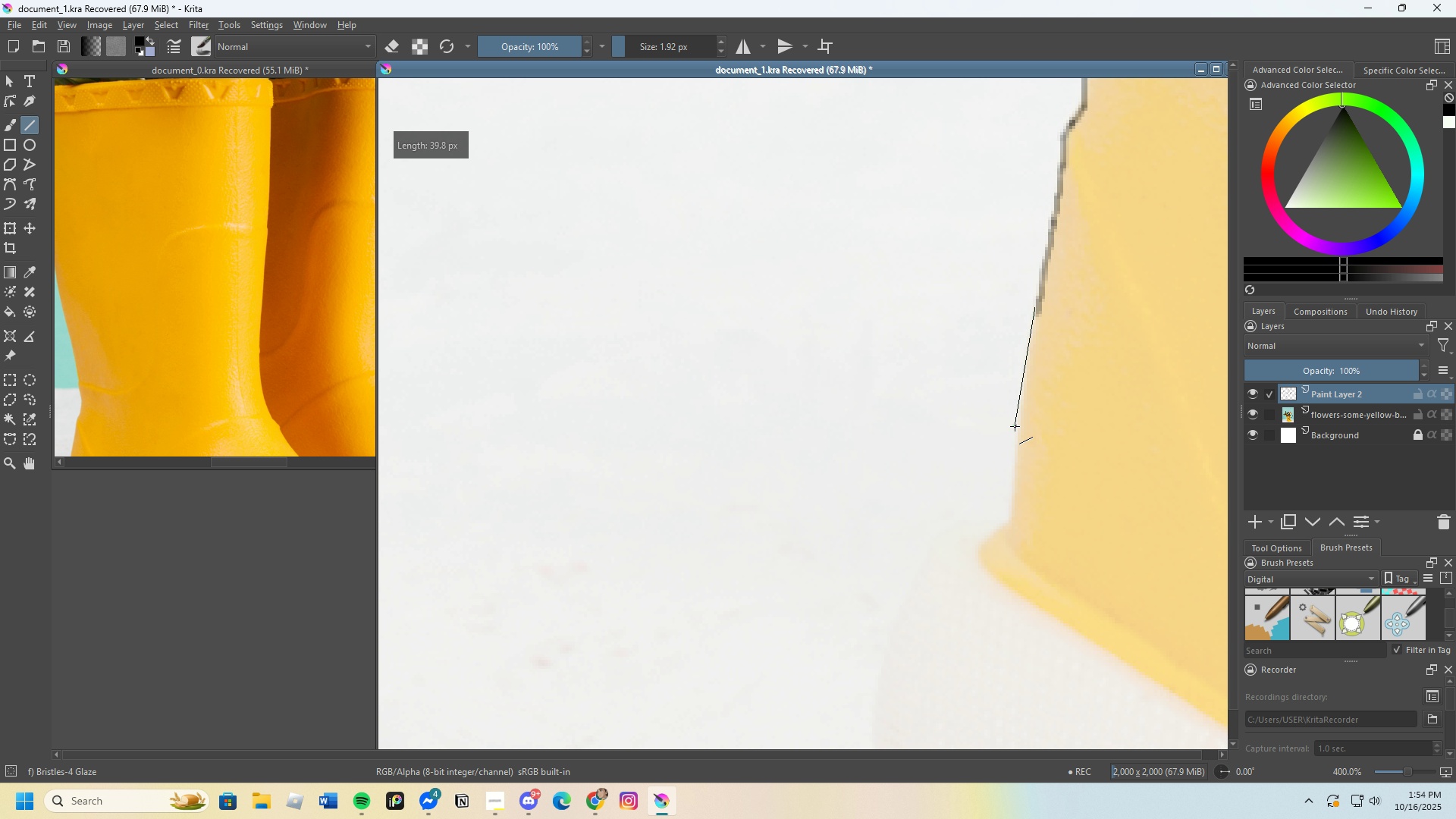 
scroll: coordinate [1034, 383], scroll_direction: down, amount: 1.0
 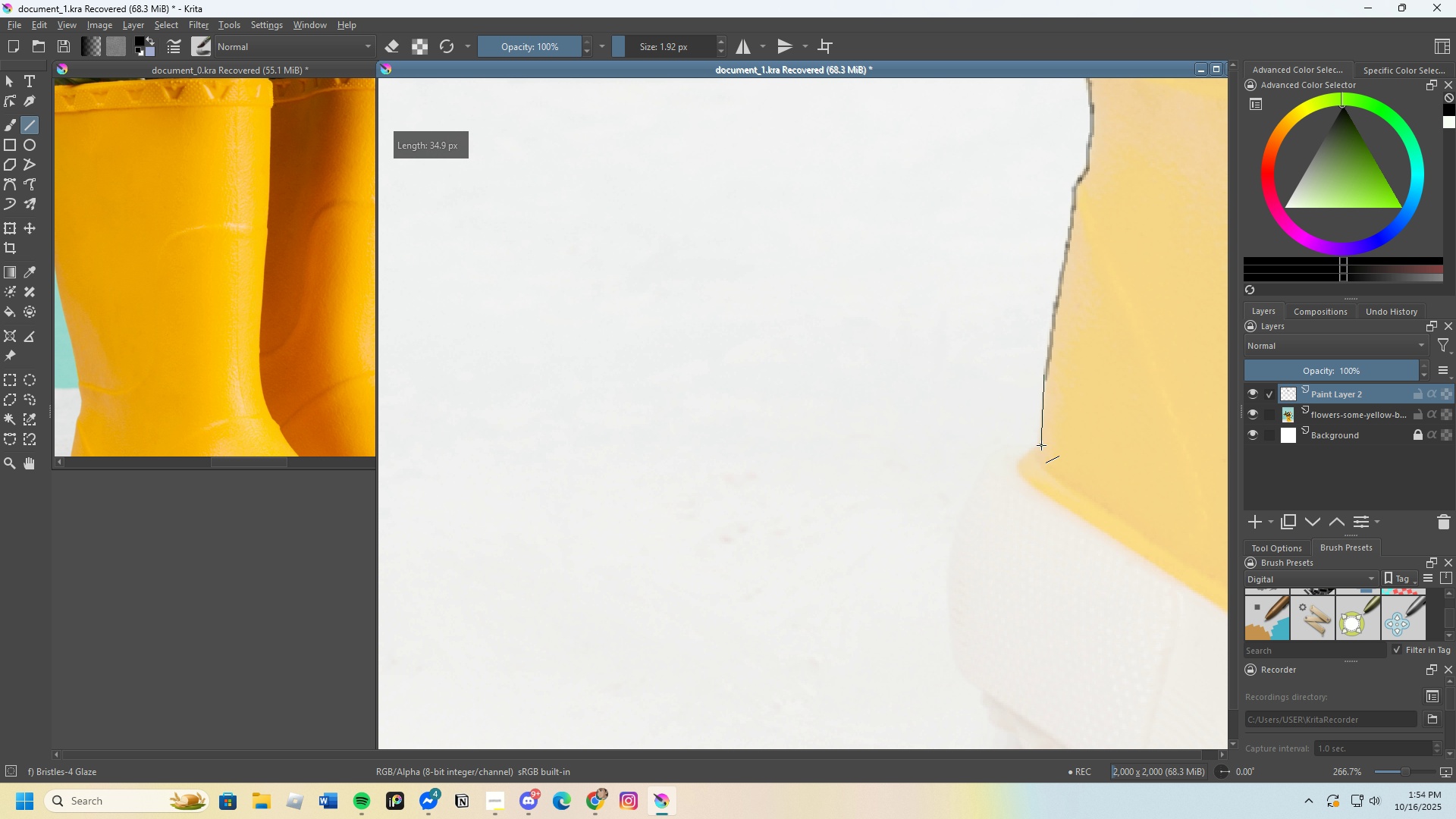 
scroll: coordinate [1040, 424], scroll_direction: none, amount: 0.0
 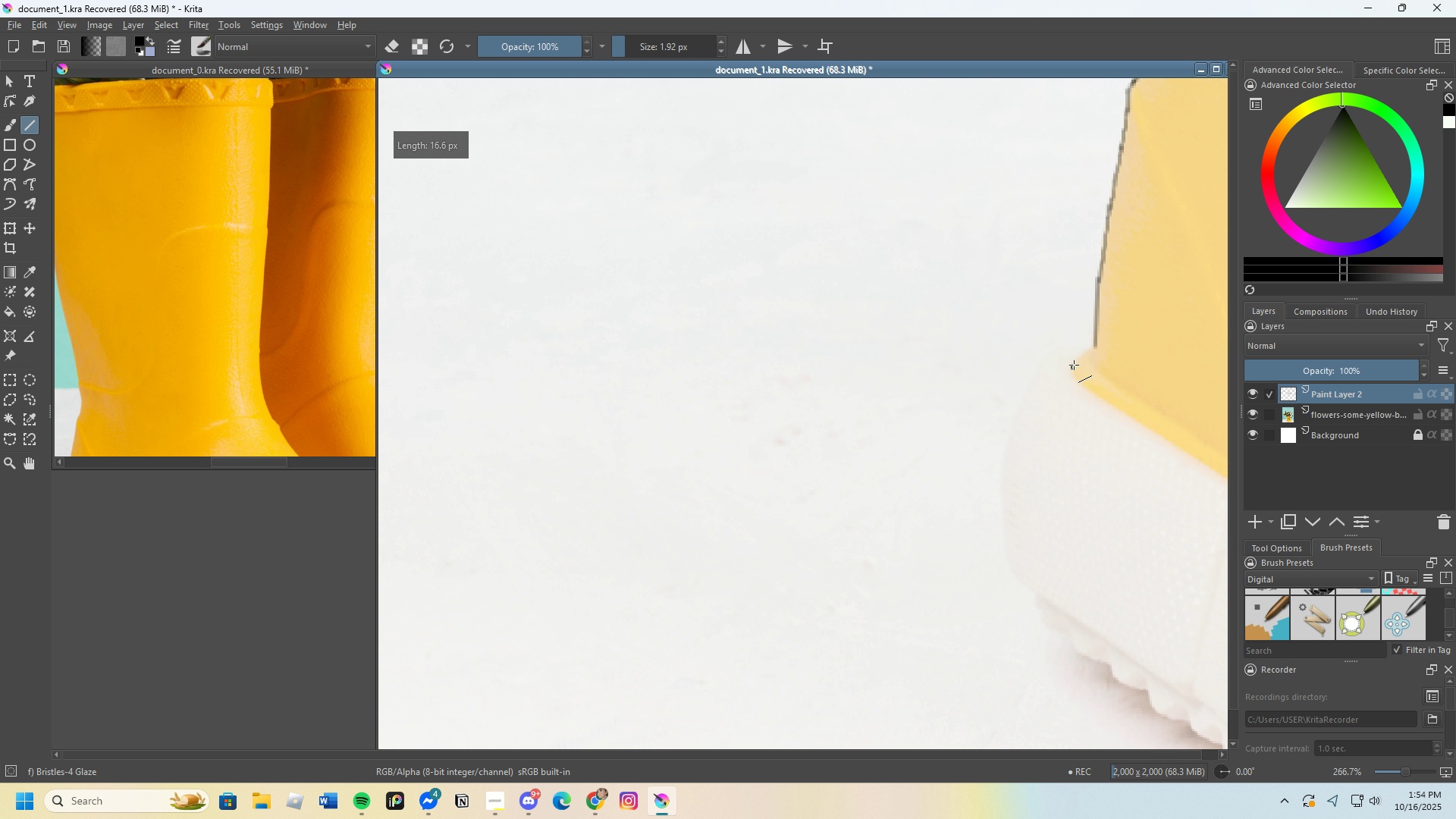 
scroll: coordinate [1070, 378], scroll_direction: up, amount: 2.0
 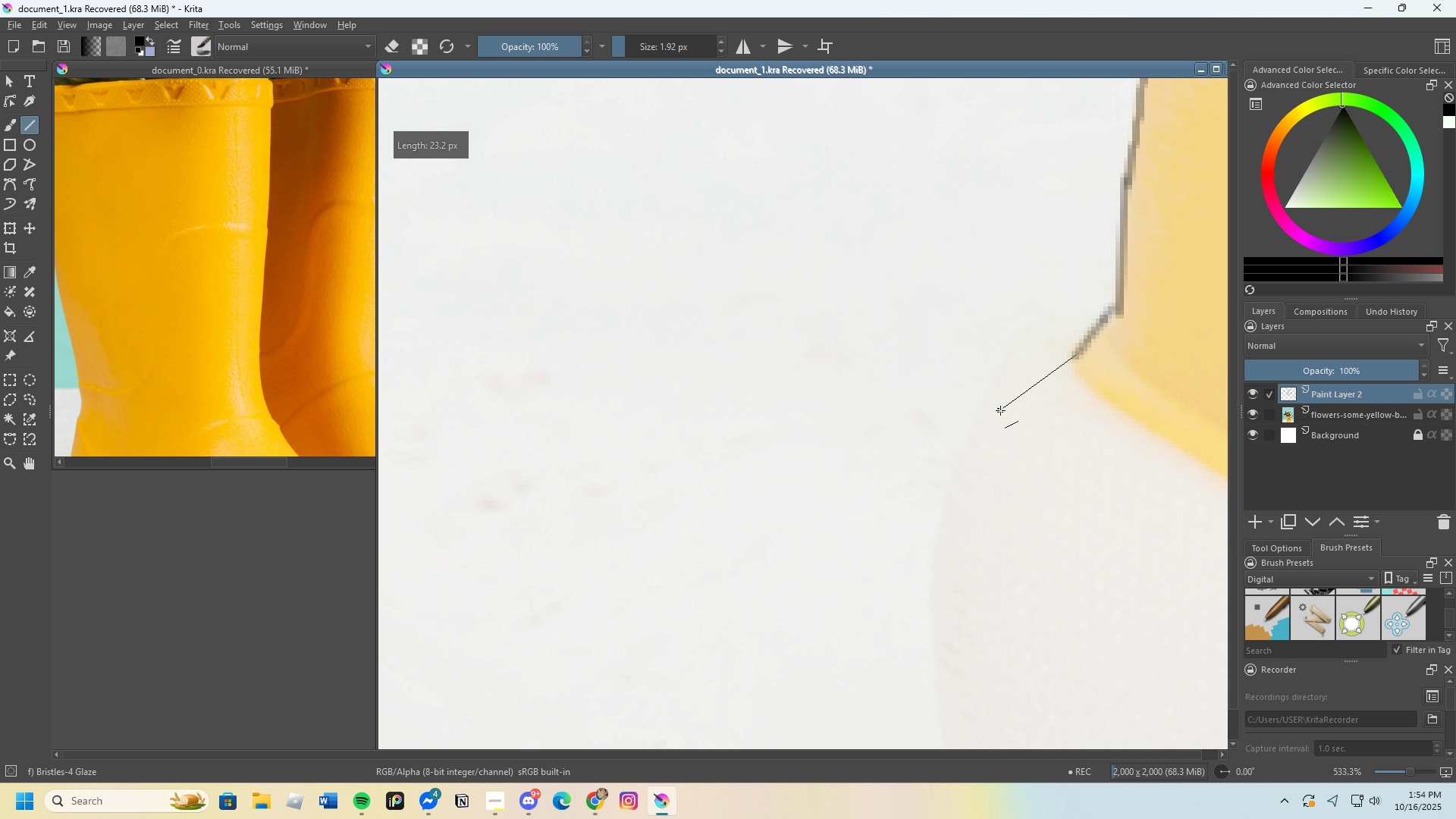 
scroll: coordinate [1066, 331], scroll_direction: down, amount: 4.0
 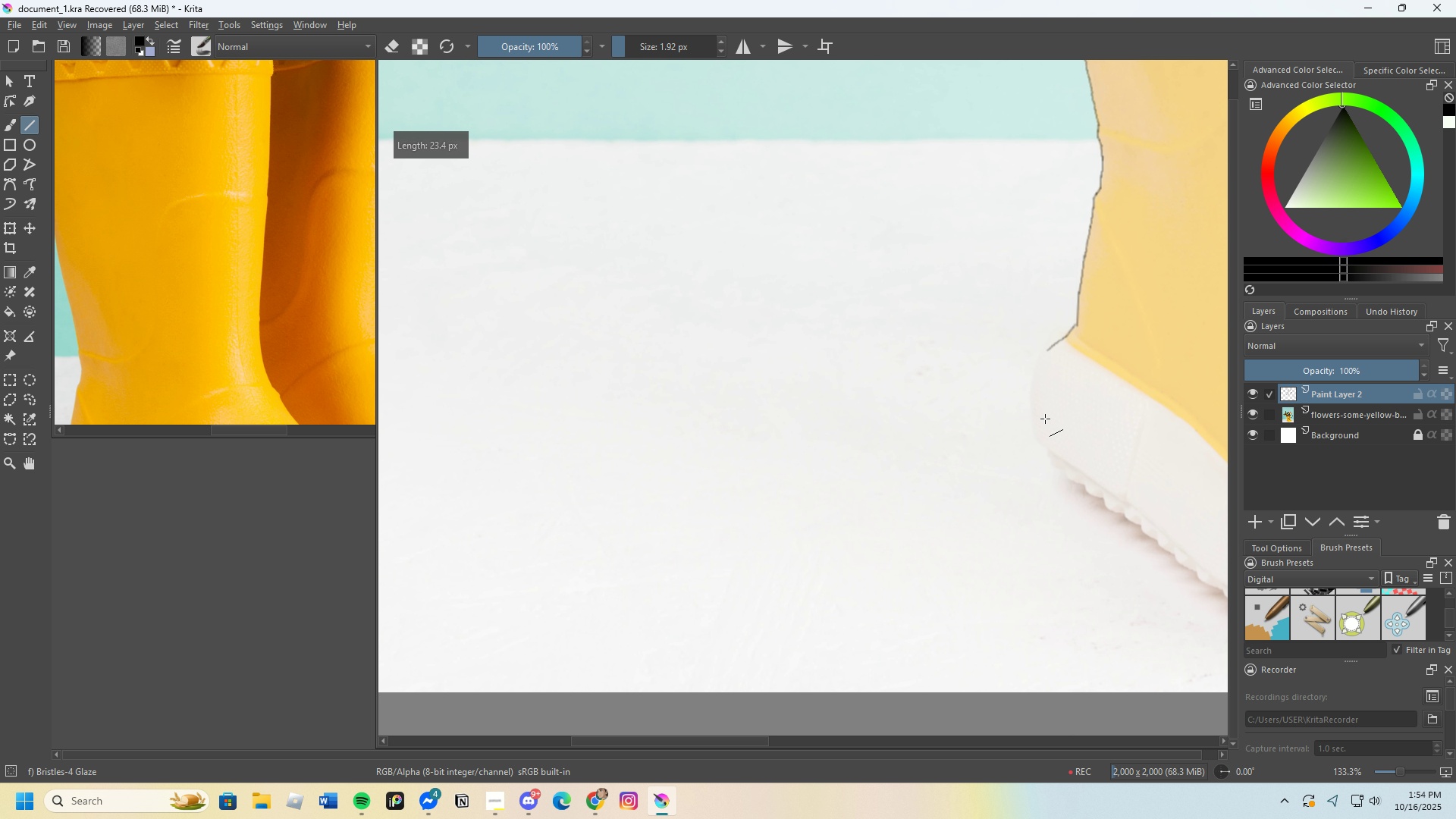 
scroll: coordinate [1046, 400], scroll_direction: up, amount: 3.0
 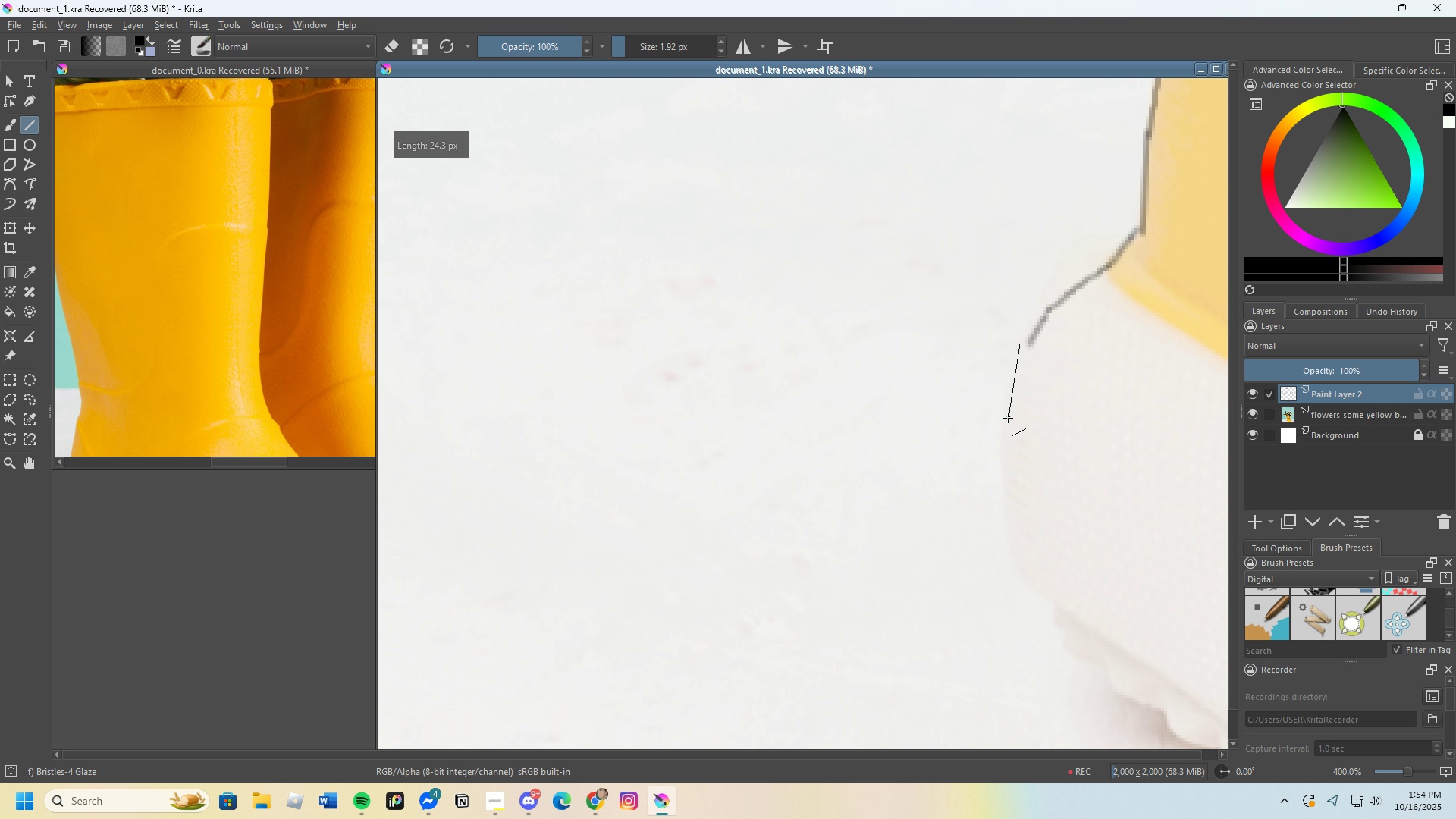 
key(Control+Z)
 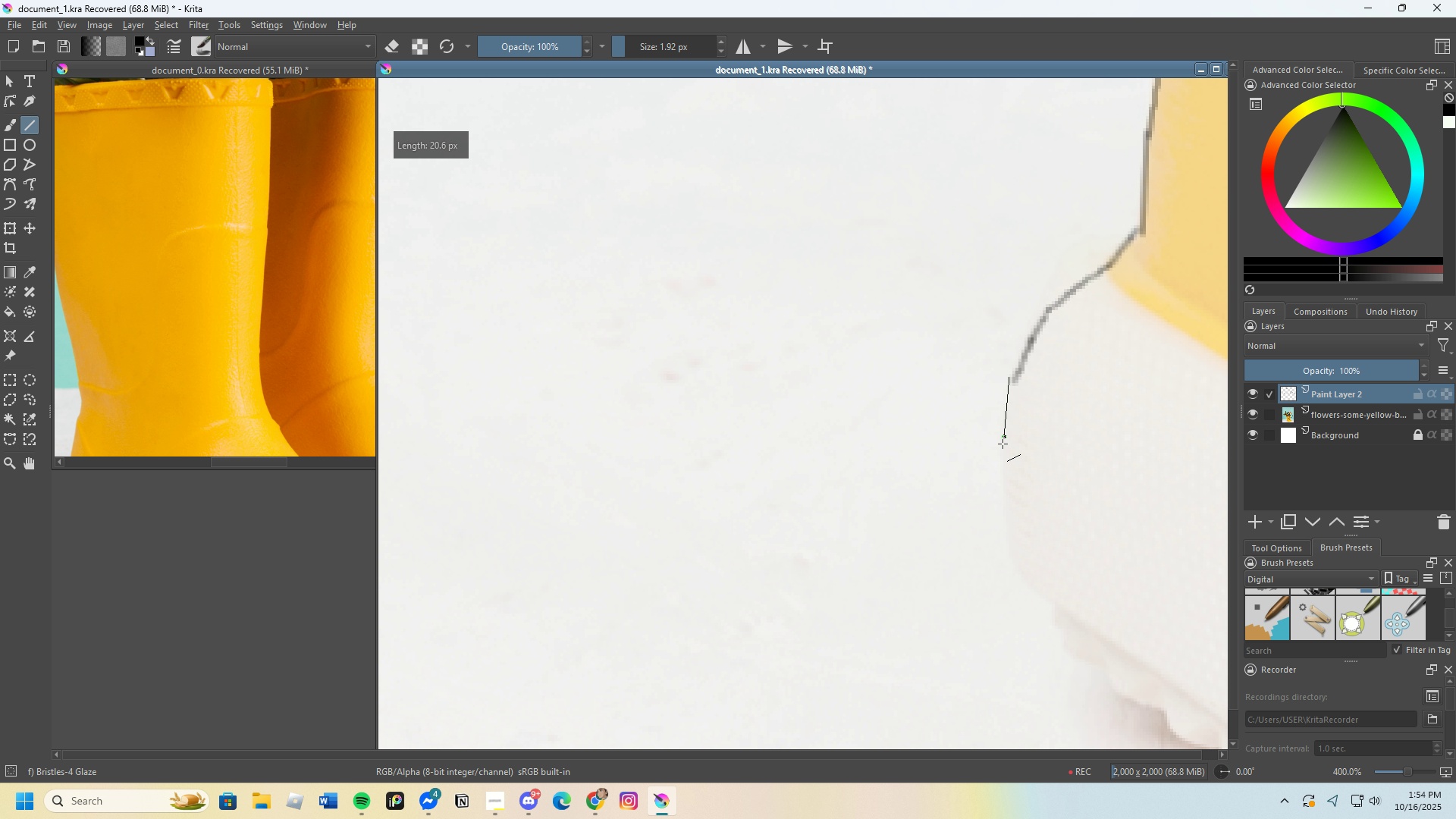 
scroll: coordinate [1022, 425], scroll_direction: none, amount: 0.0
 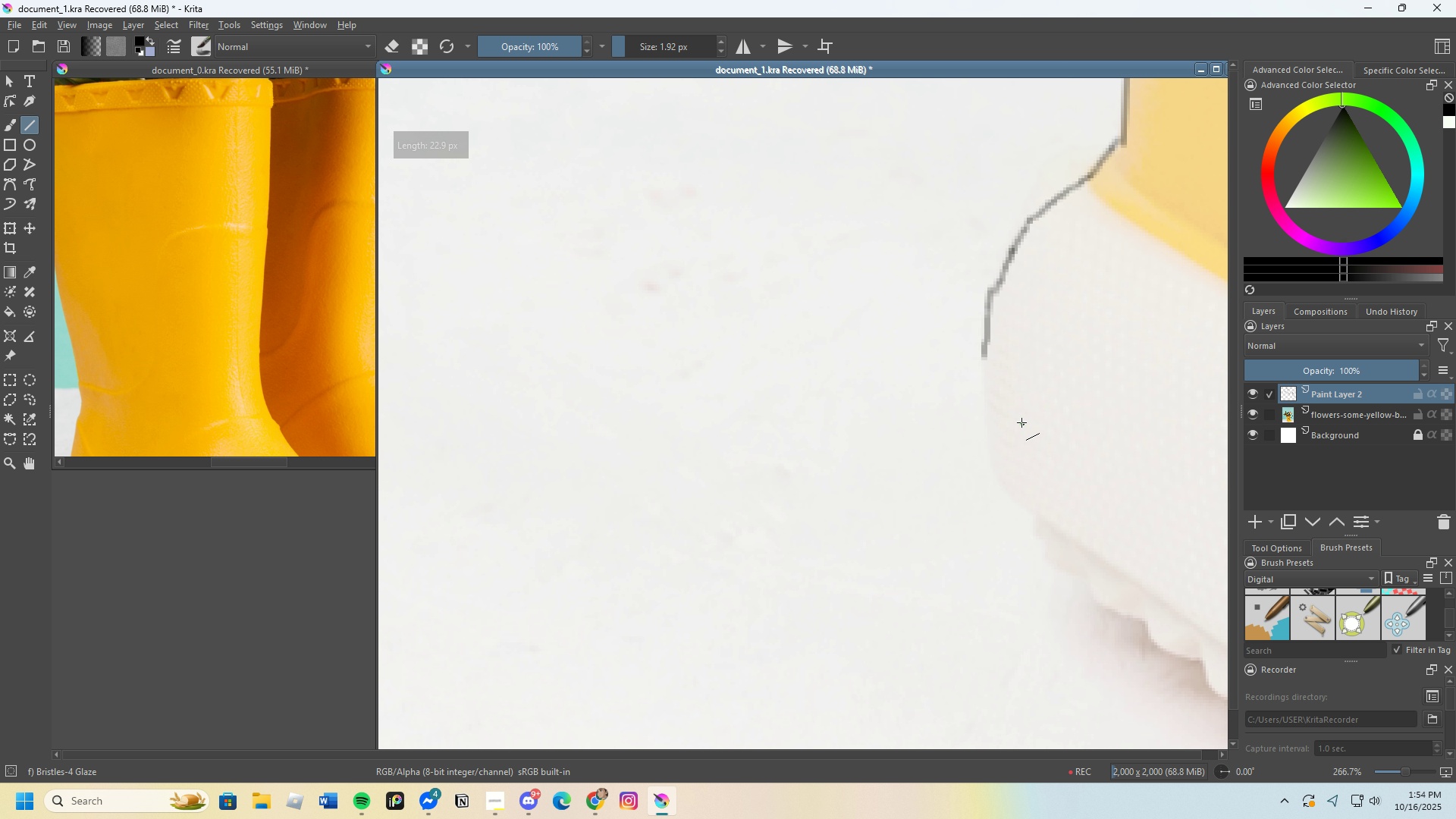 
key(Control+Z)
 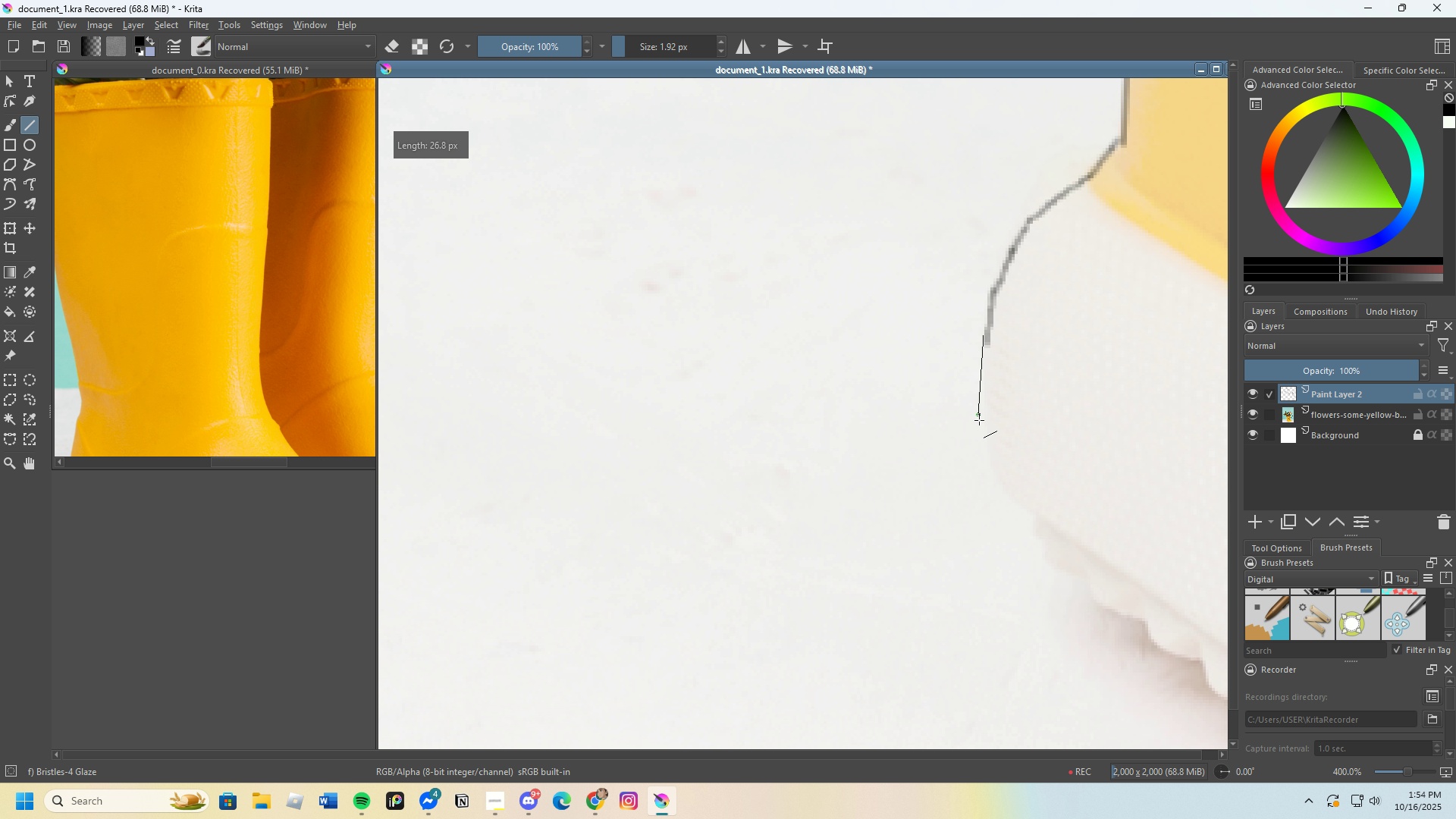 
scroll: coordinate [988, 384], scroll_direction: none, amount: 0.0
 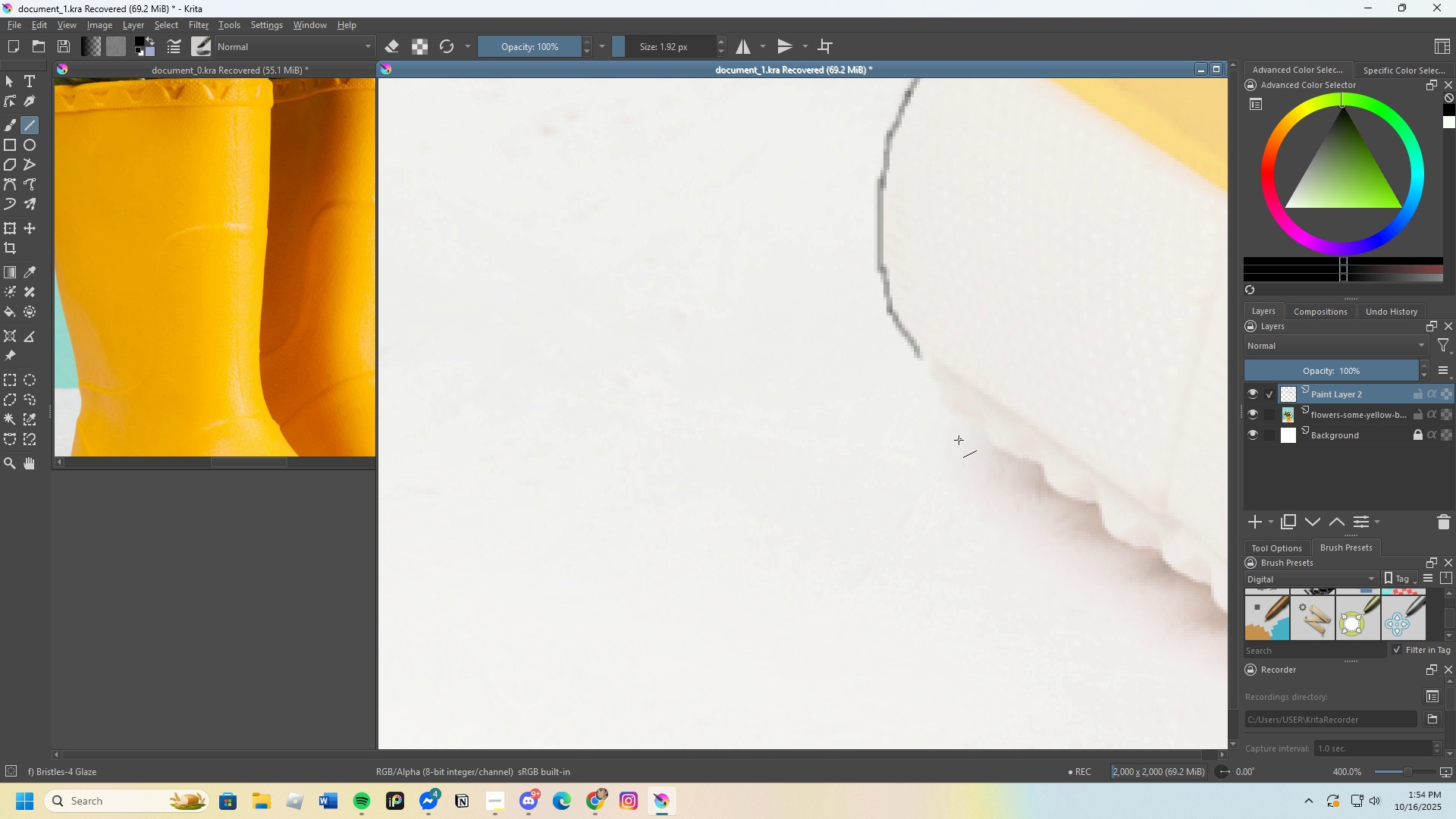 
scroll: coordinate [949, 424], scroll_direction: up, amount: 1.0
 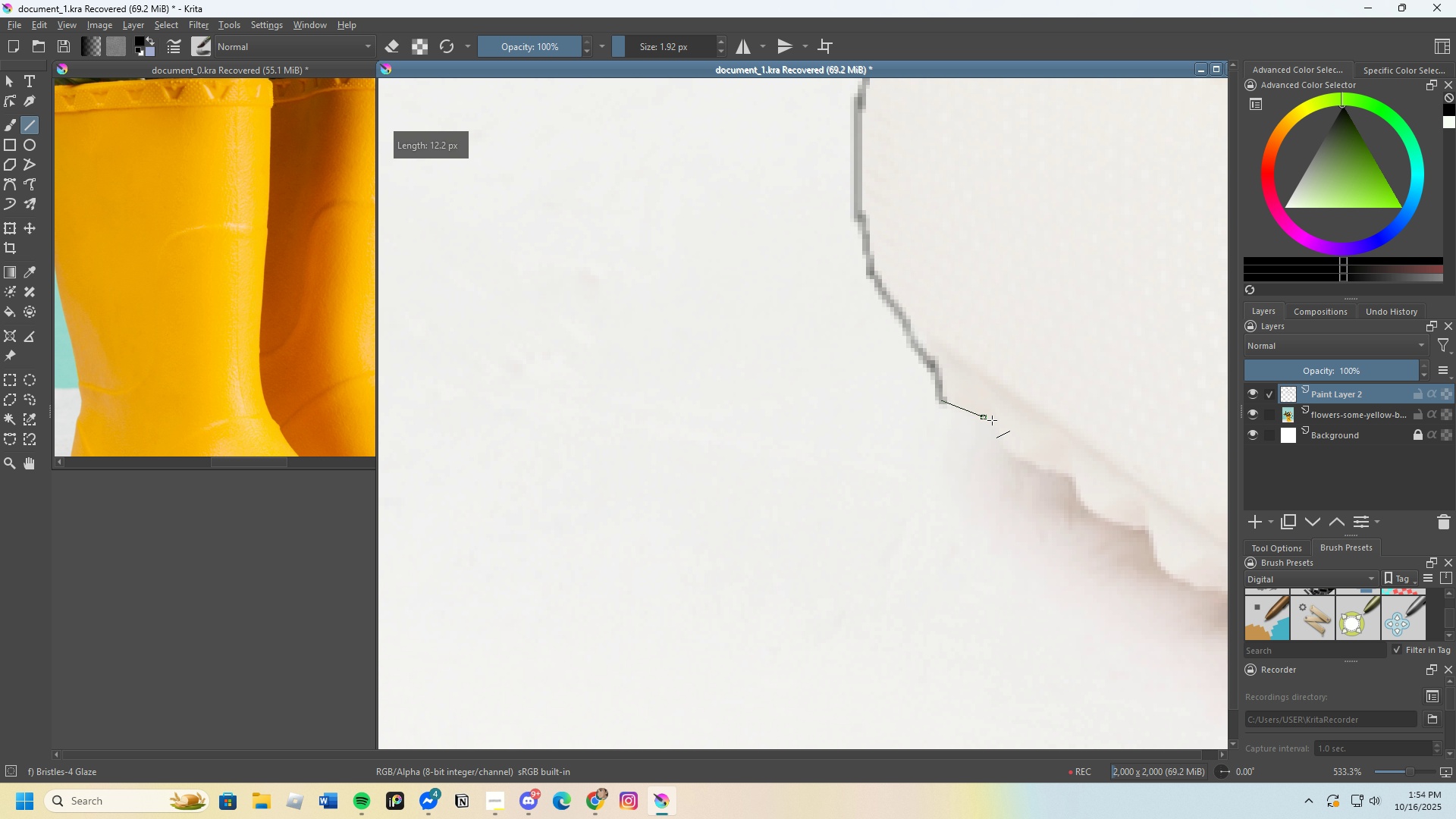 
wait(8.09)
 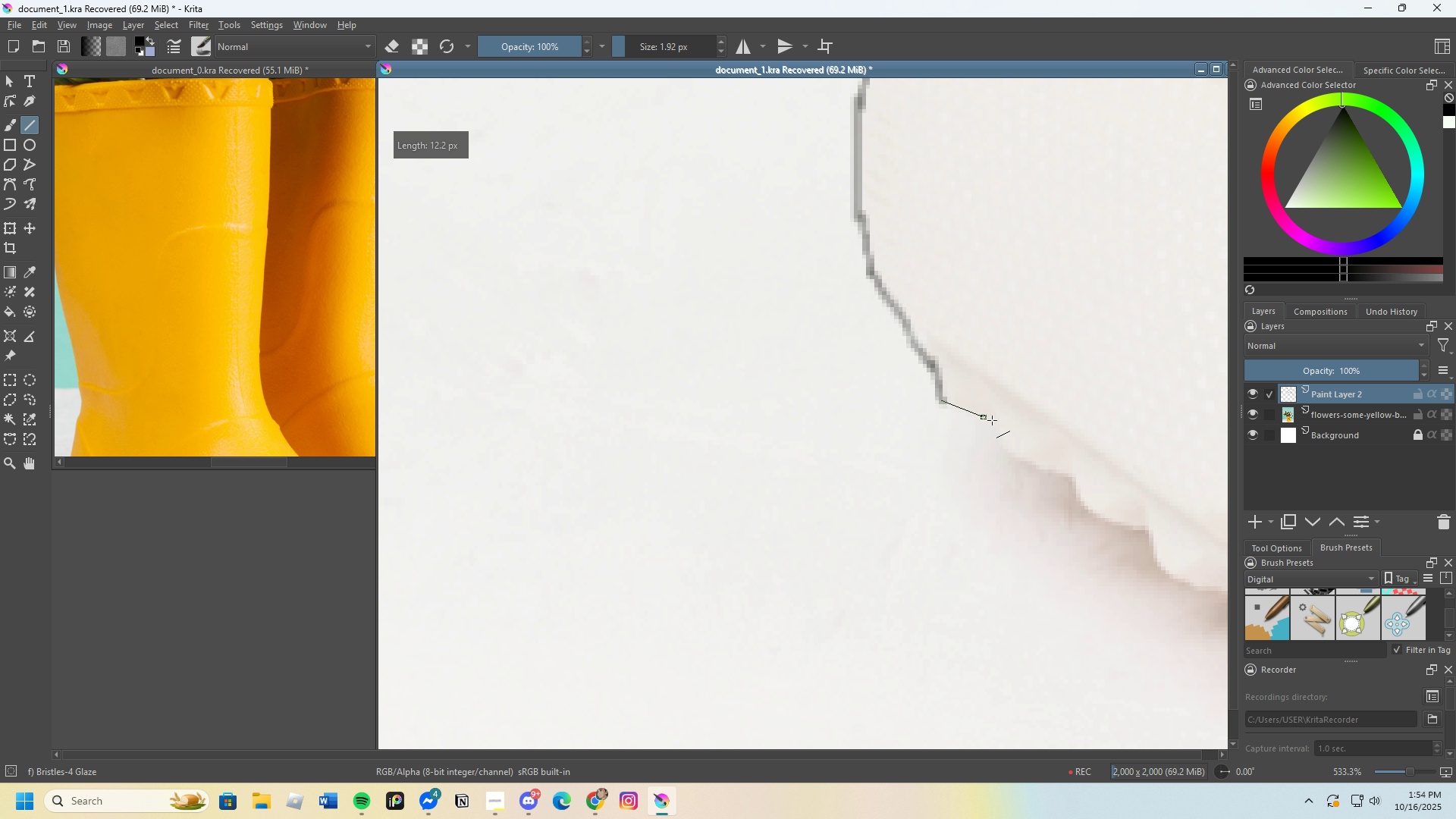 
scroll: coordinate [269, 243], scroll_direction: down, amount: 5.0
 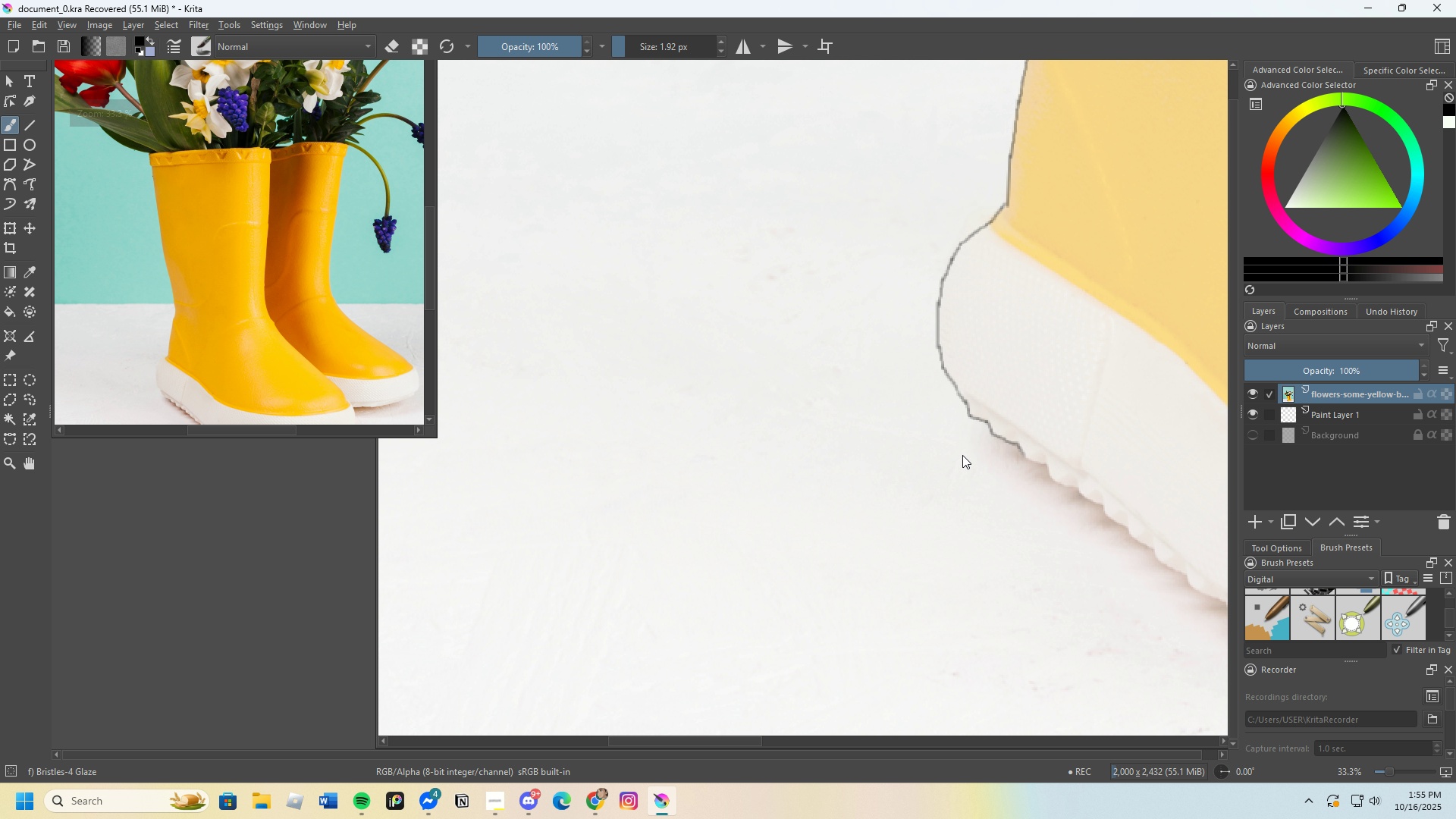 
scroll: coordinate [726, 337], scroll_direction: up, amount: 4.0
 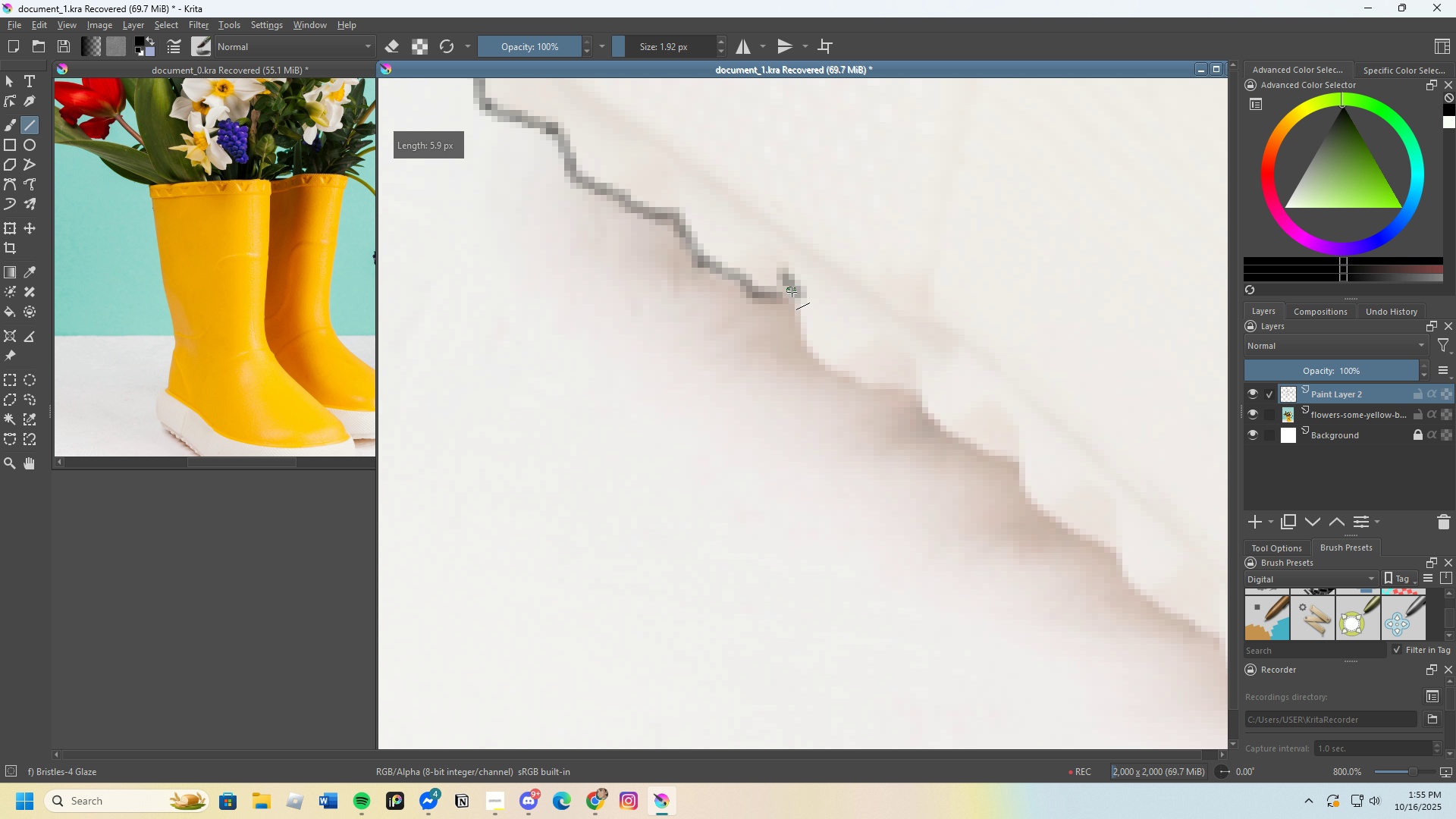 
wait(8.81)
 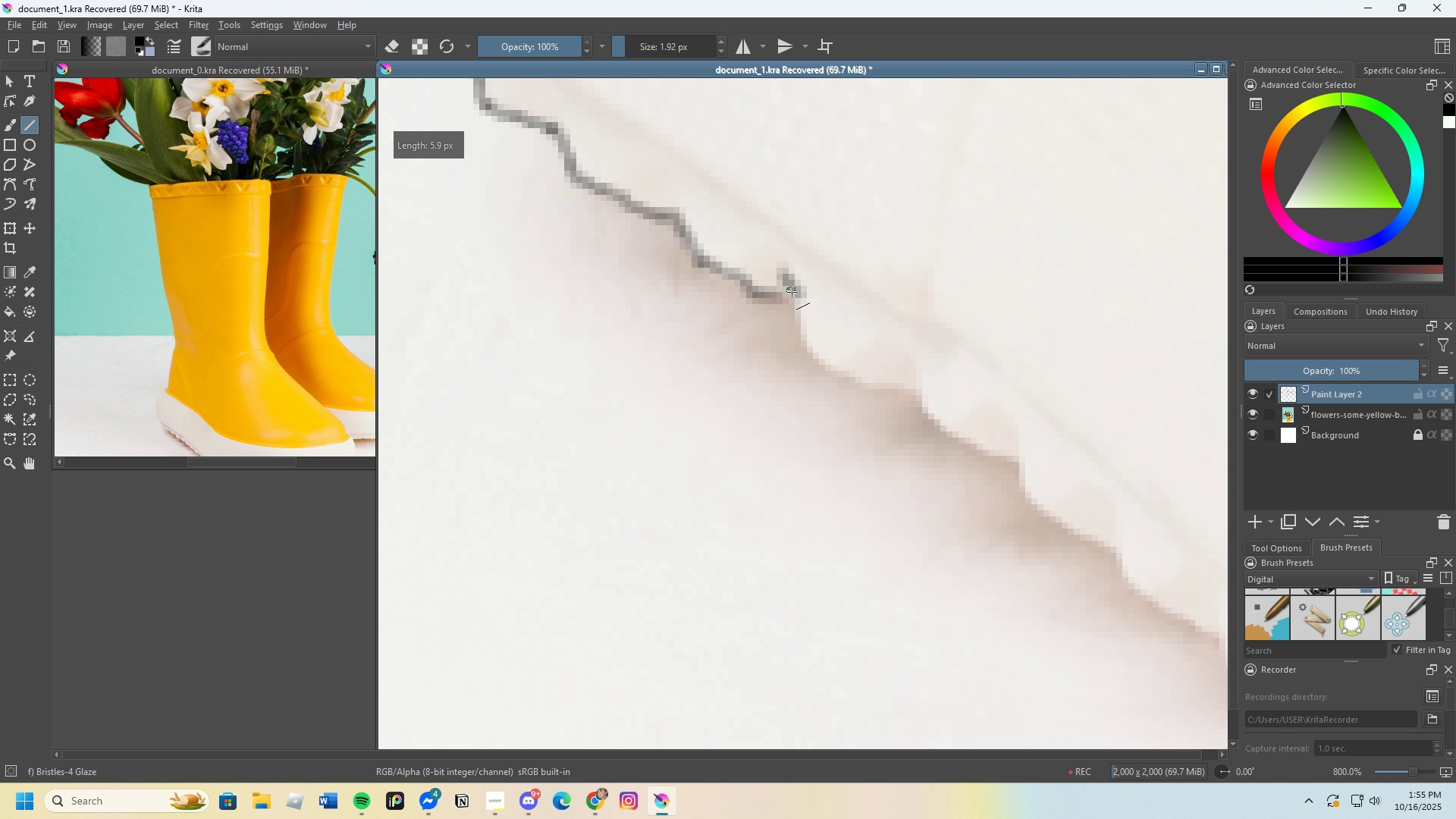 
scroll: coordinate [901, 395], scroll_direction: down, amount: 1.0
 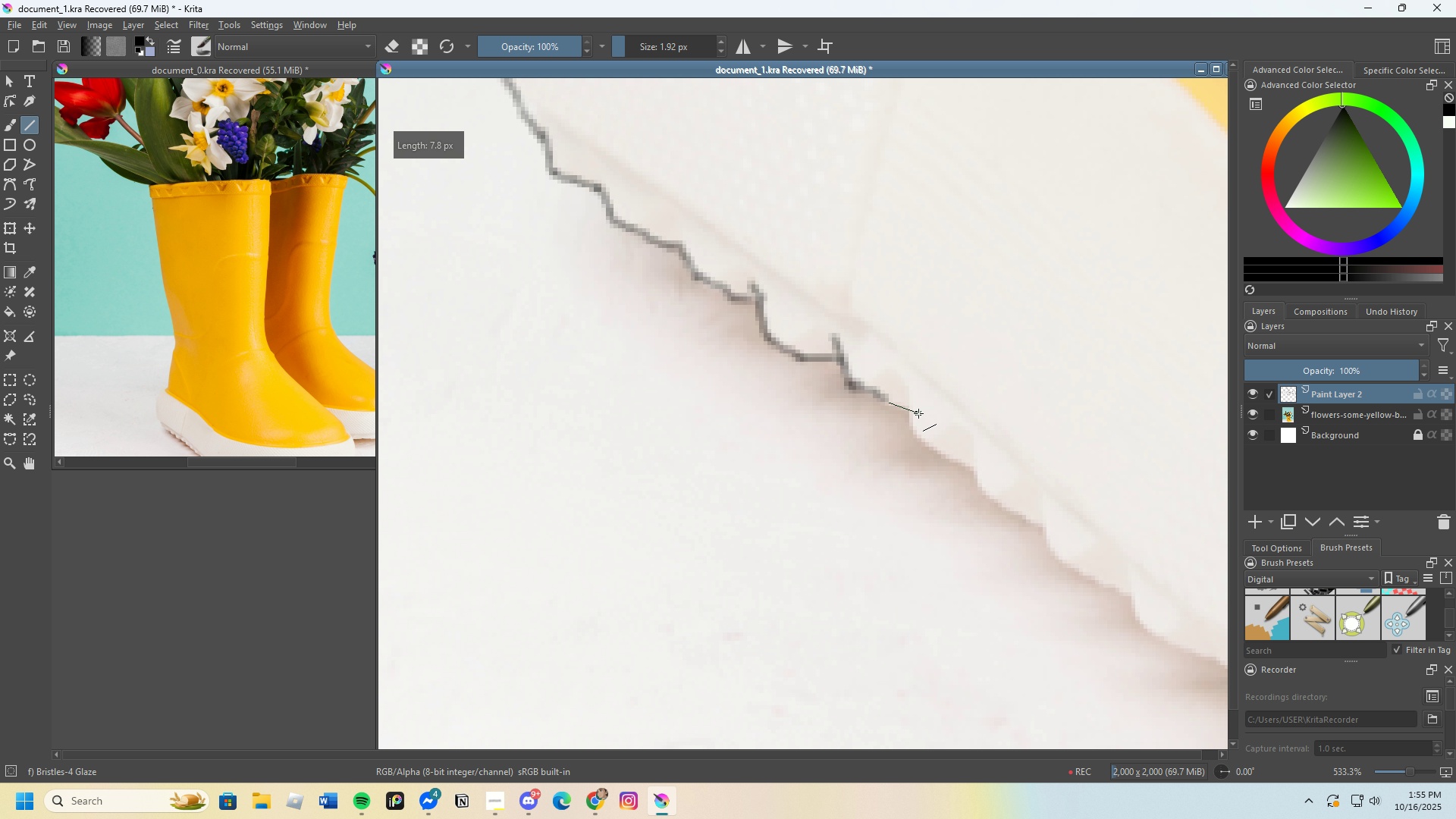 
scroll: coordinate [902, 422], scroll_direction: up, amount: 2.0
 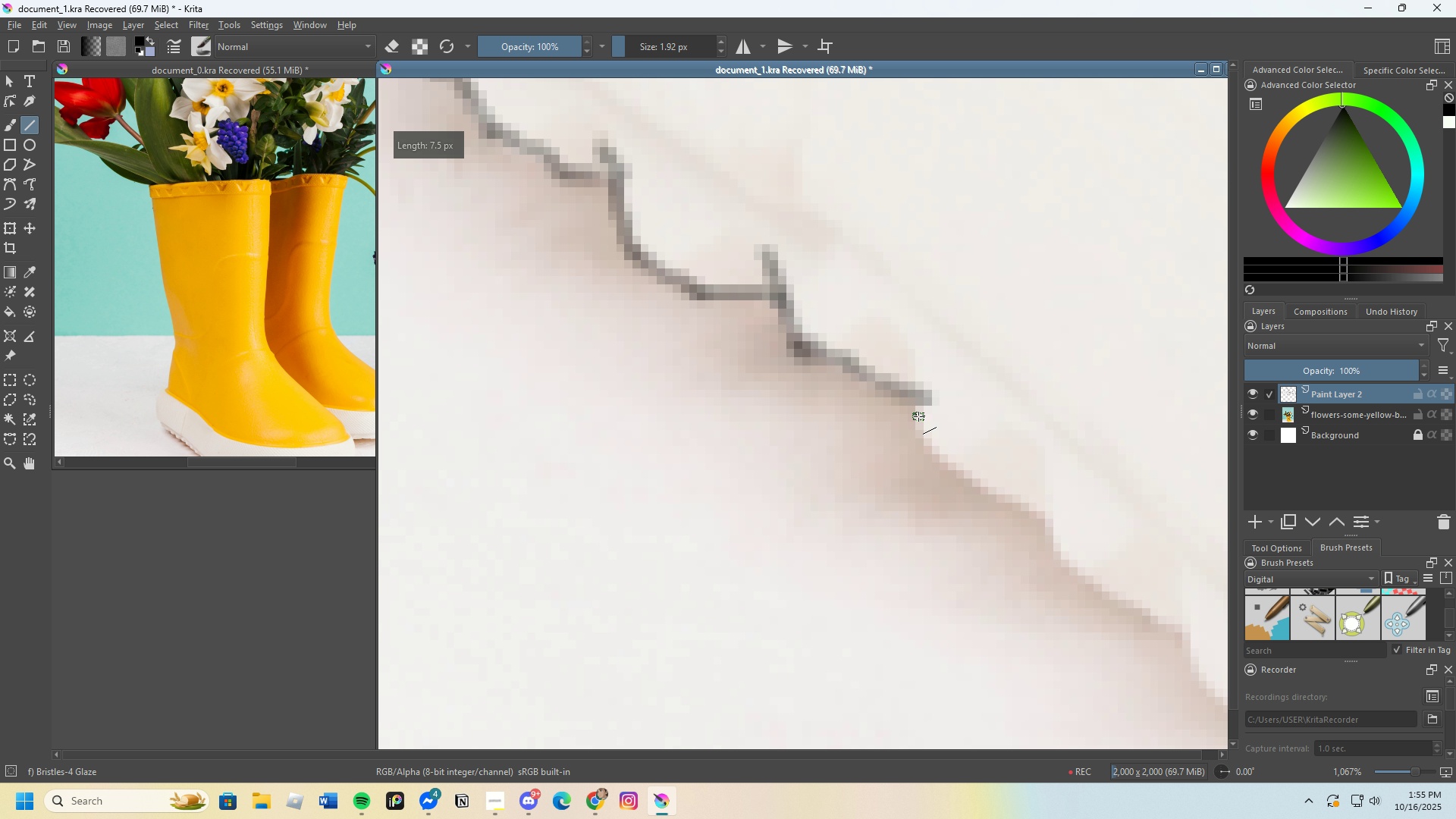 
hold_key(key=ControlLeft, duration=1.5)
 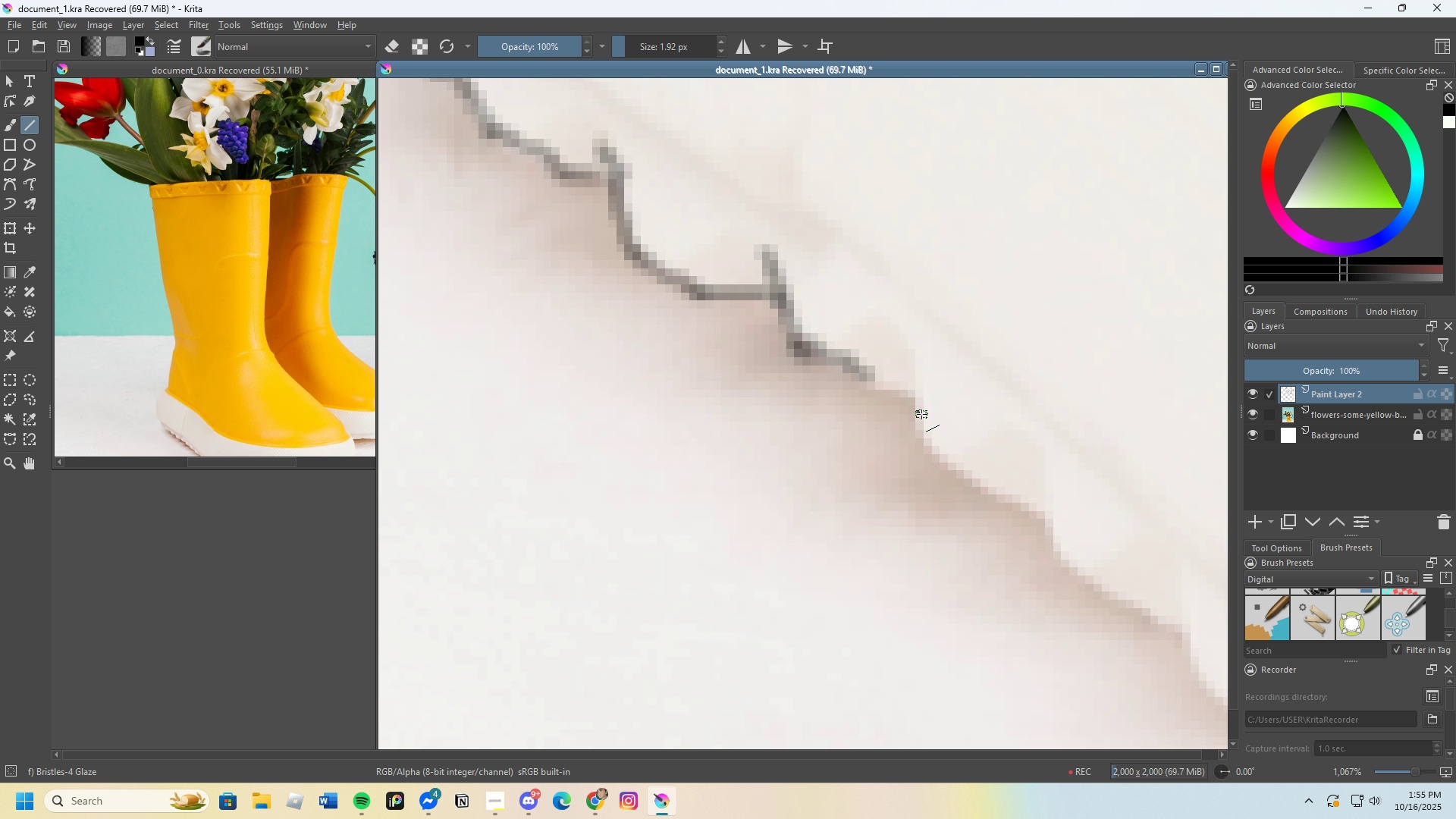 
key(Control+Z)
 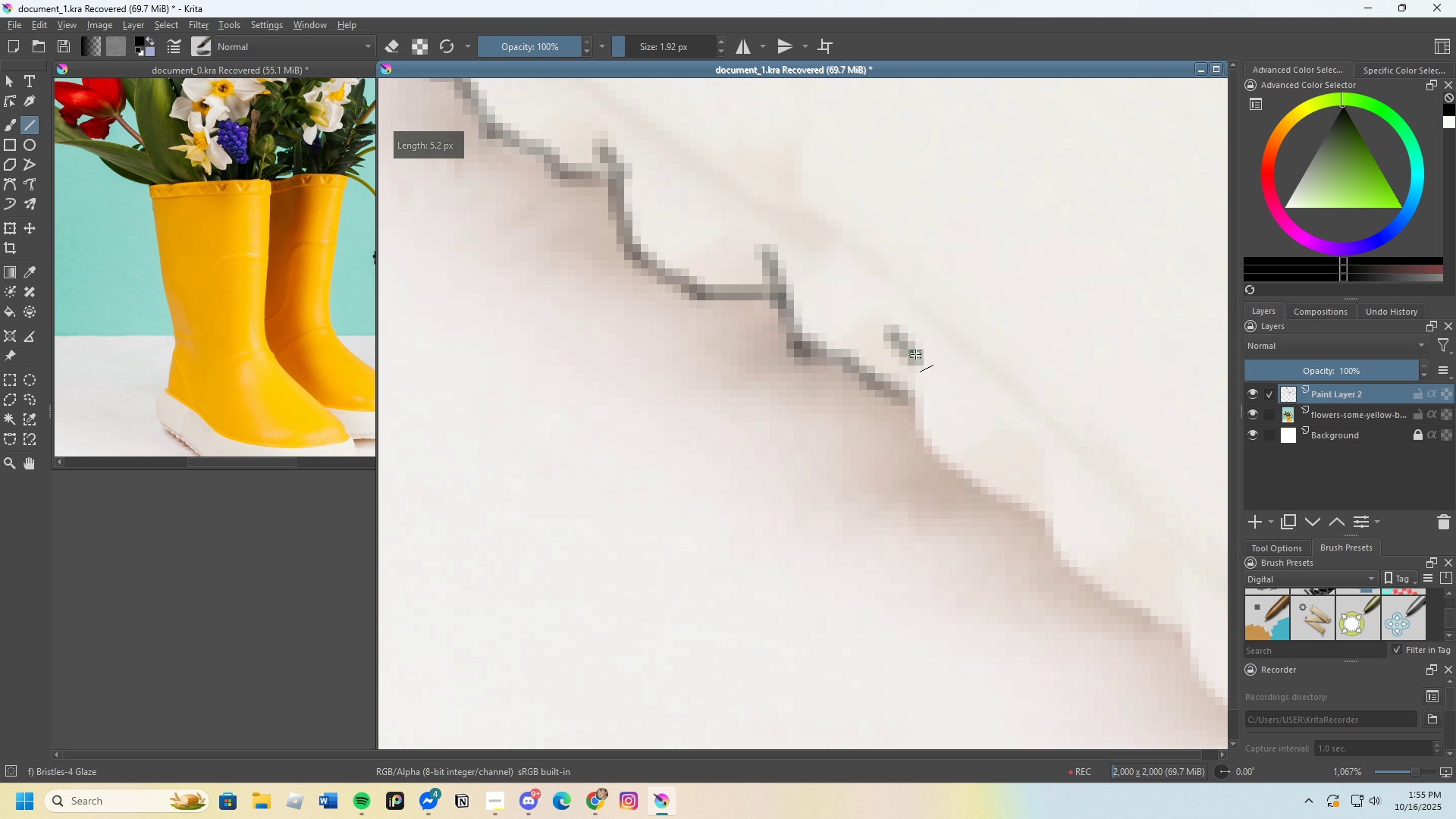 
scroll: coordinate [933, 422], scroll_direction: down, amount: 1.0
 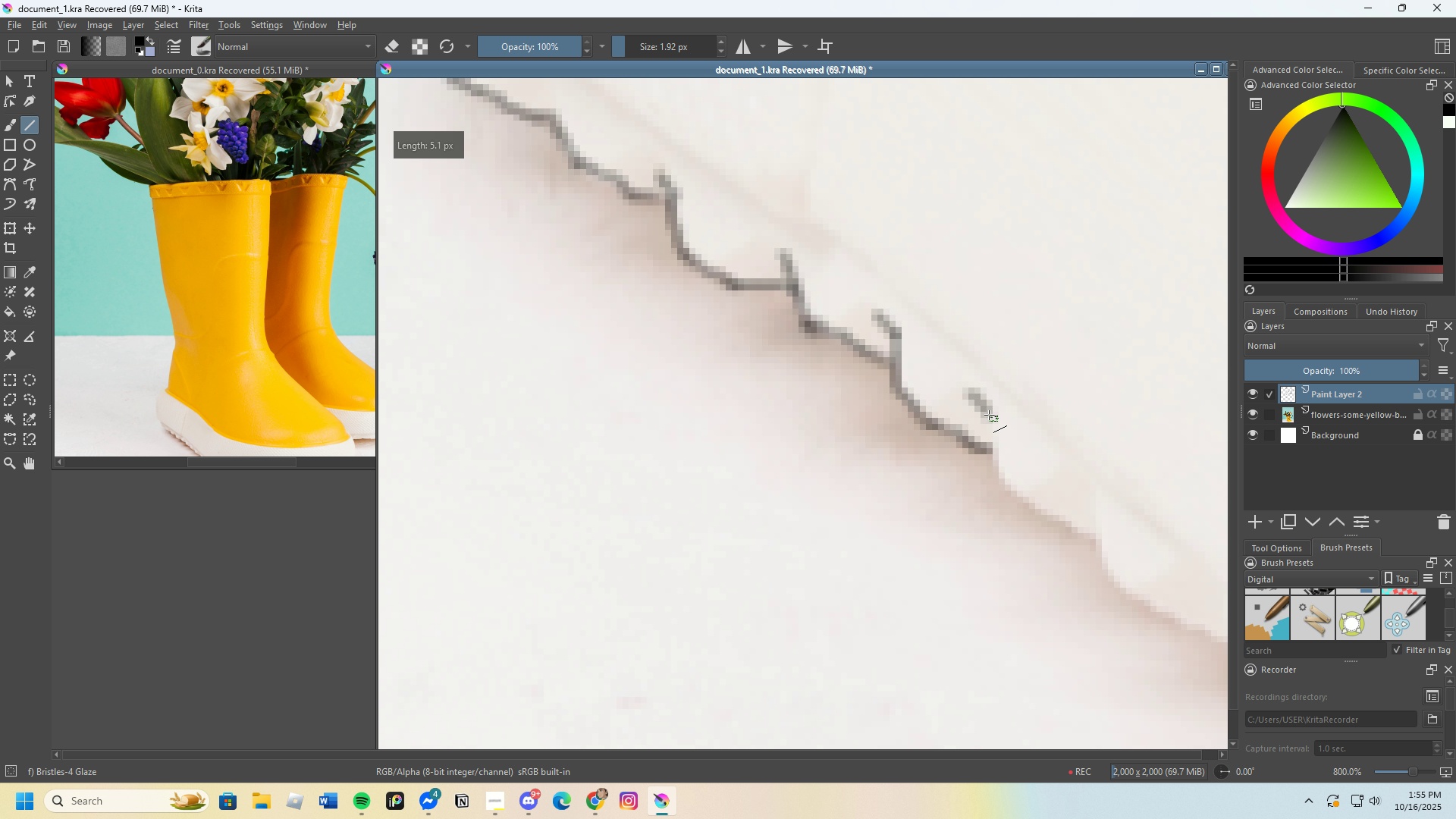 
wait(5.54)
 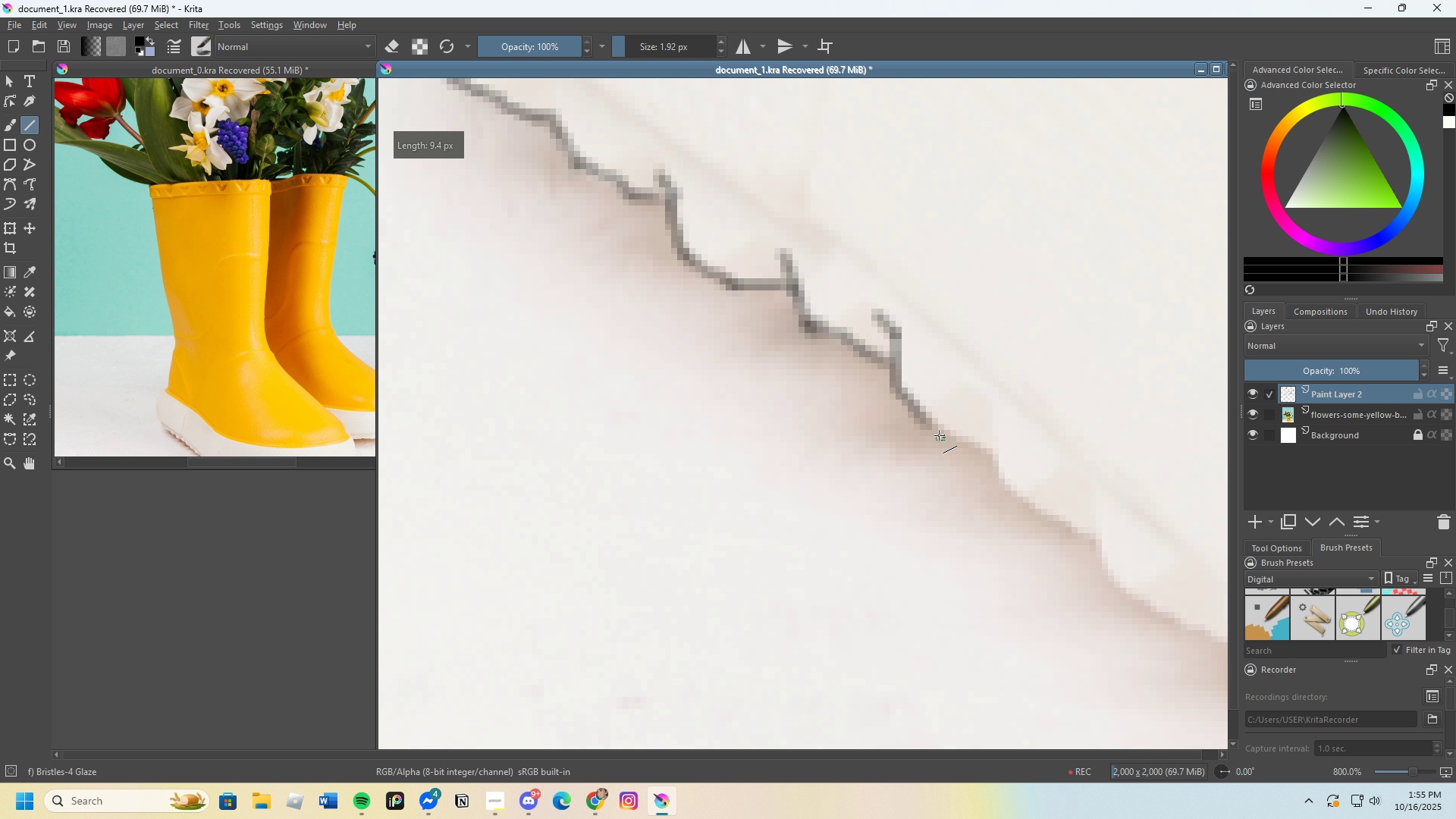 
scroll: coordinate [1027, 479], scroll_direction: none, amount: 0.0
 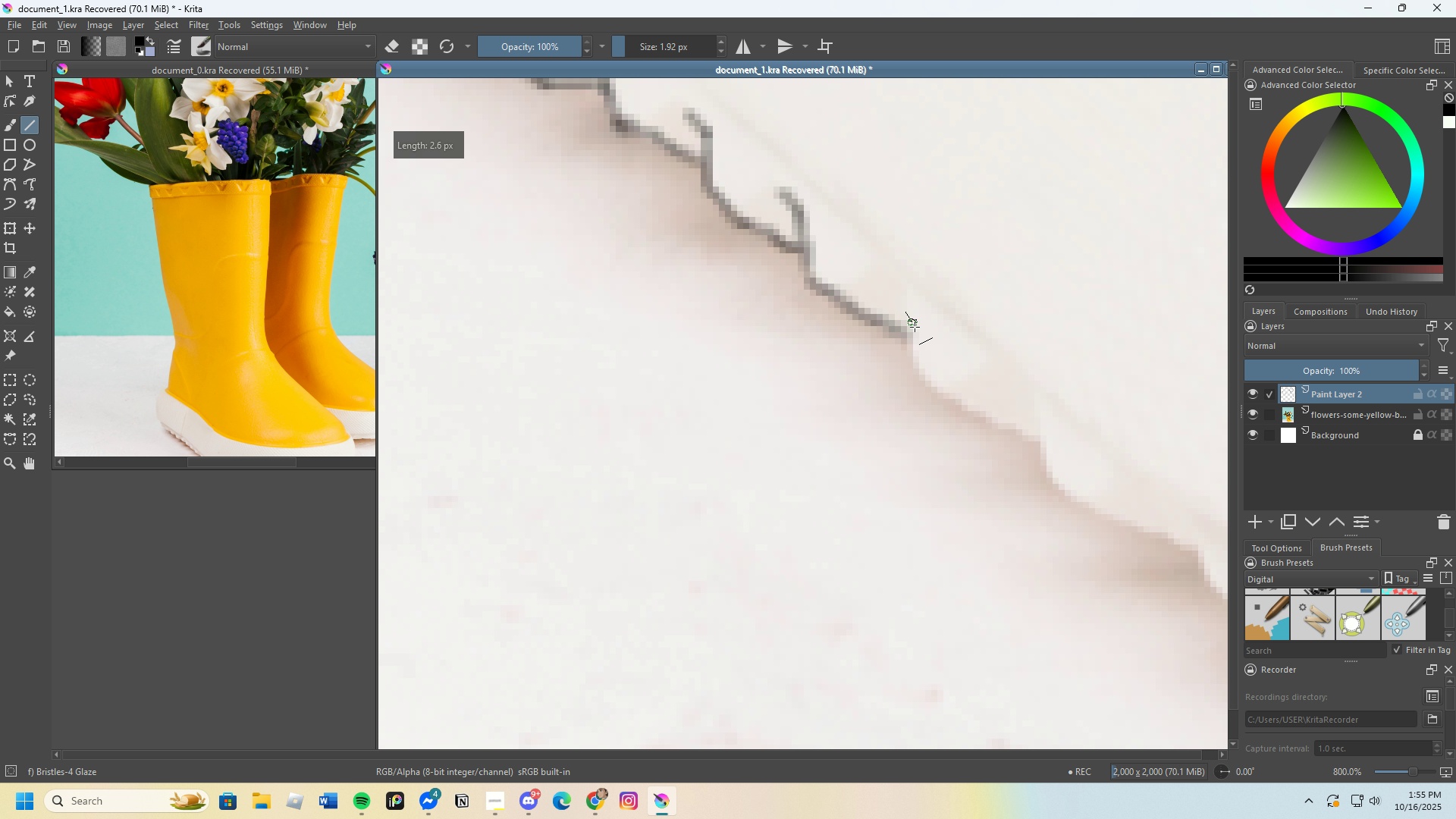 
scroll: coordinate [911, 349], scroll_direction: up, amount: 2.0
 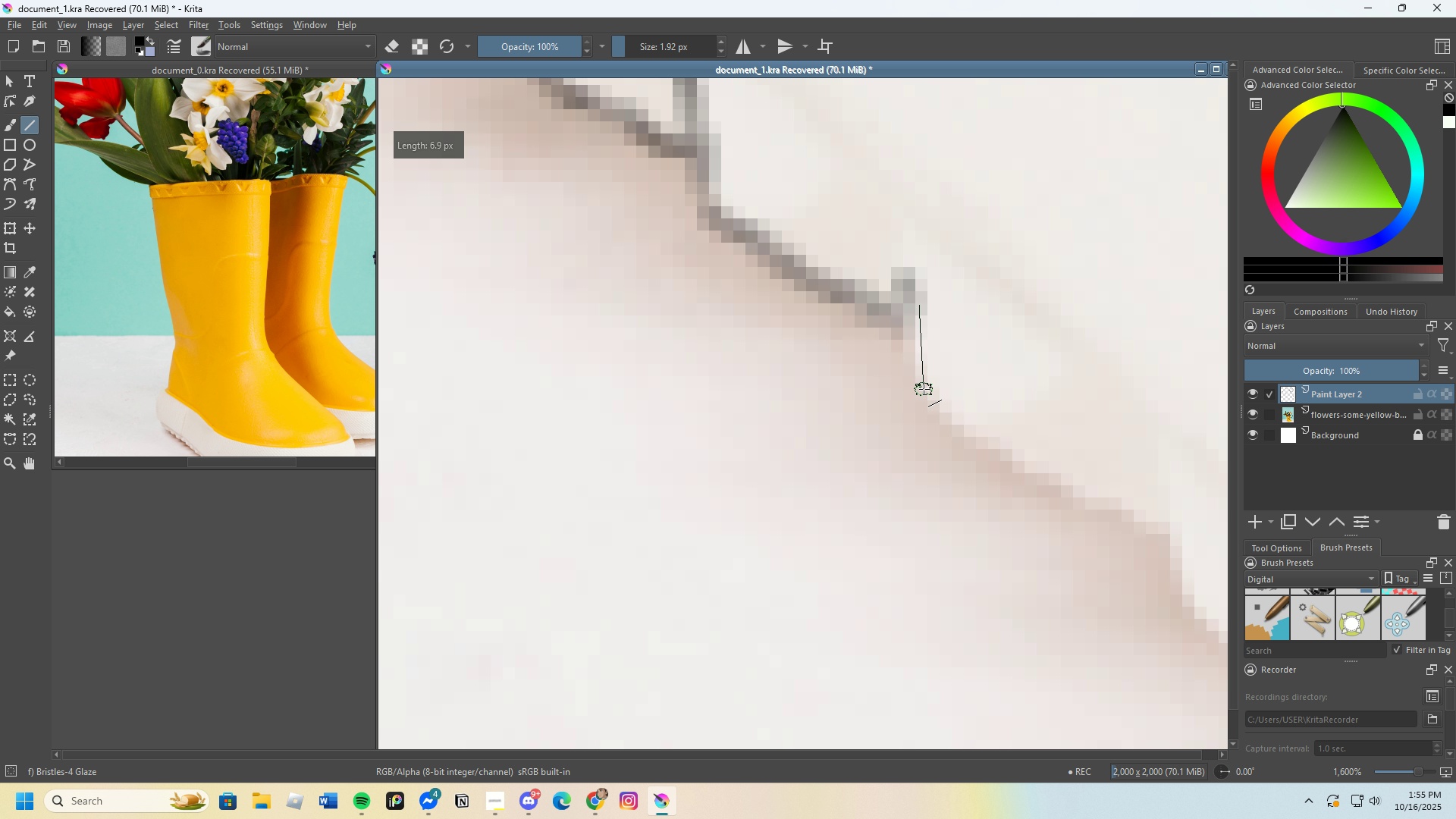 
scroll: coordinate [900, 369], scroll_direction: down, amount: 2.0
 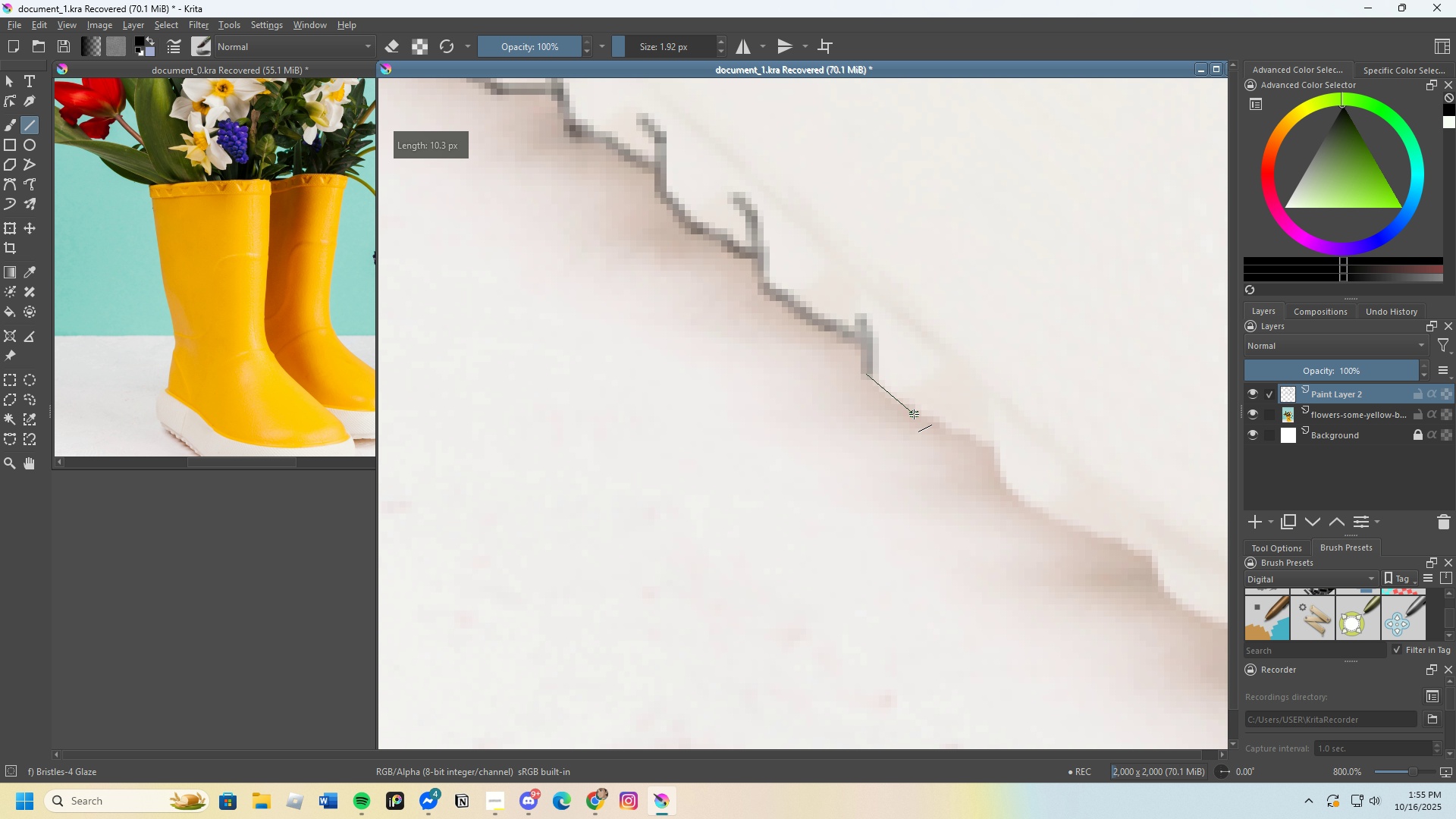 
scroll: coordinate [943, 439], scroll_direction: up, amount: 2.0
 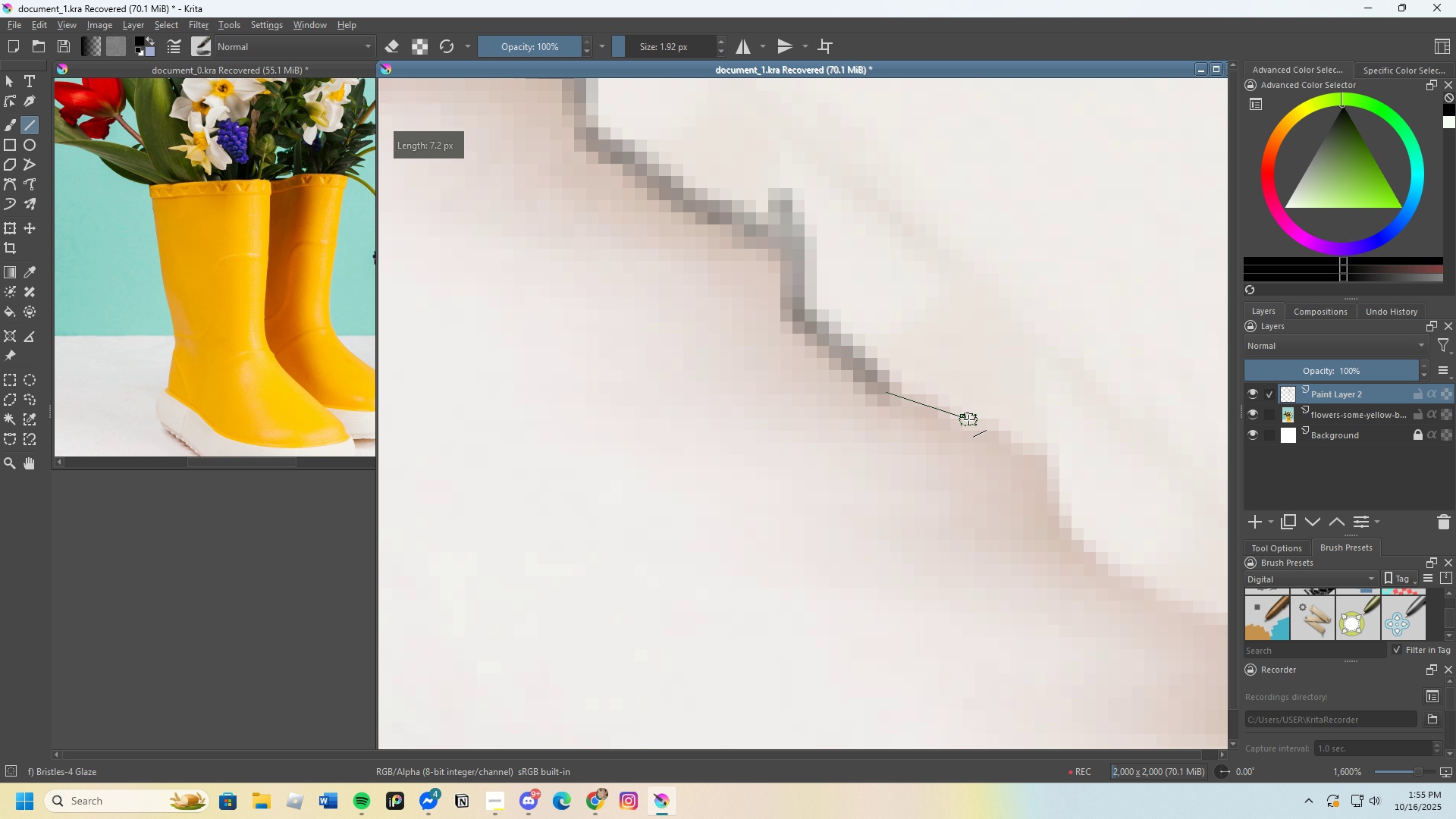 
scroll: coordinate [880, 425], scroll_direction: down, amount: 2.0
 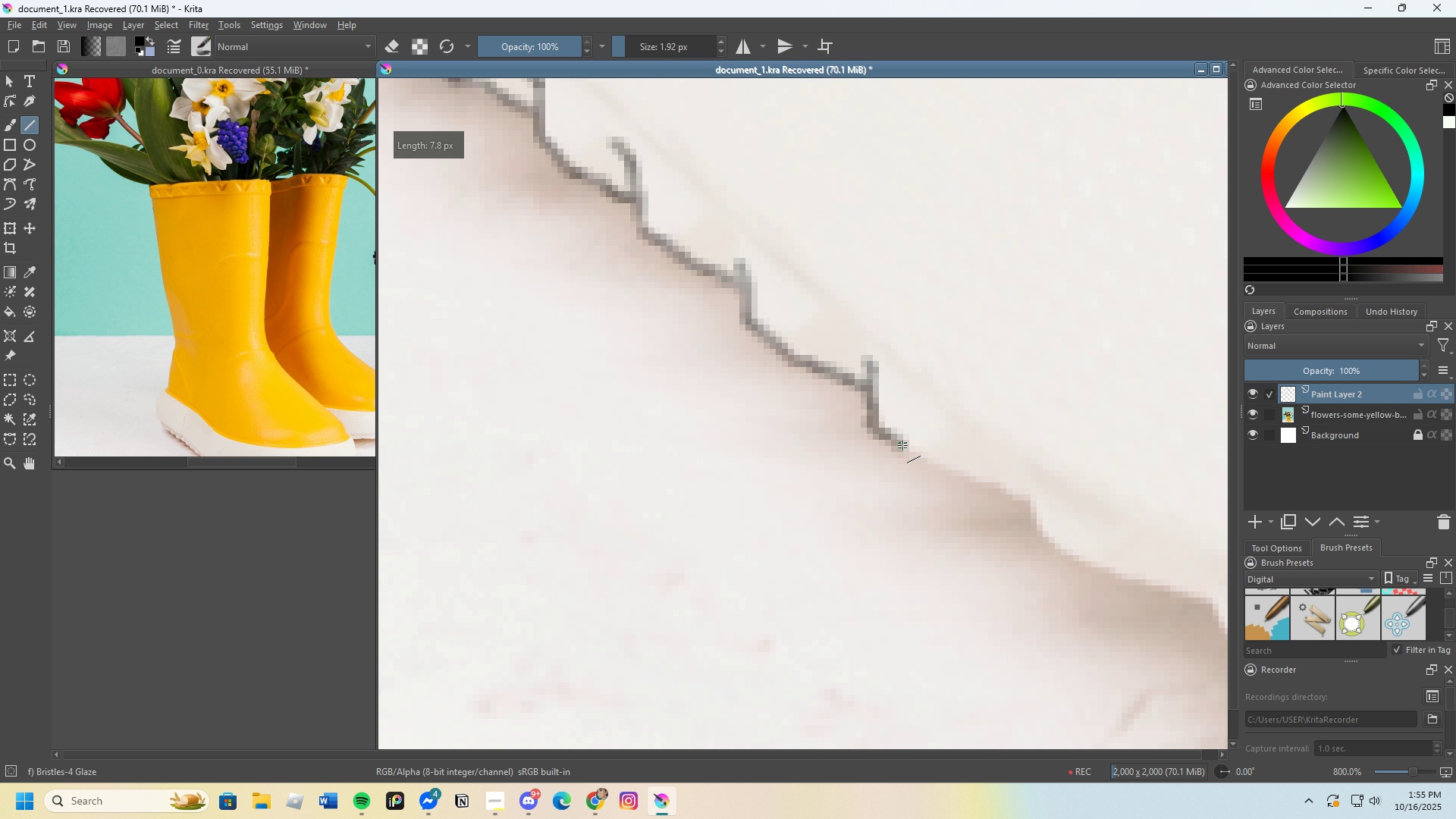 
scroll: coordinate [850, 391], scroll_direction: up, amount: 1.0
 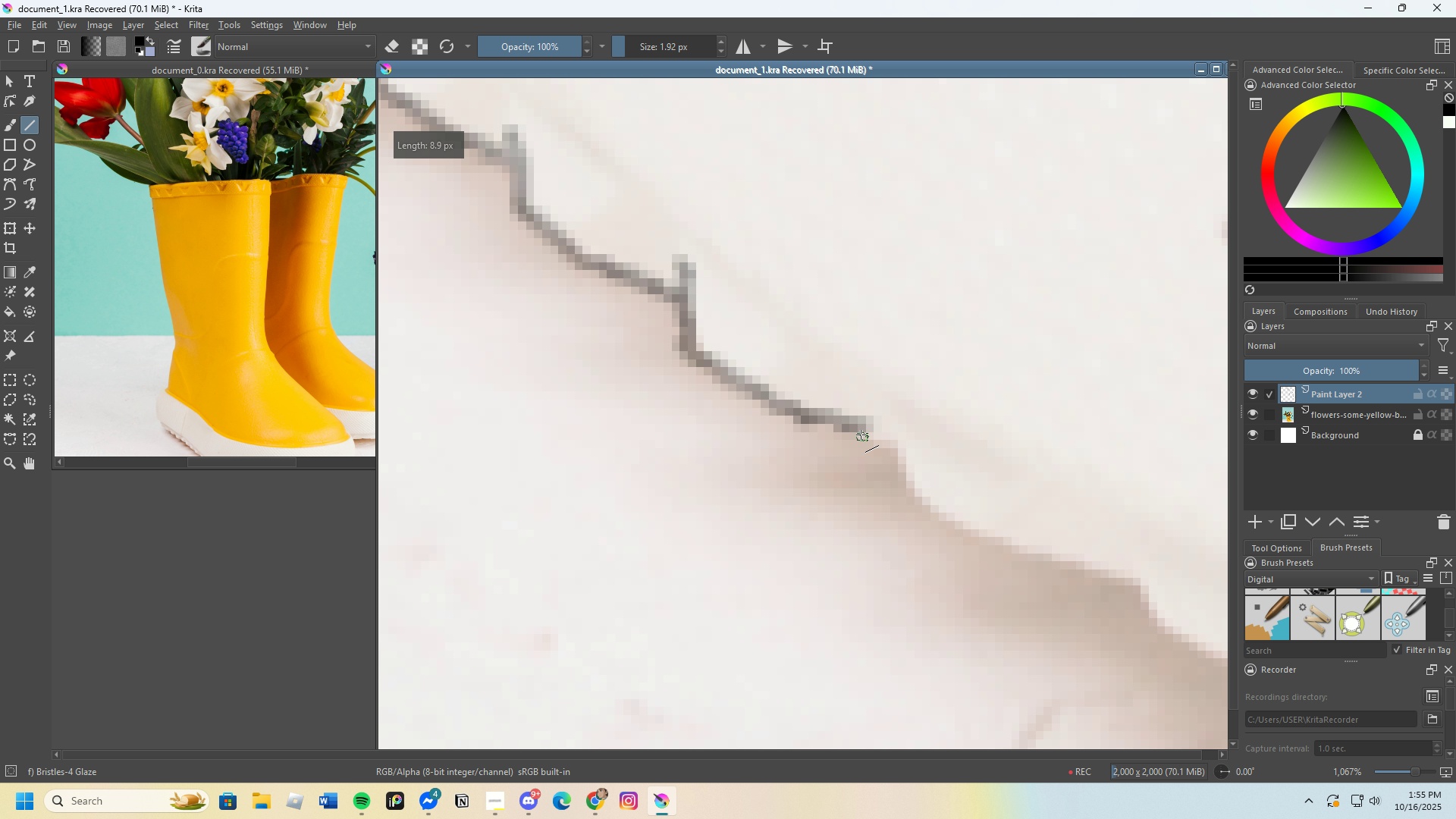 
scroll: coordinate [872, 446], scroll_direction: down, amount: 1.0
 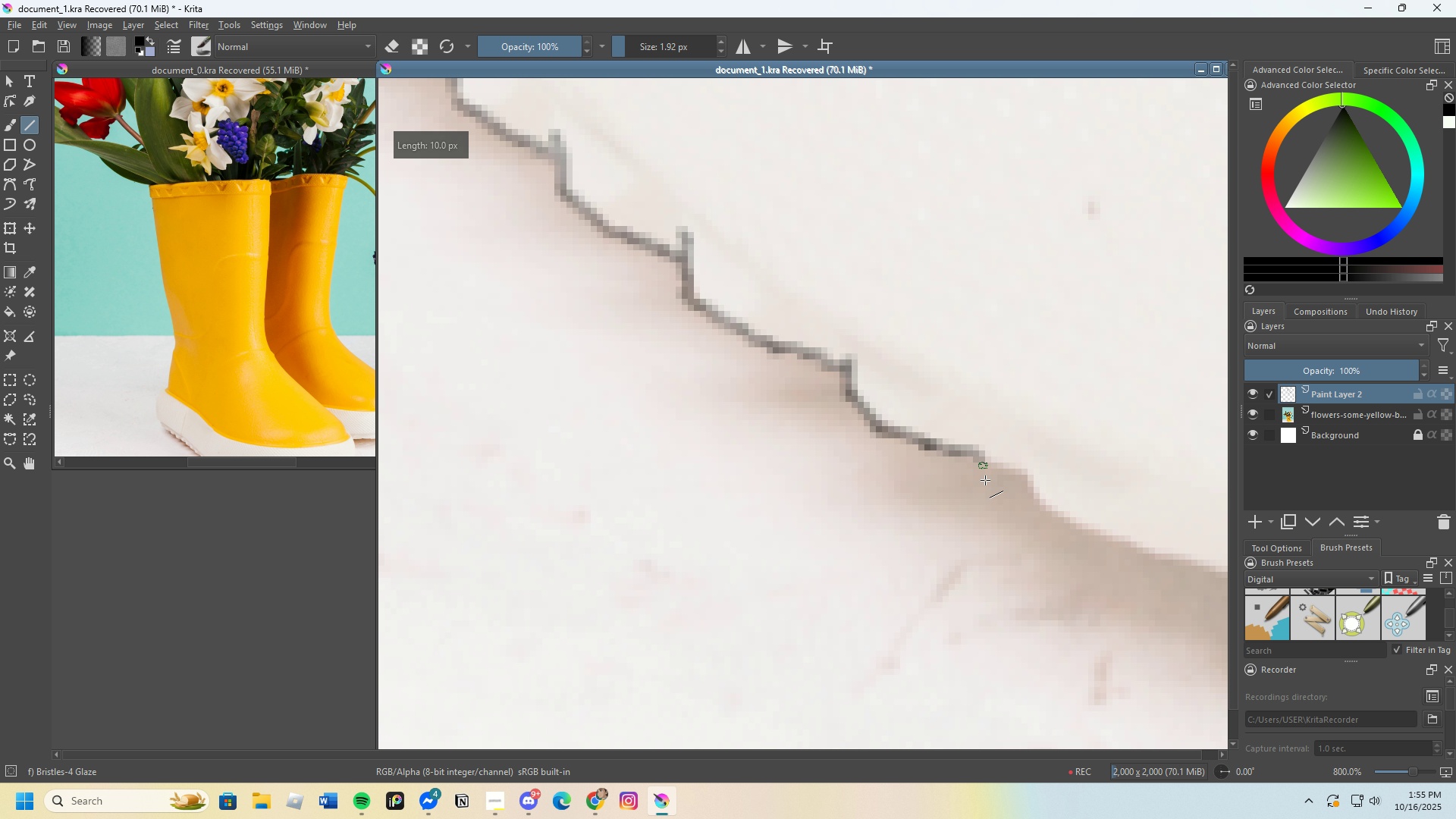 
wait(6.58)
 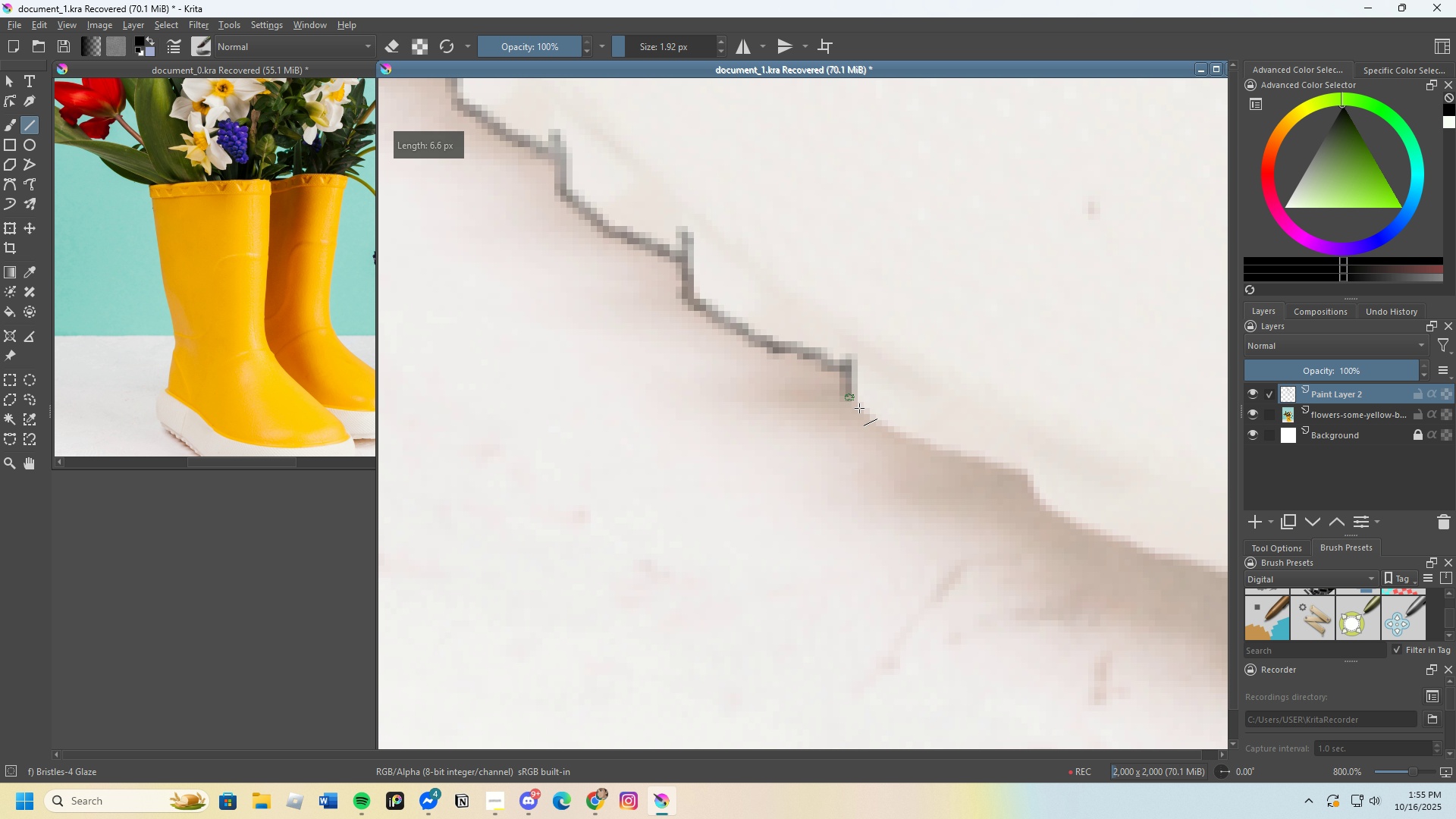 
scroll: coordinate [949, 474], scroll_direction: none, amount: 0.0
 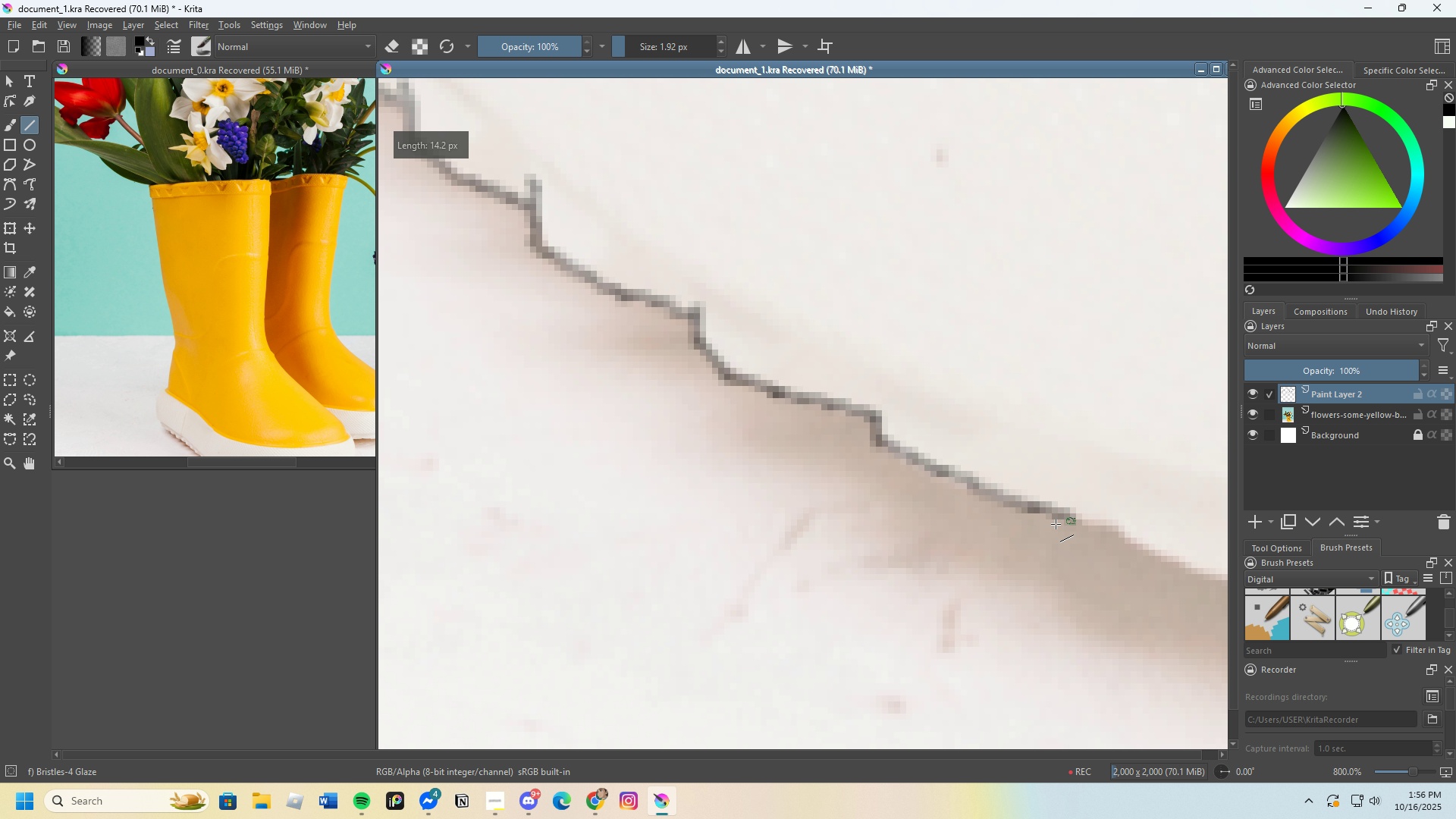 
wait(5.82)
 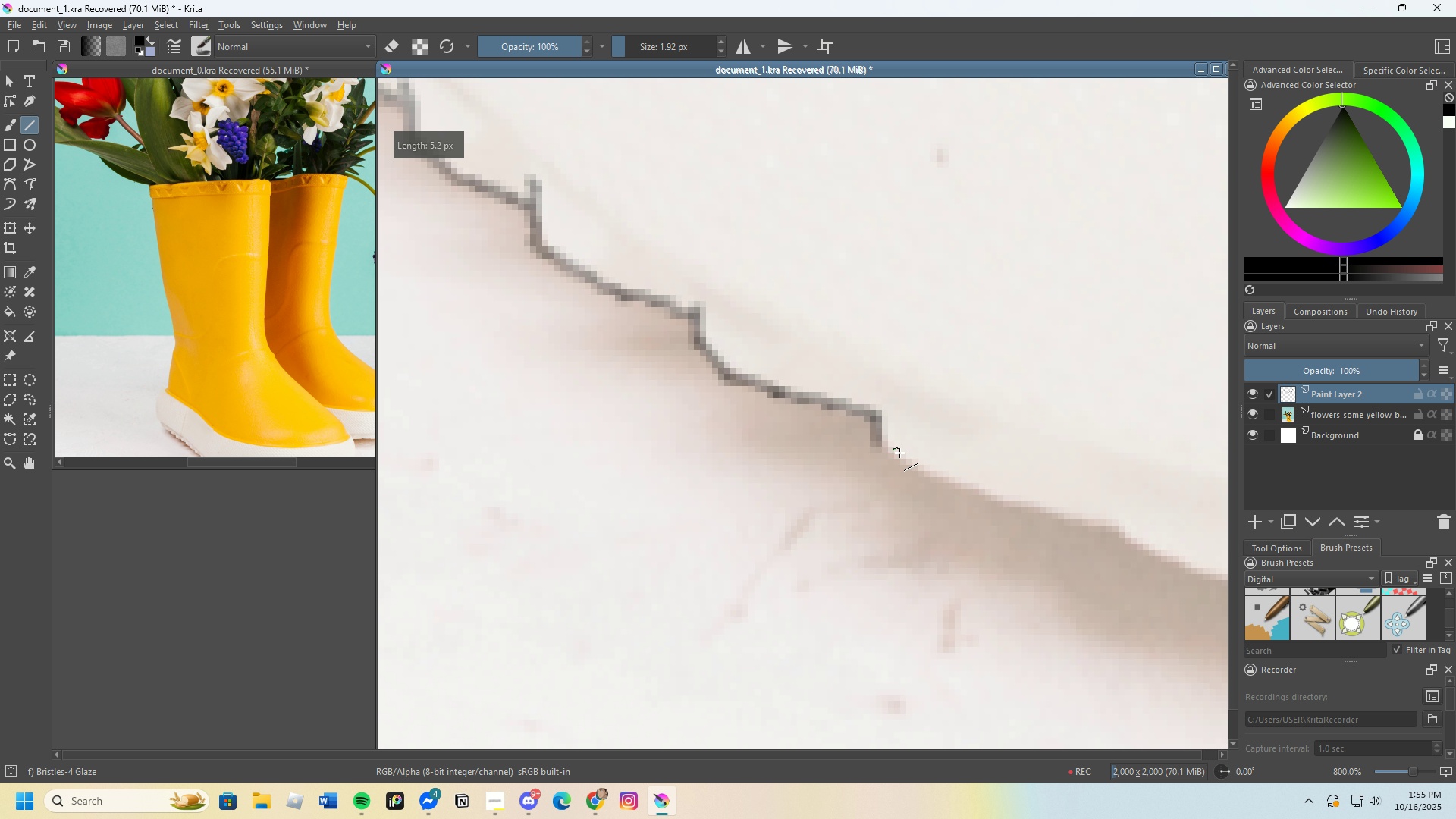 
scroll: coordinate [997, 517], scroll_direction: down, amount: 1.0
 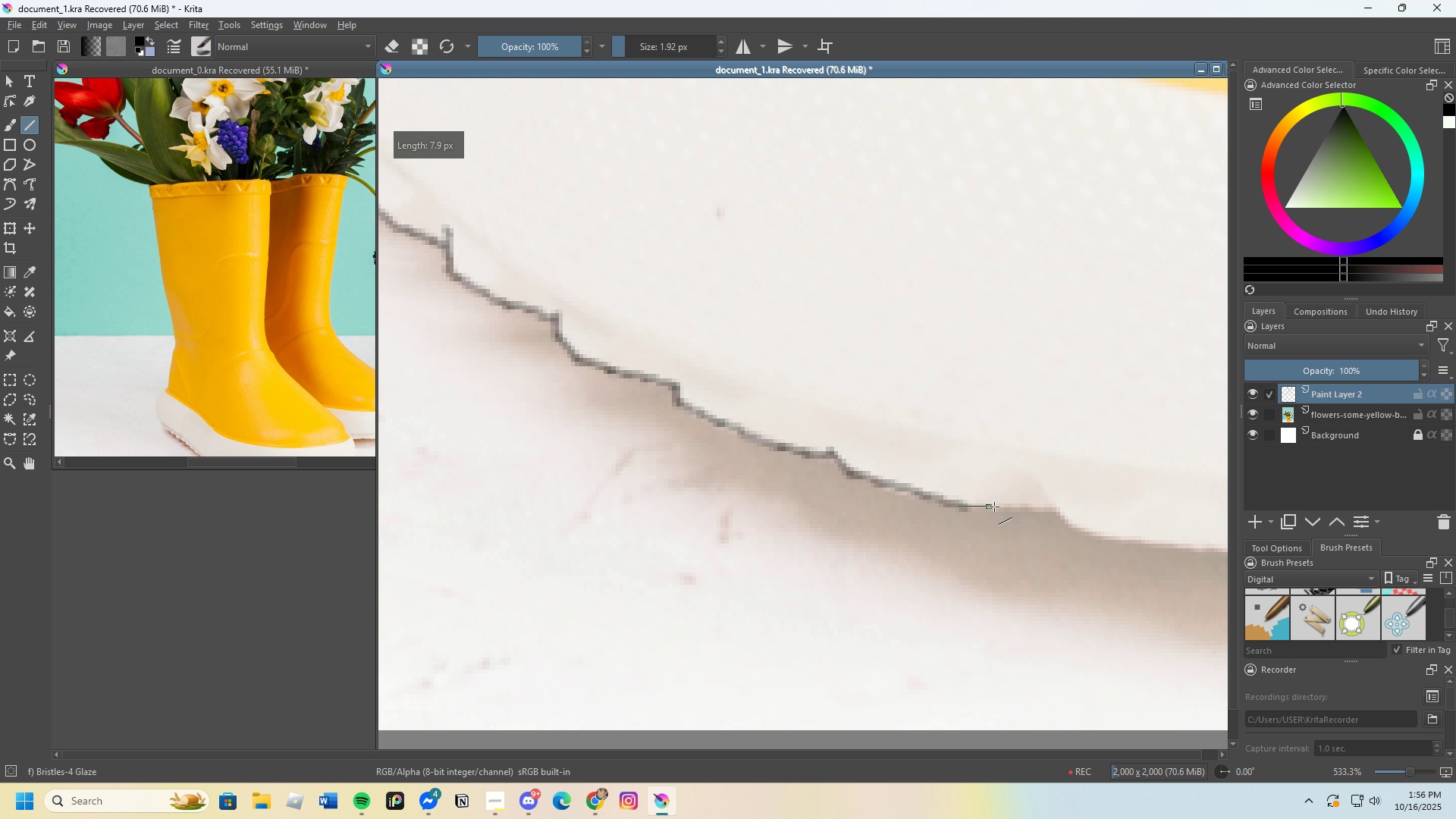 
wait(6.98)
 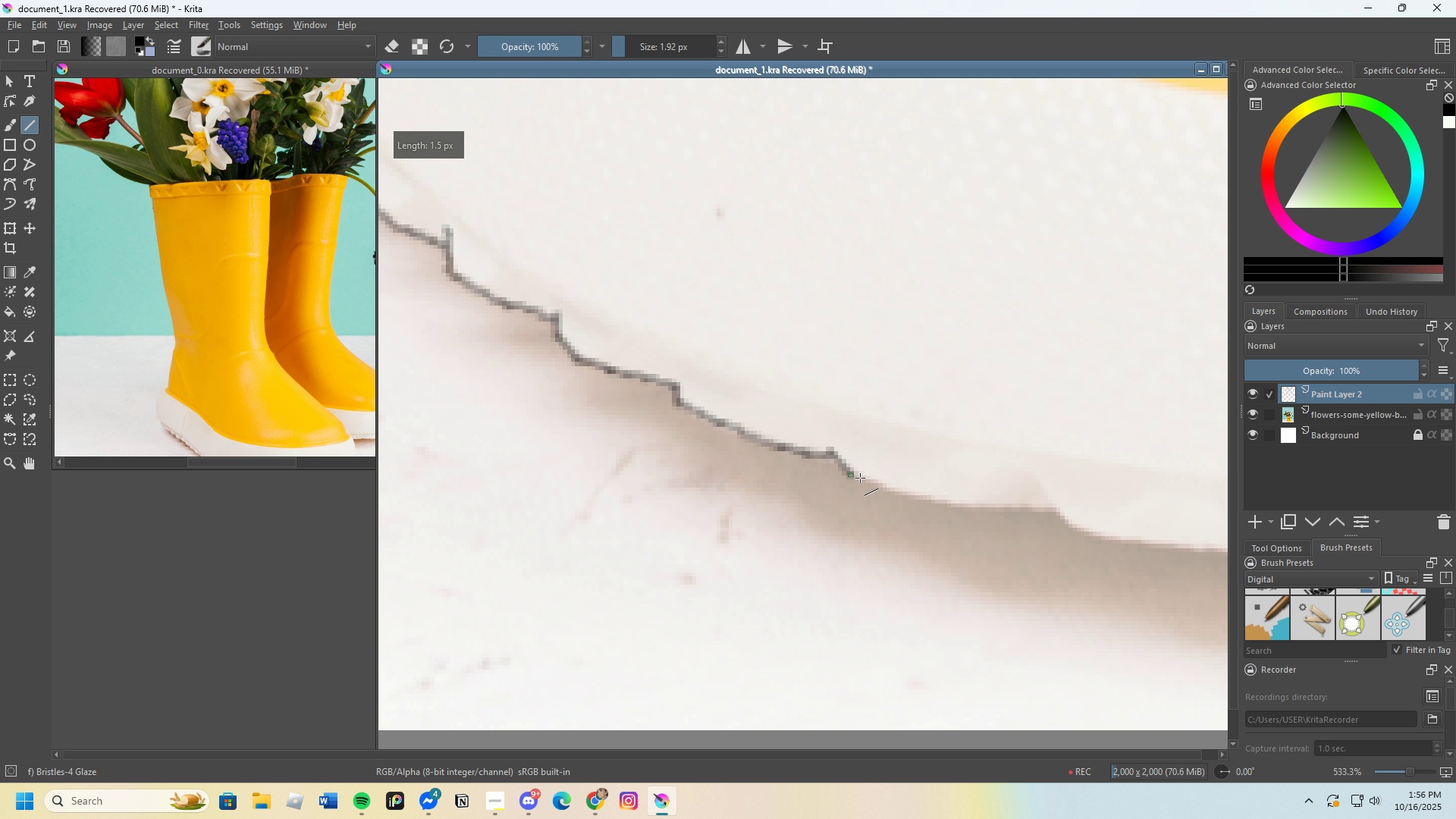 
scroll: coordinate [963, 501], scroll_direction: none, amount: 0.0
 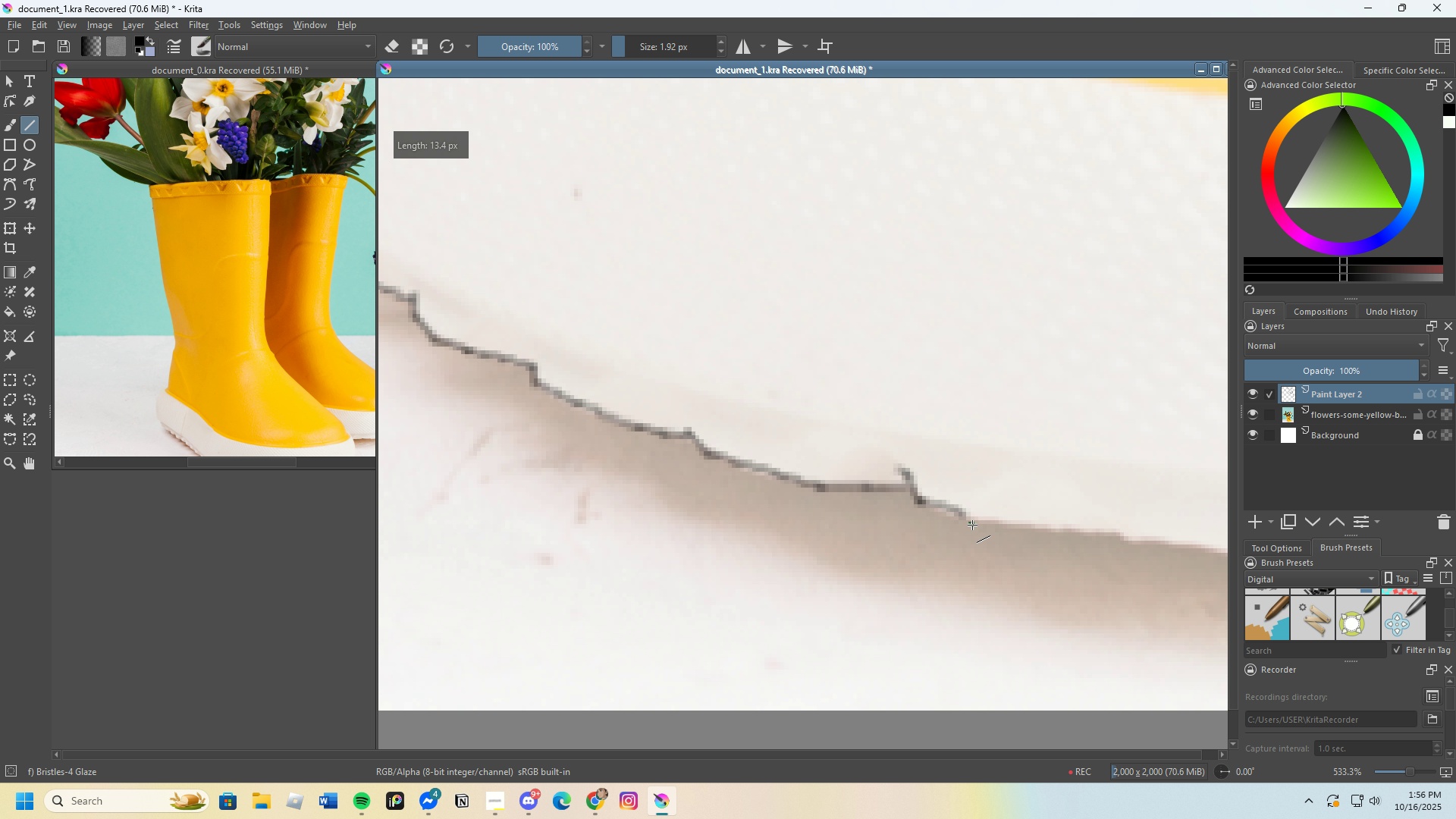 
key(Control+Z)
 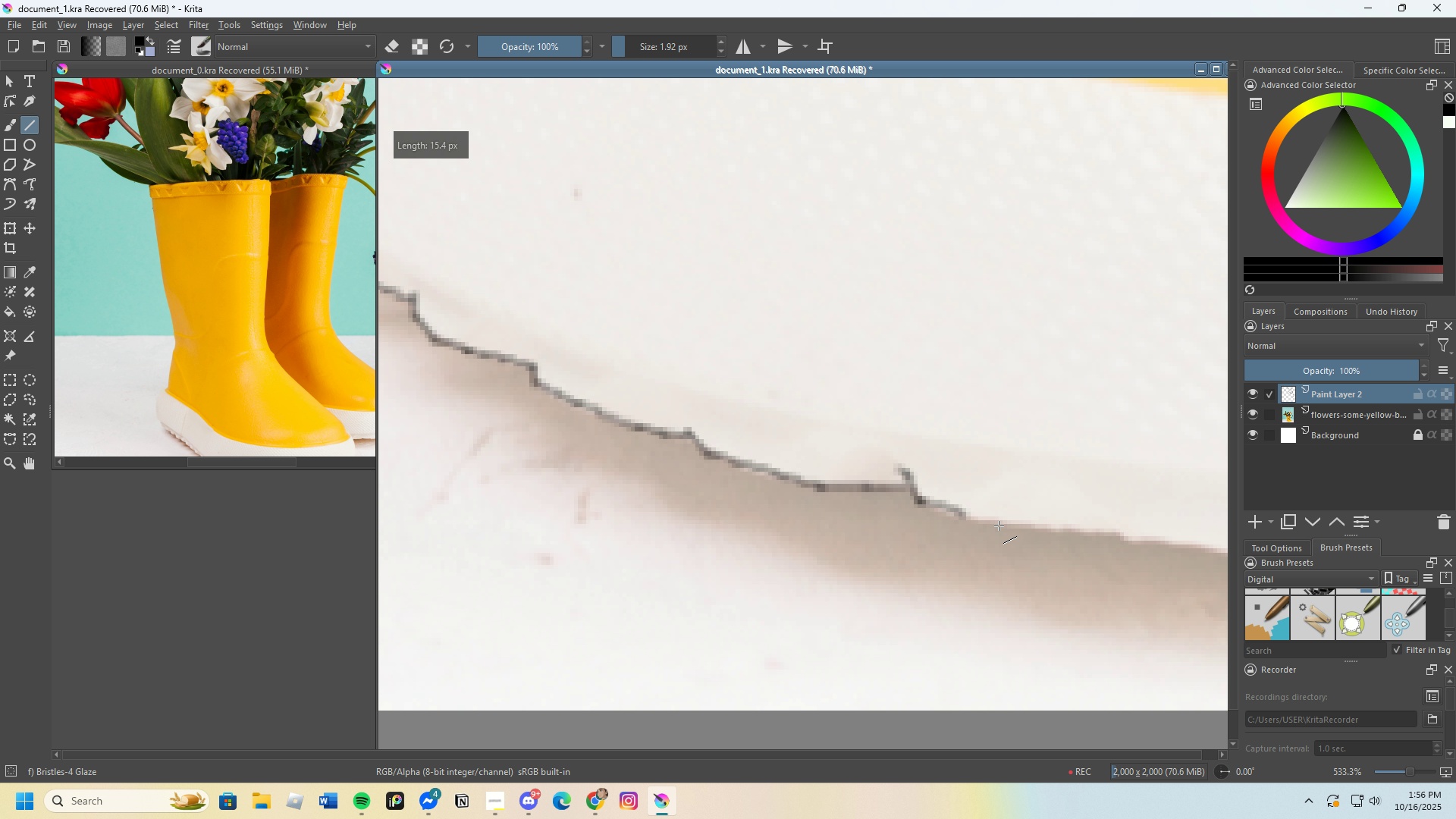 
key(Control+Z)
 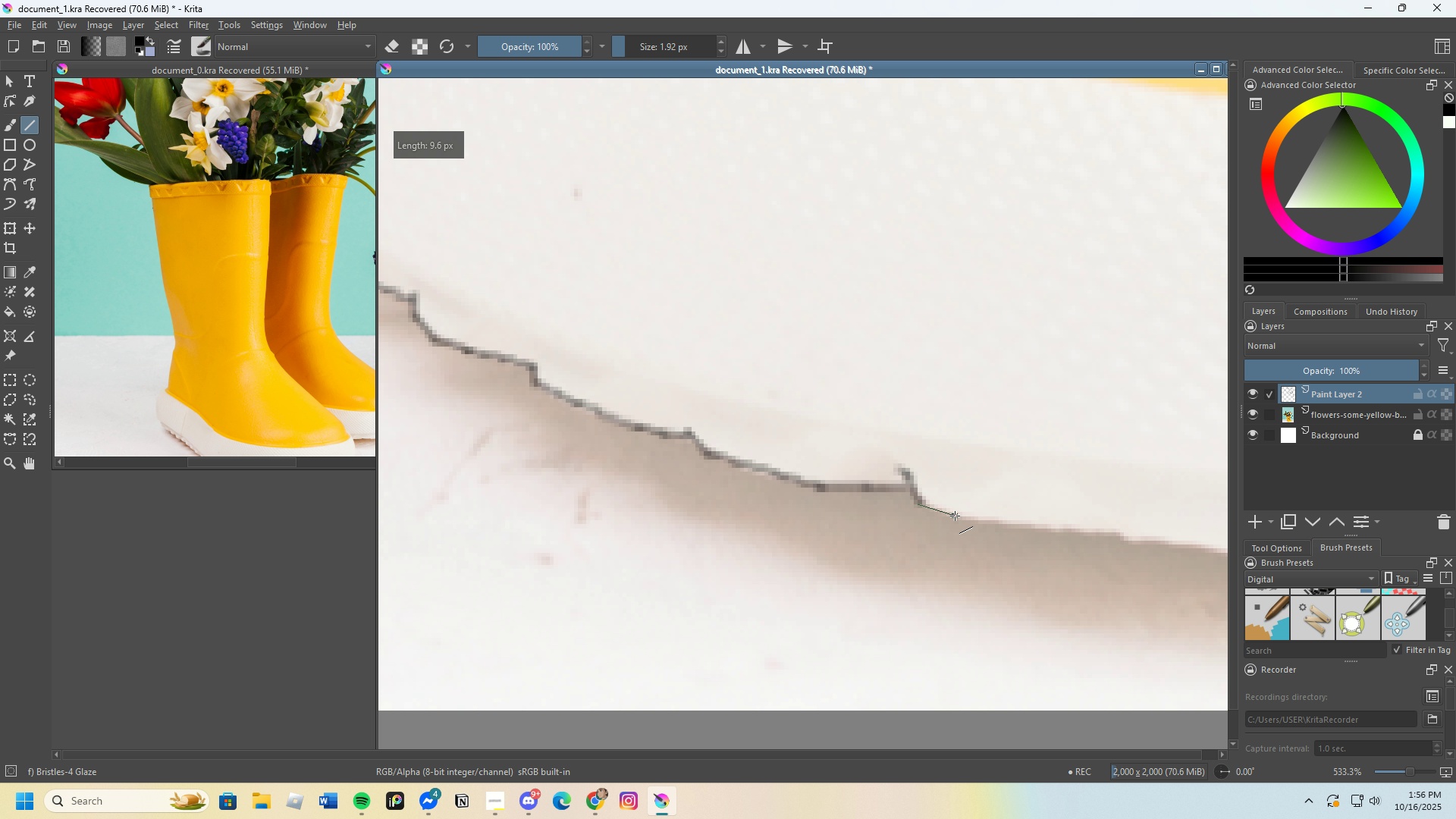 
scroll: coordinate [984, 522], scroll_direction: up, amount: 1.0
 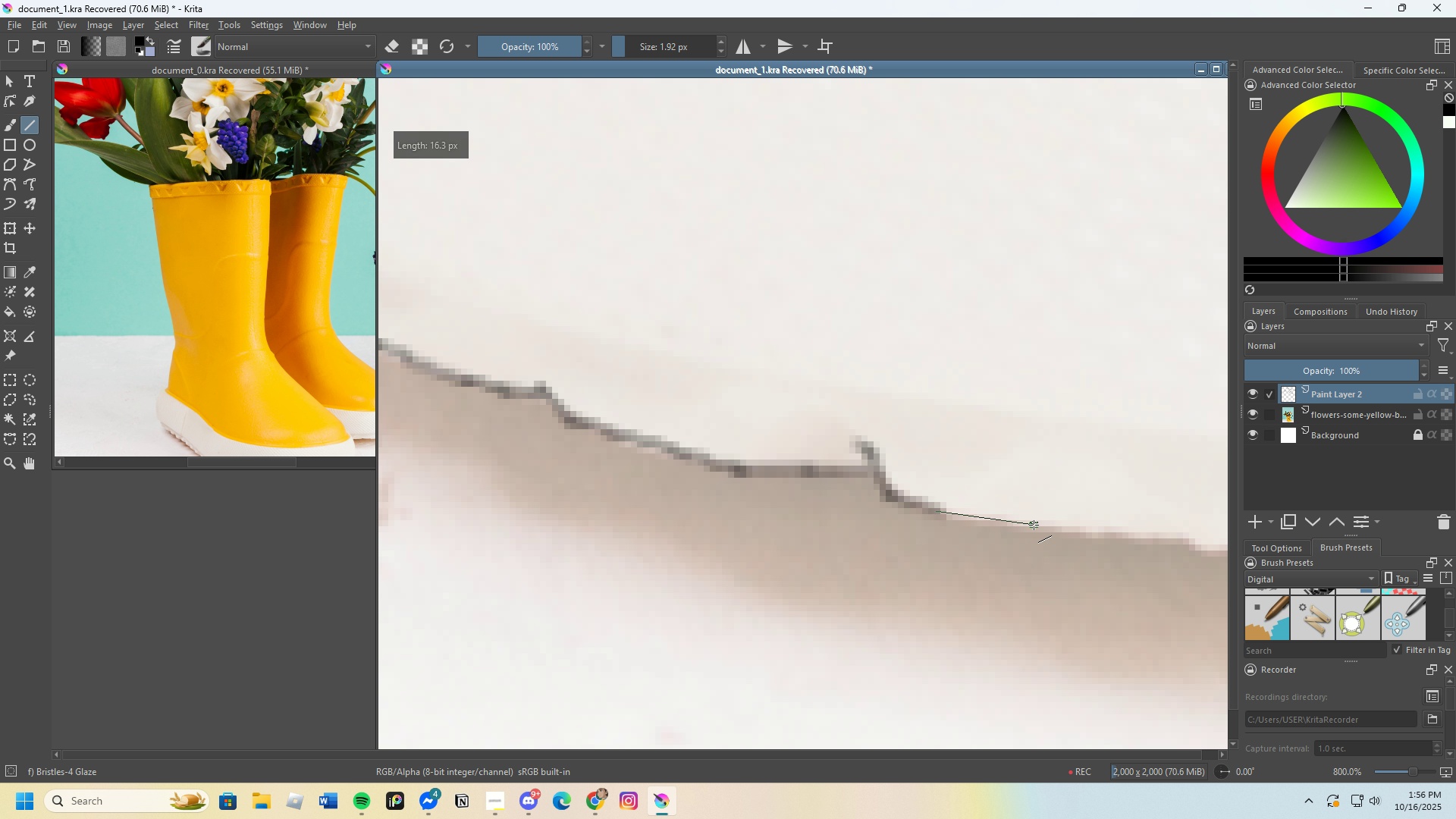 
scroll: coordinate [928, 532], scroll_direction: none, amount: 0.0
 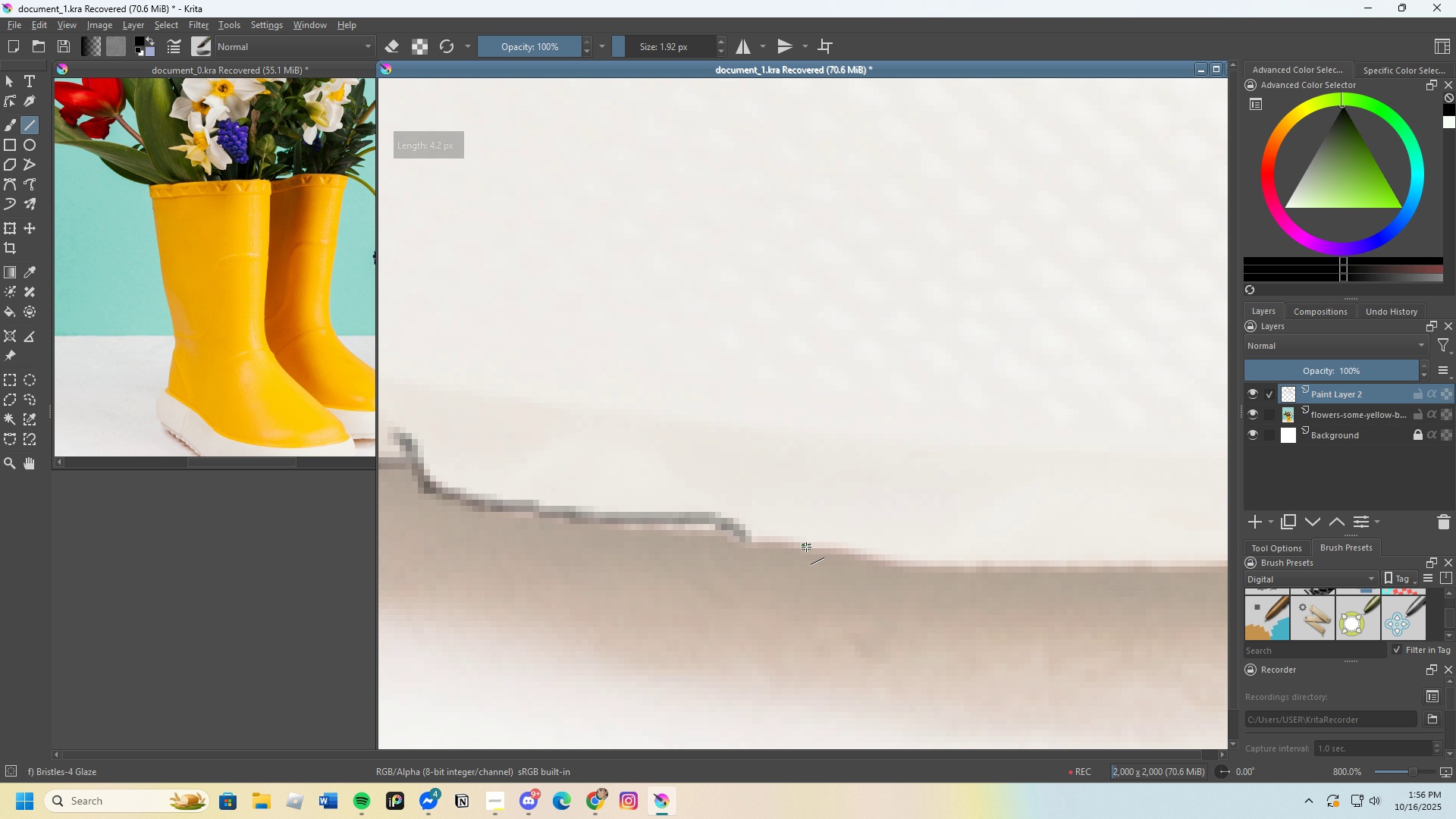 
key(Control+Z)
 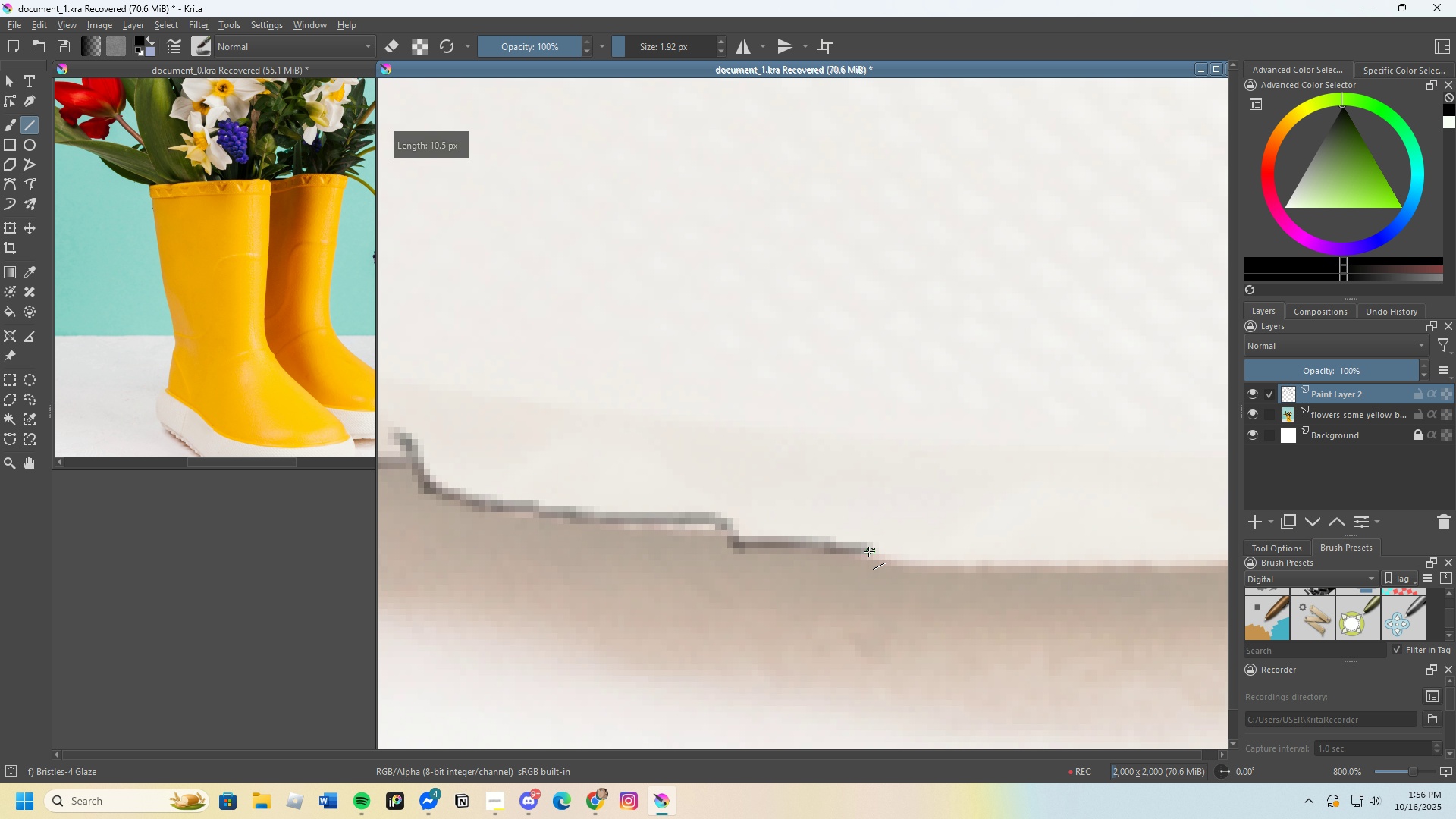 
scroll: coordinate [788, 532], scroll_direction: down, amount: 1.0
 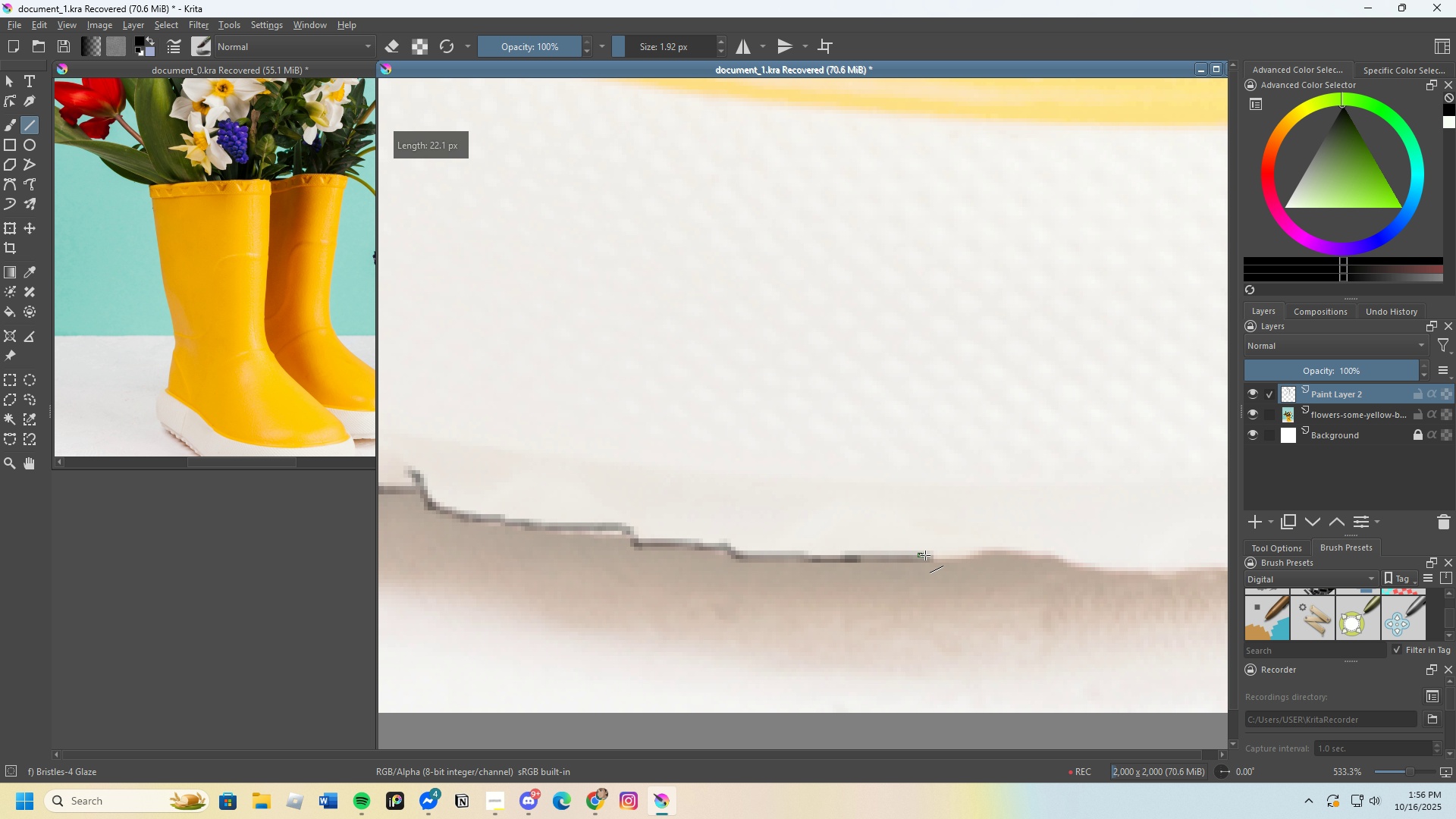 
scroll: coordinate [837, 535], scroll_direction: up, amount: 1.0
 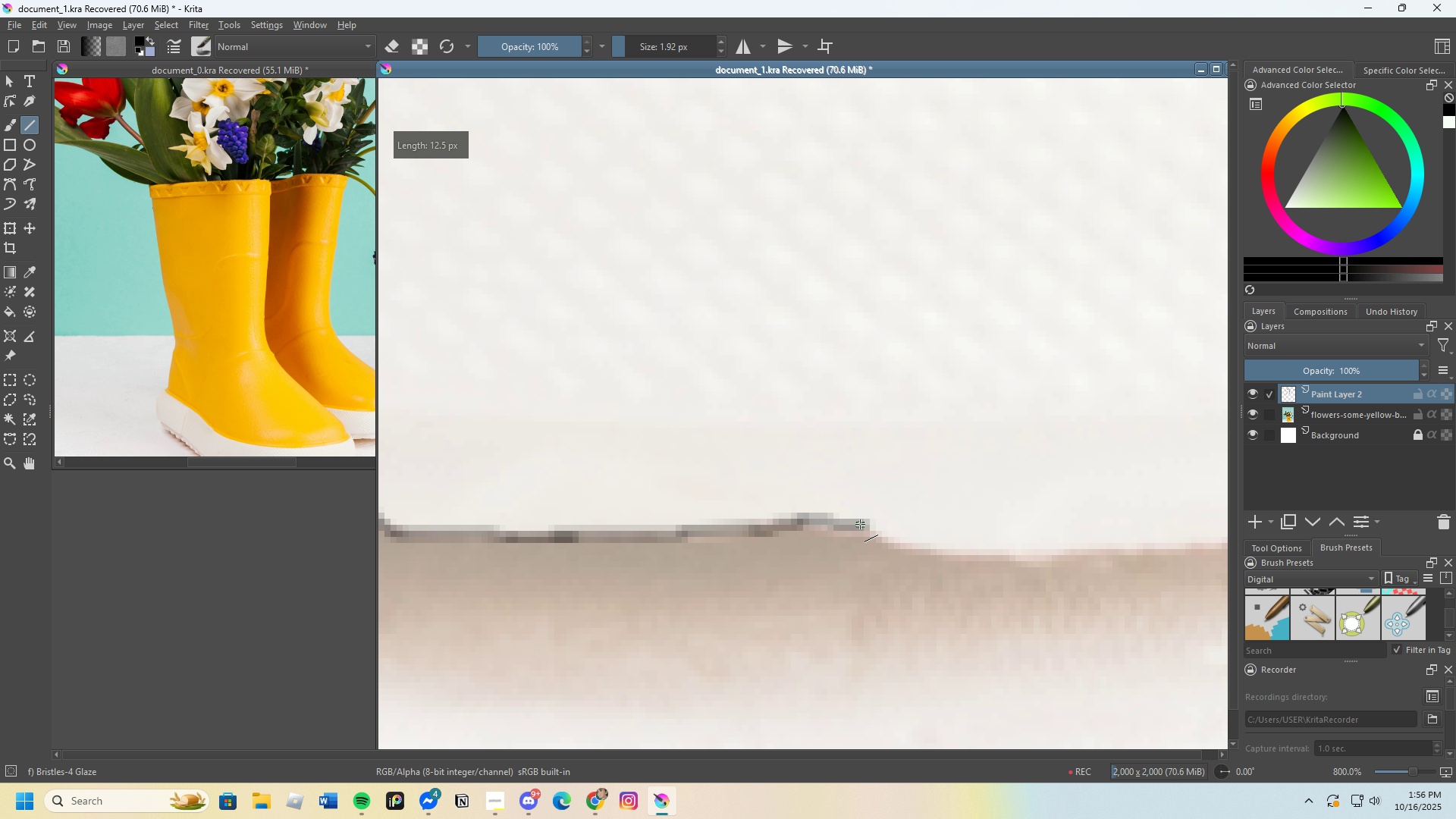 
scroll: coordinate [885, 537], scroll_direction: none, amount: 0.0
 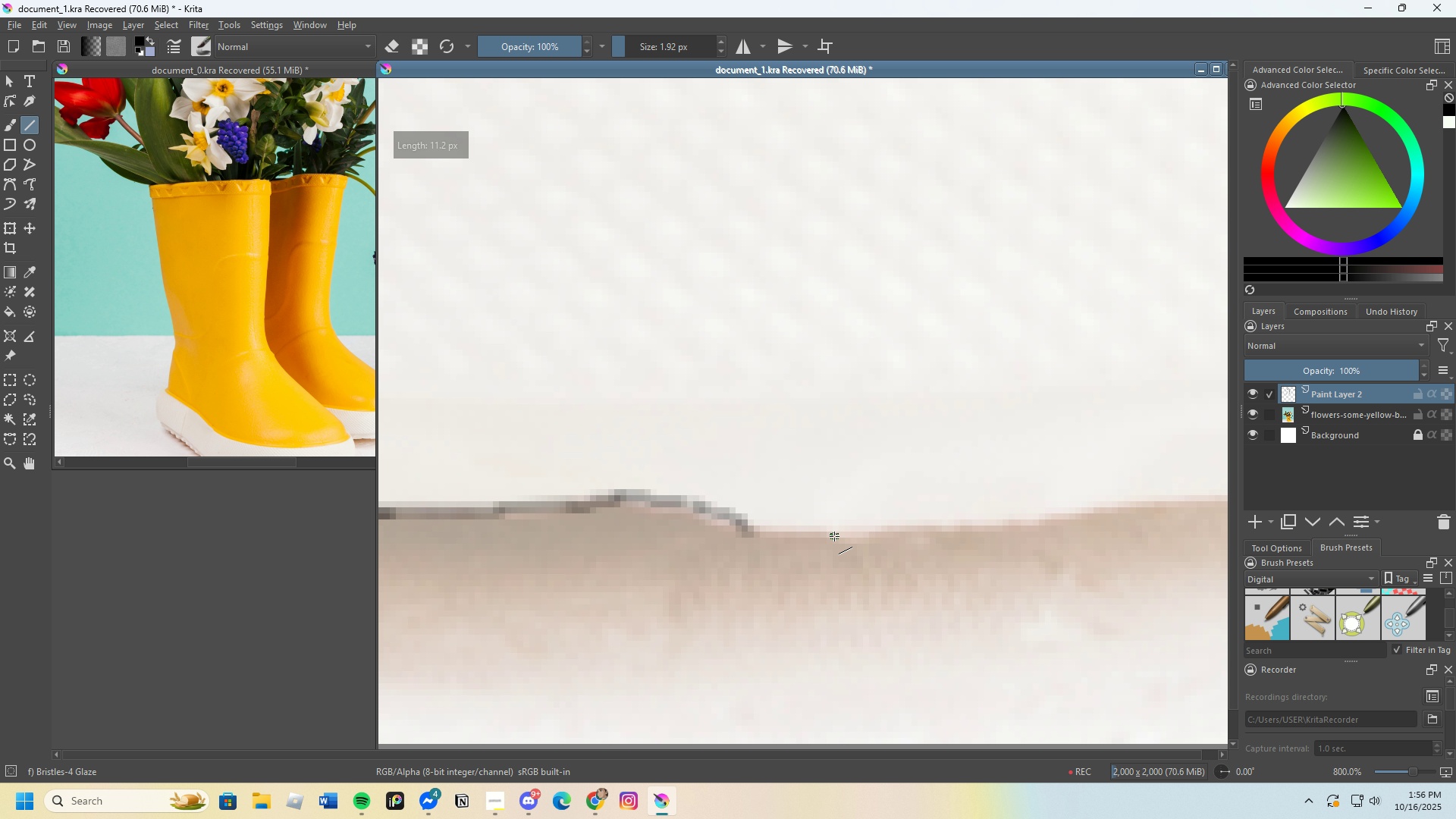 
type(zz)
 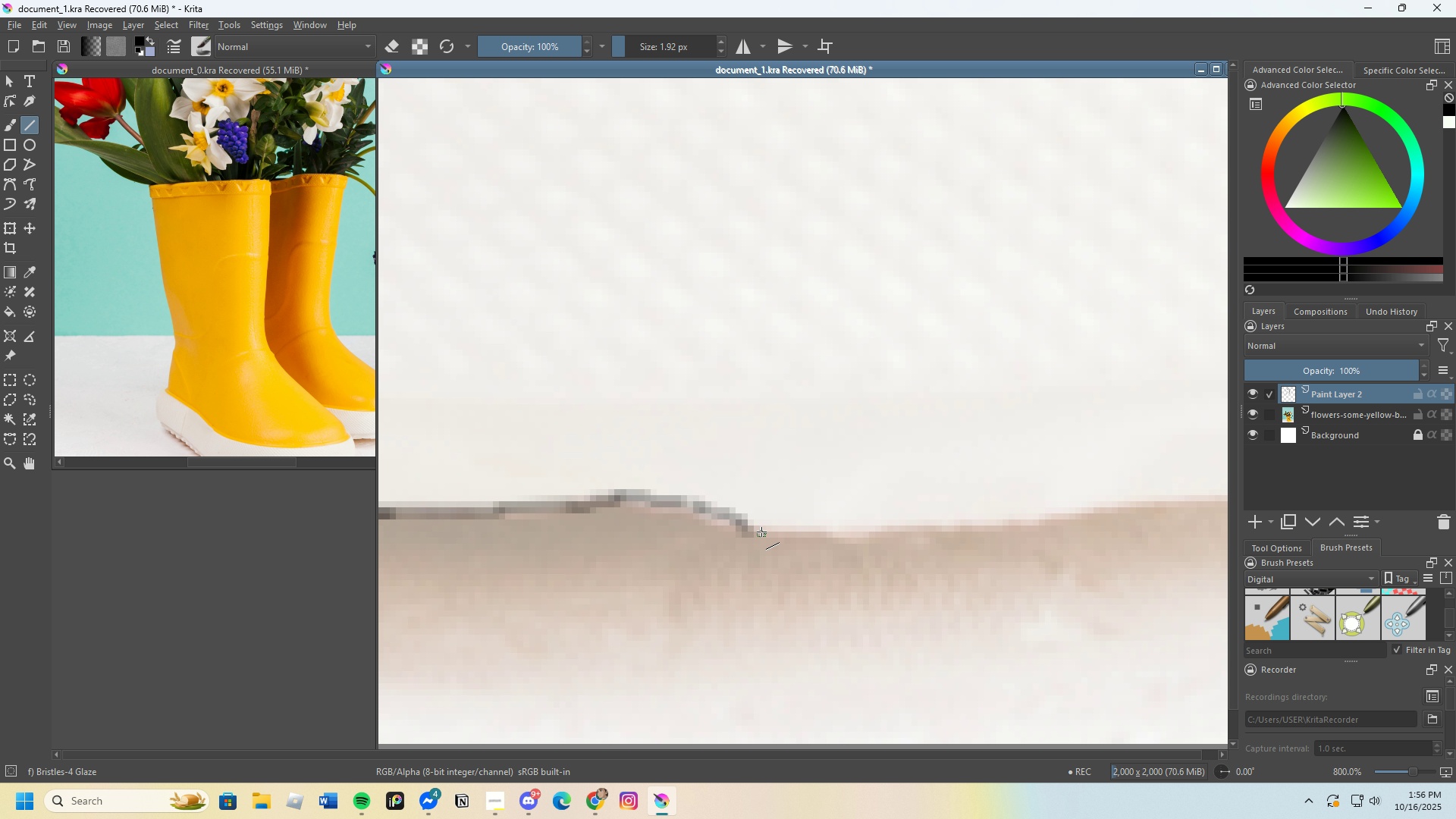 
key(Control+Z)
 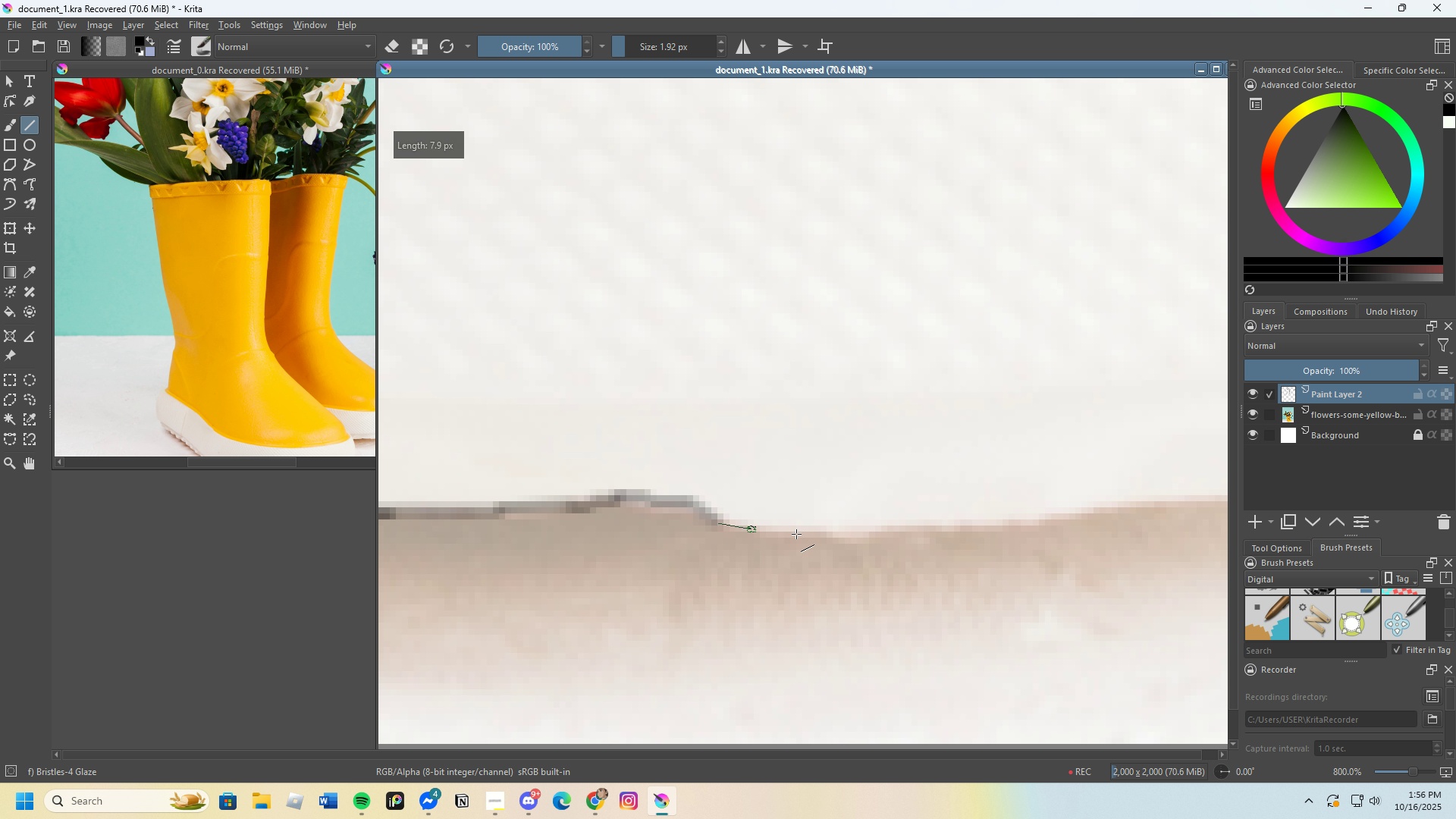 
scroll: coordinate [791, 533], scroll_direction: down, amount: 2.0
 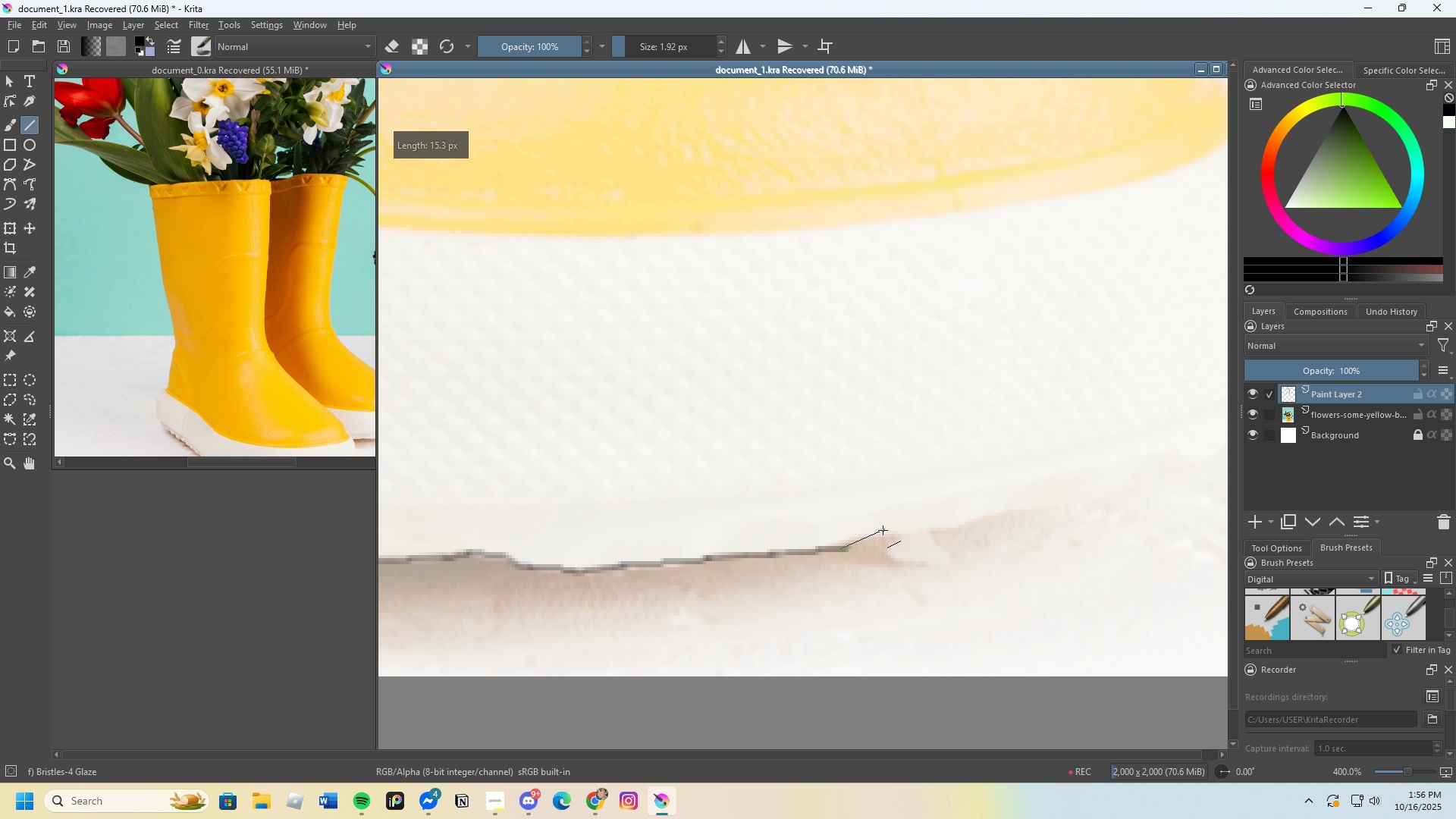 
wait(5.56)
 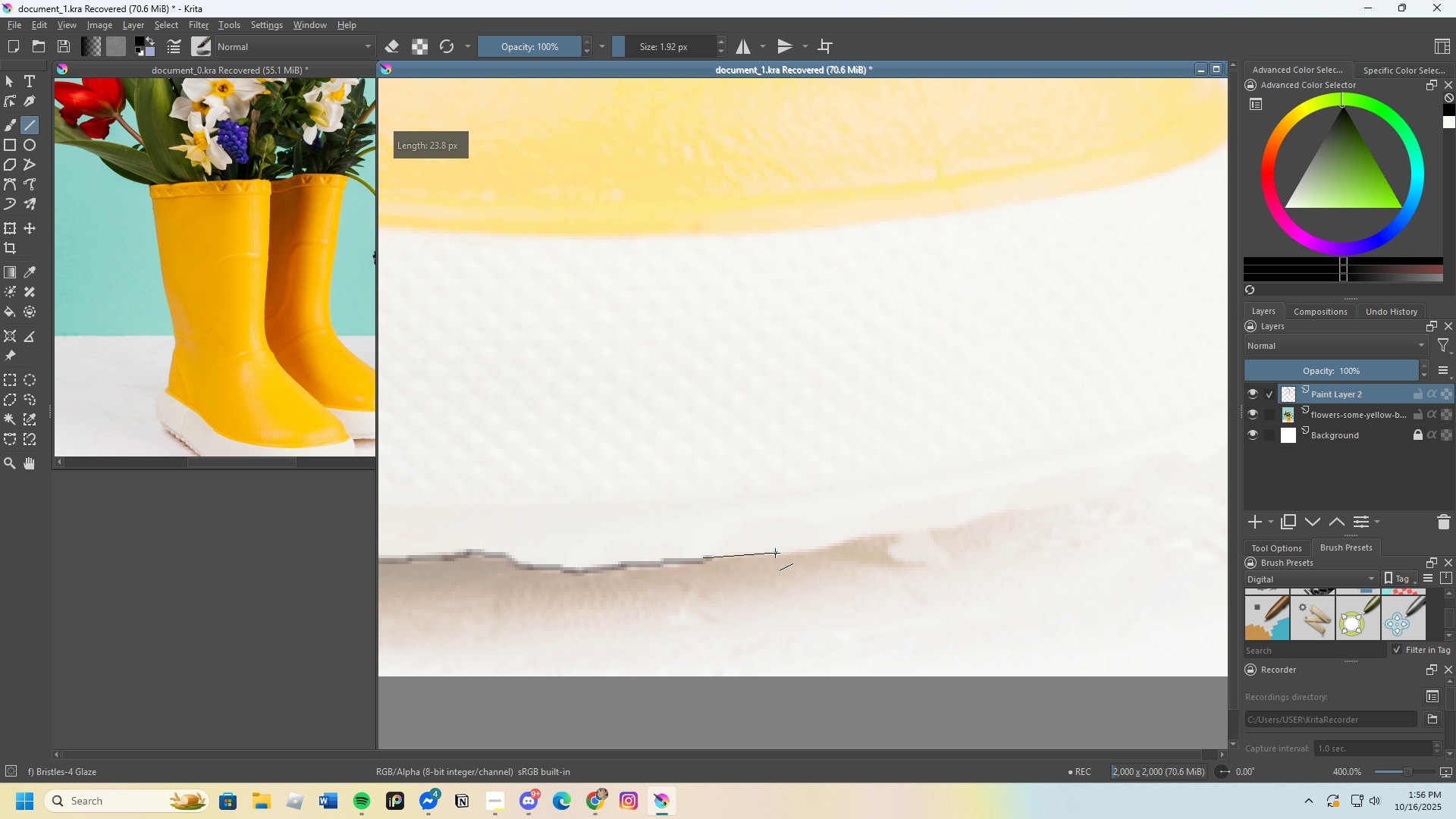 
scroll: coordinate [748, 566], scroll_direction: none, amount: 0.0
 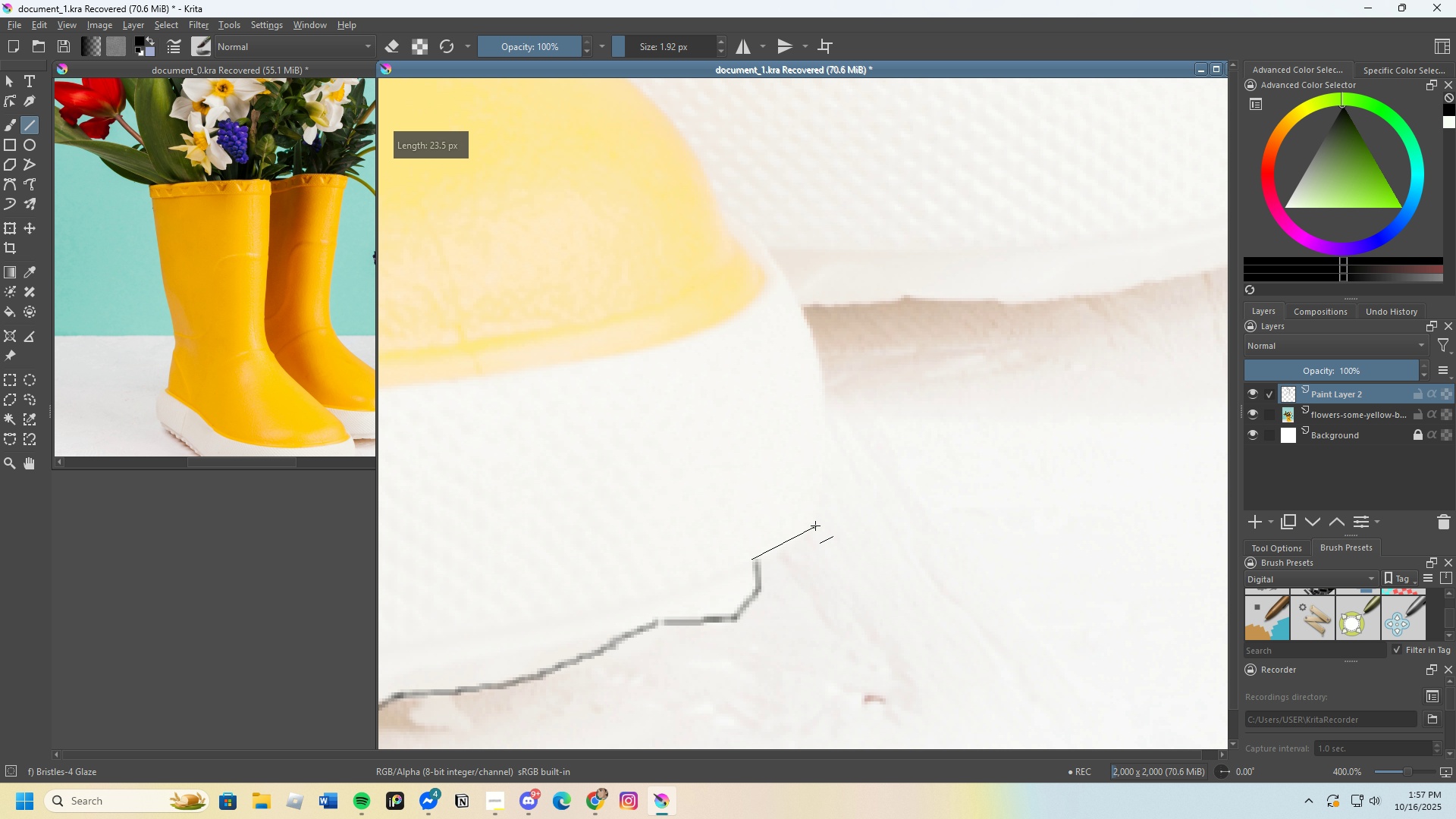 
scroll: coordinate [814, 537], scroll_direction: up, amount: 1.0
 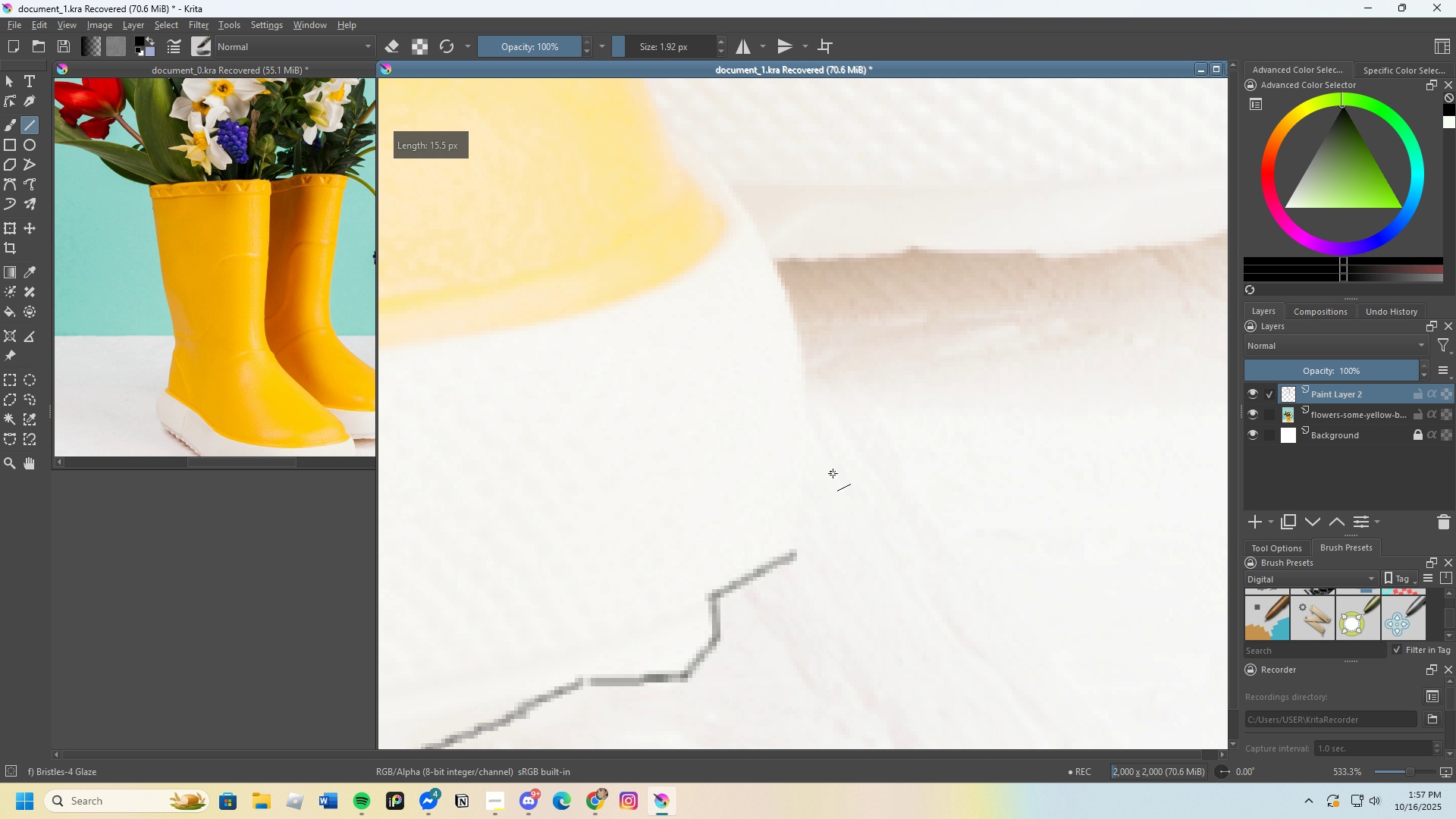 
key(Control+Z)
 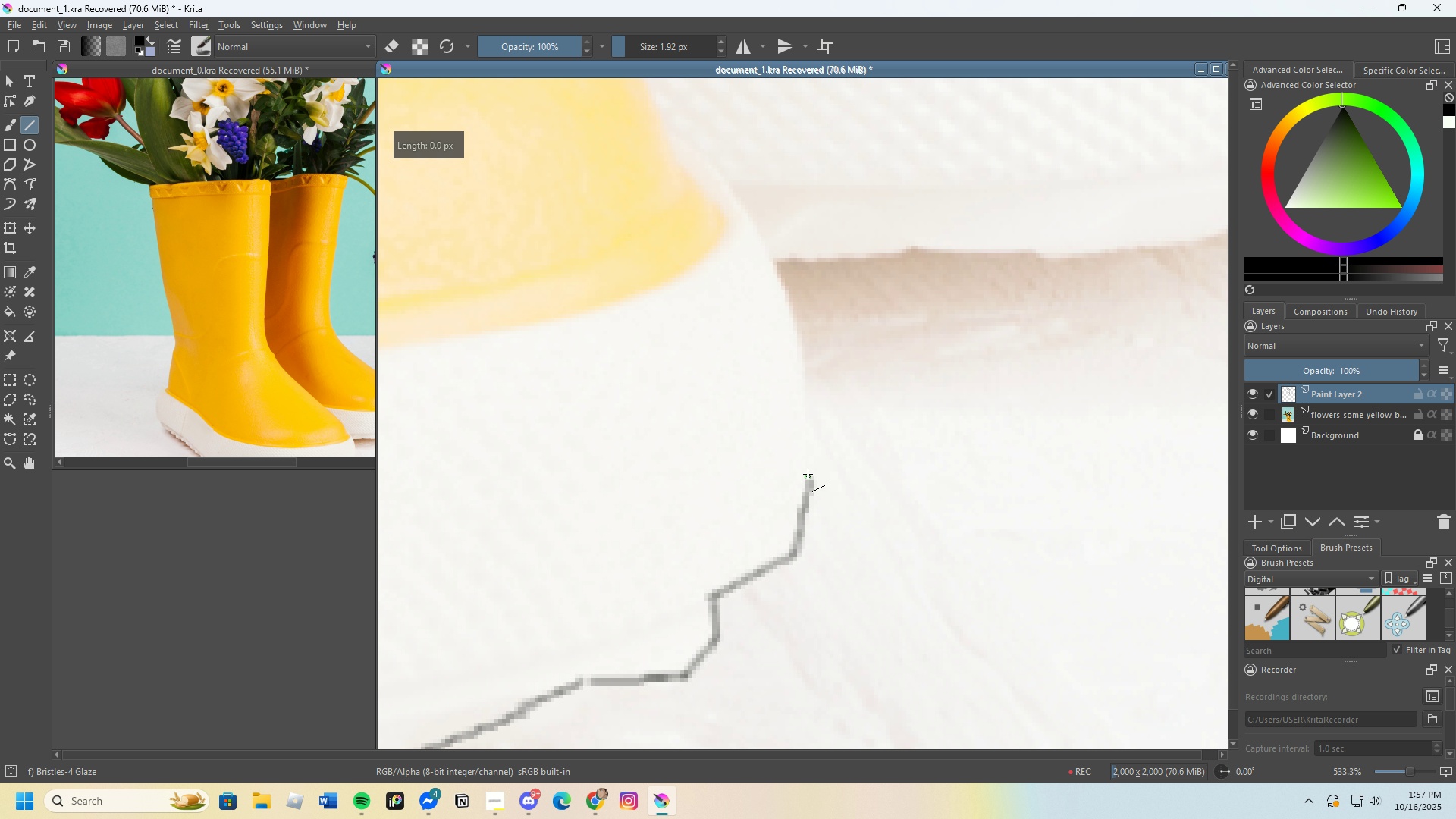 
scroll: coordinate [774, 409], scroll_direction: down, amount: 1.0
 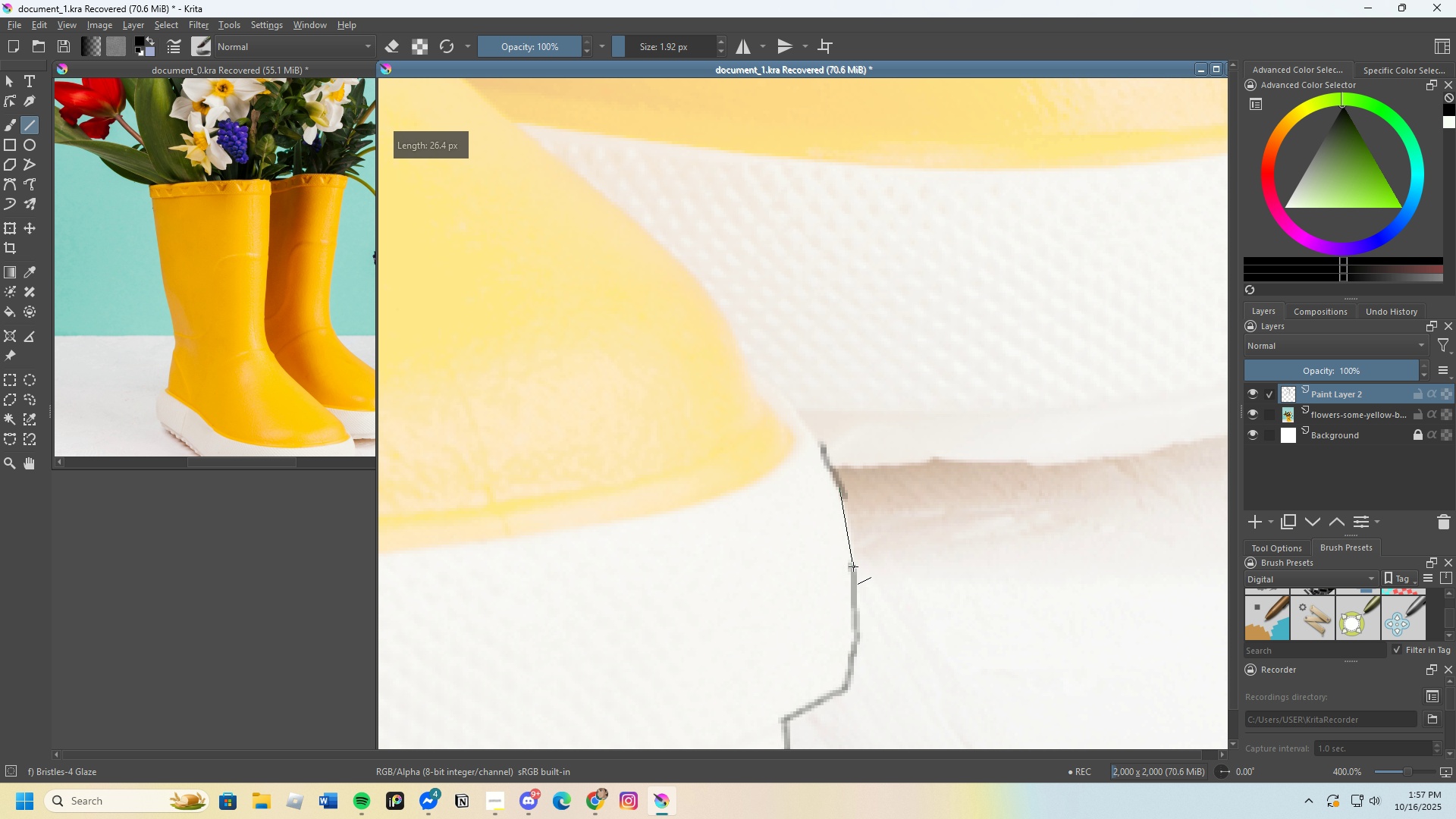 
key(Control+Z)
 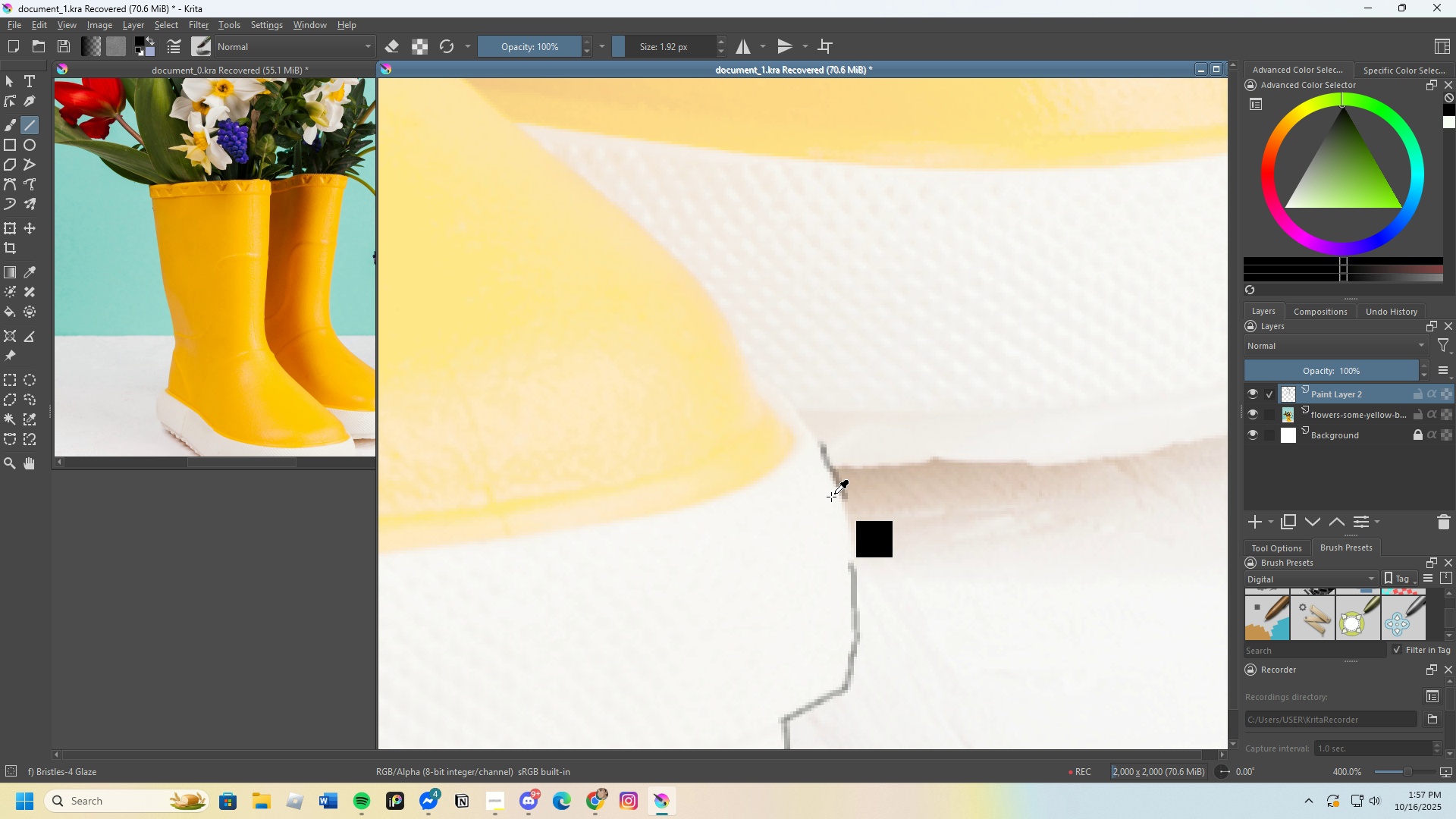 
key(Control+Shift+ShiftLeft)
 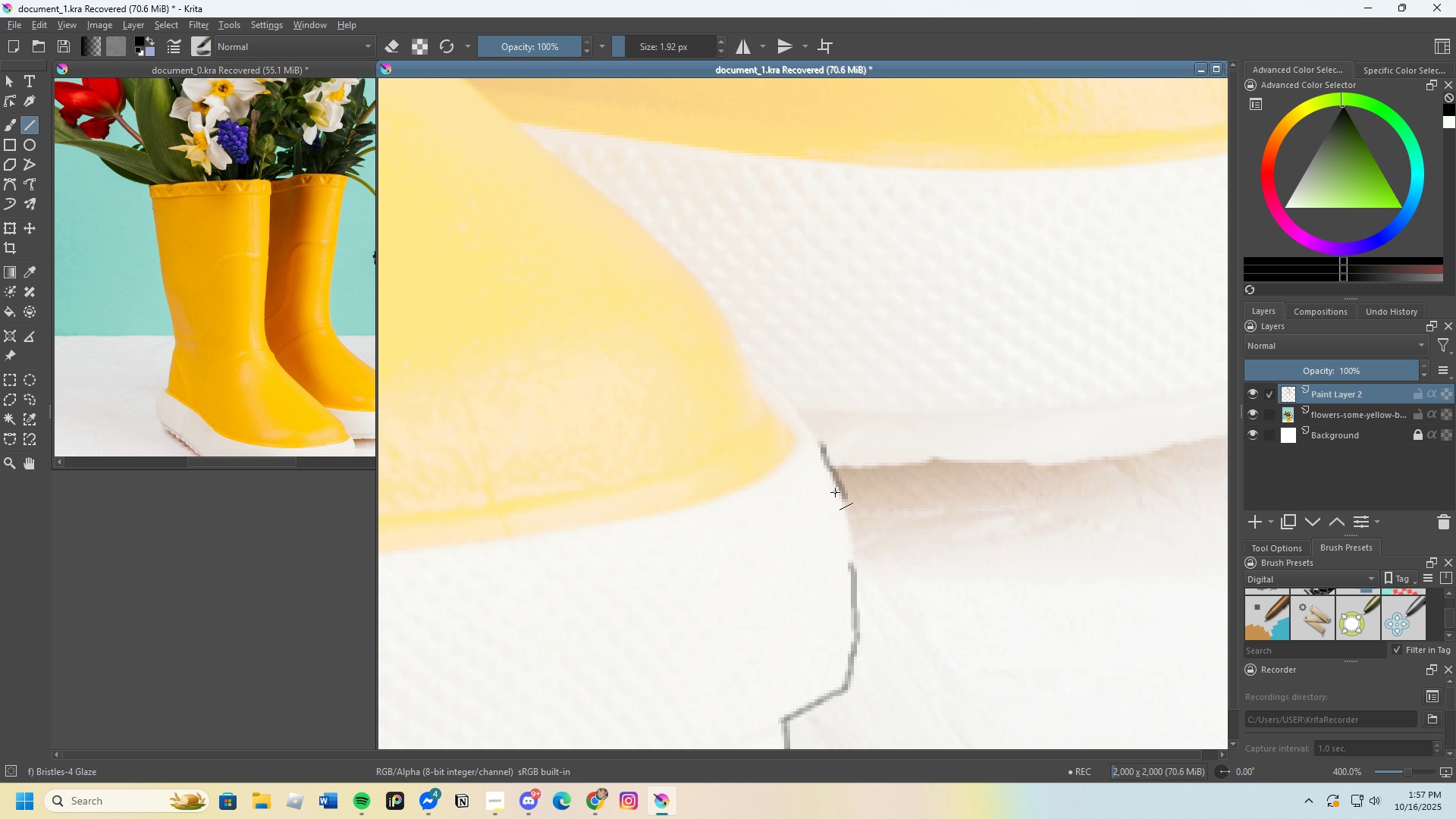 
key(Control+Z)
 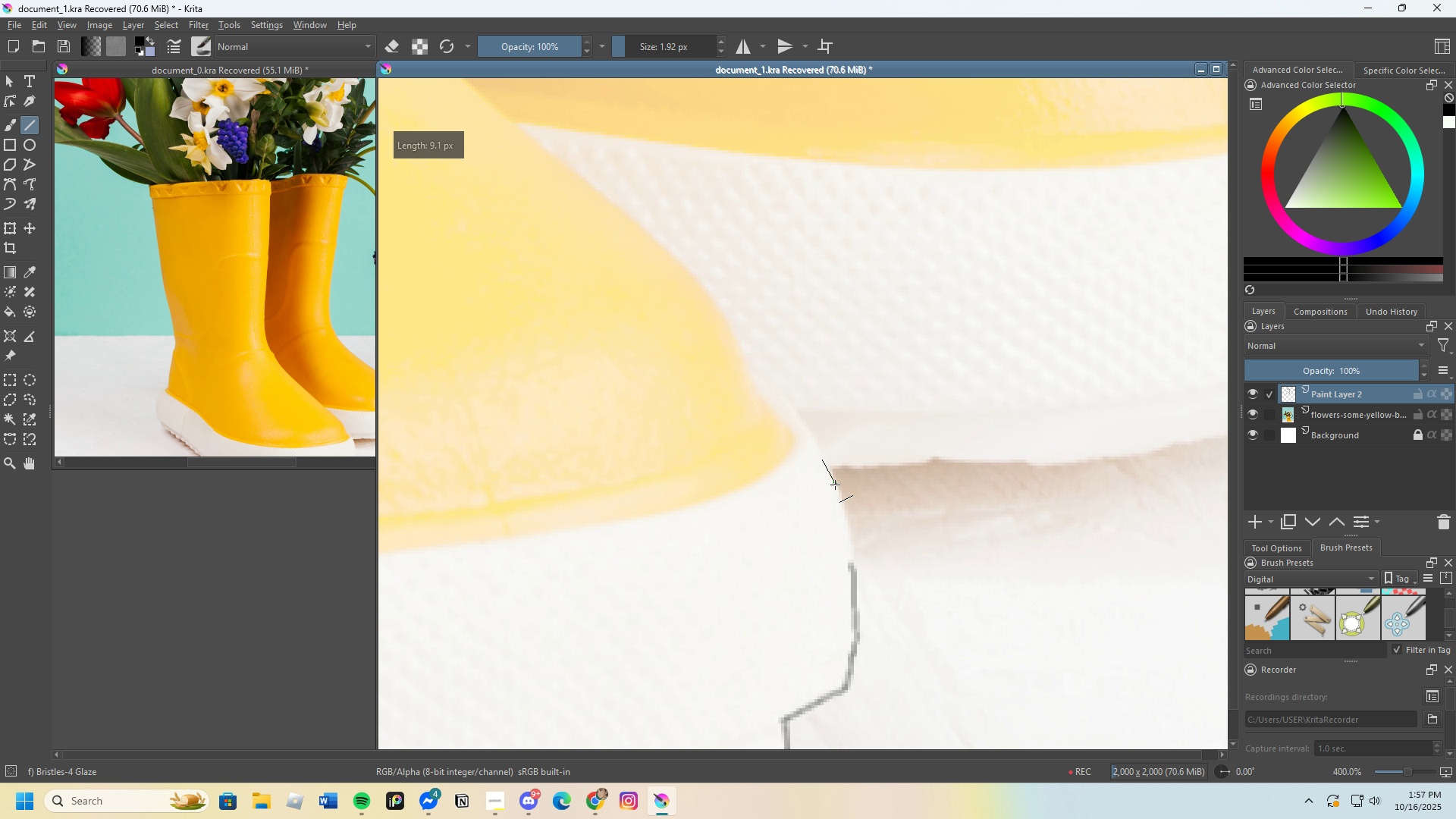 
scroll: coordinate [861, 504], scroll_direction: up, amount: 1.0
 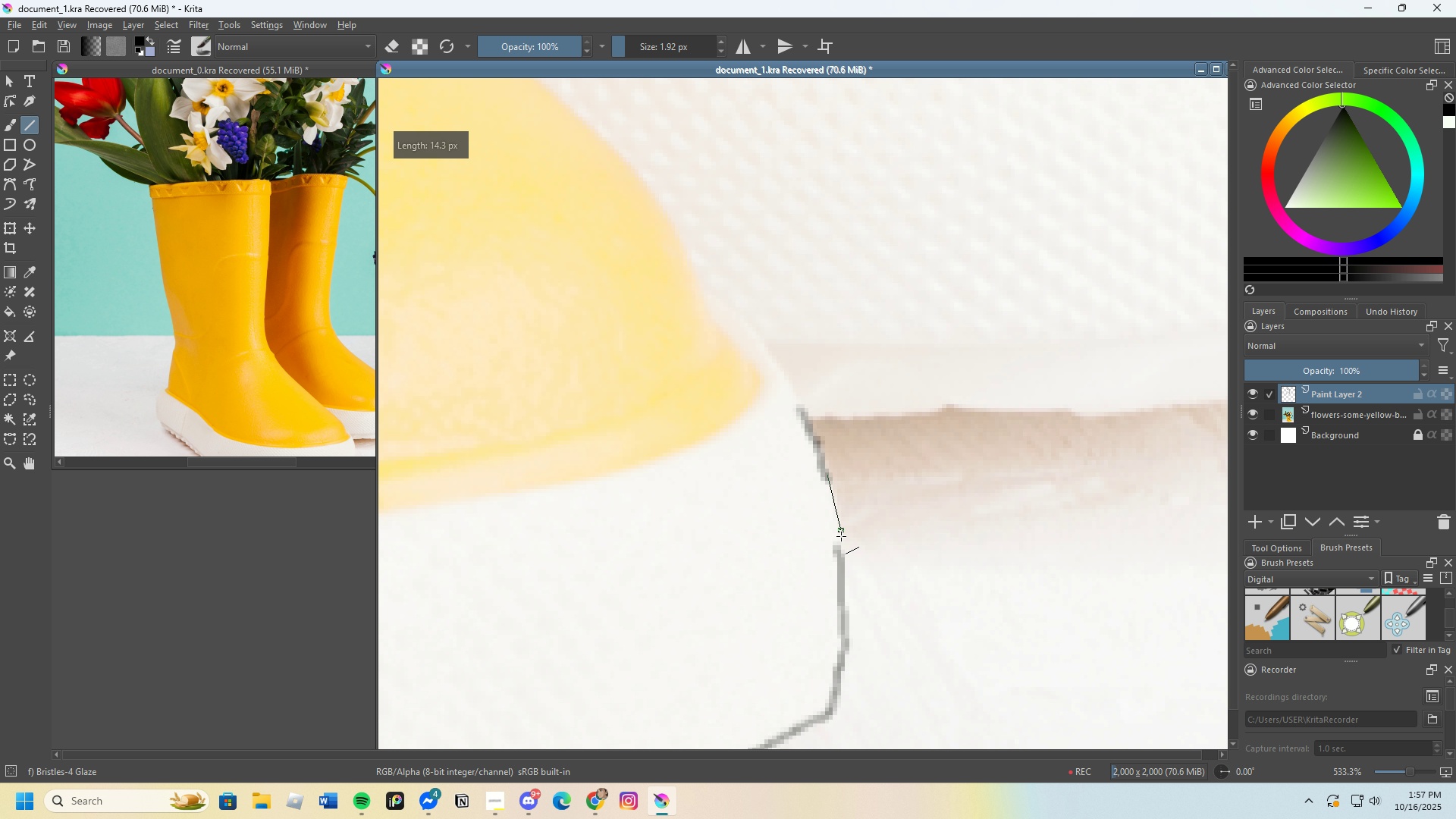 
scroll: coordinate [836, 510], scroll_direction: down, amount: 1.0
 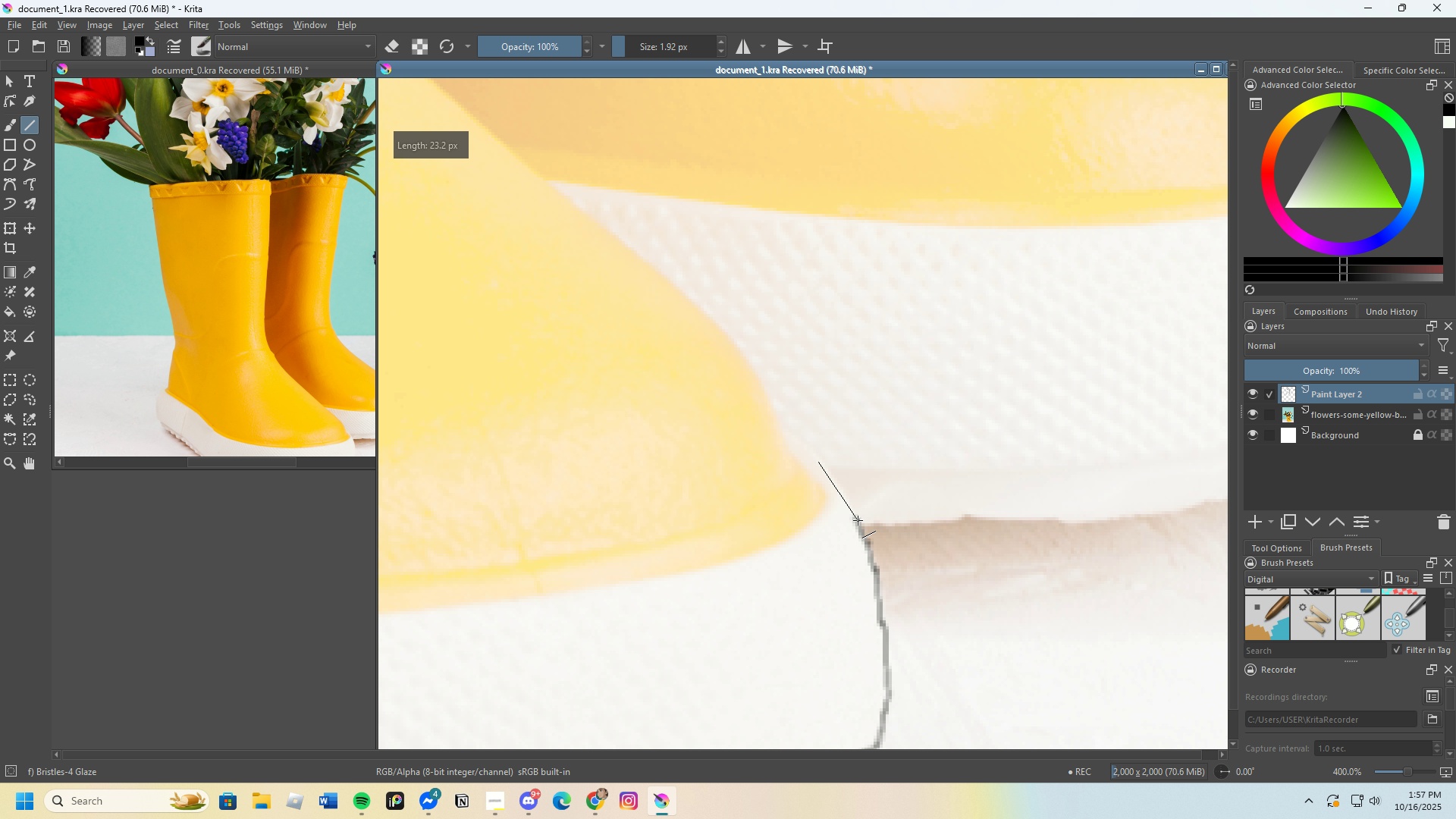 
scroll: coordinate [836, 505], scroll_direction: none, amount: 0.0
 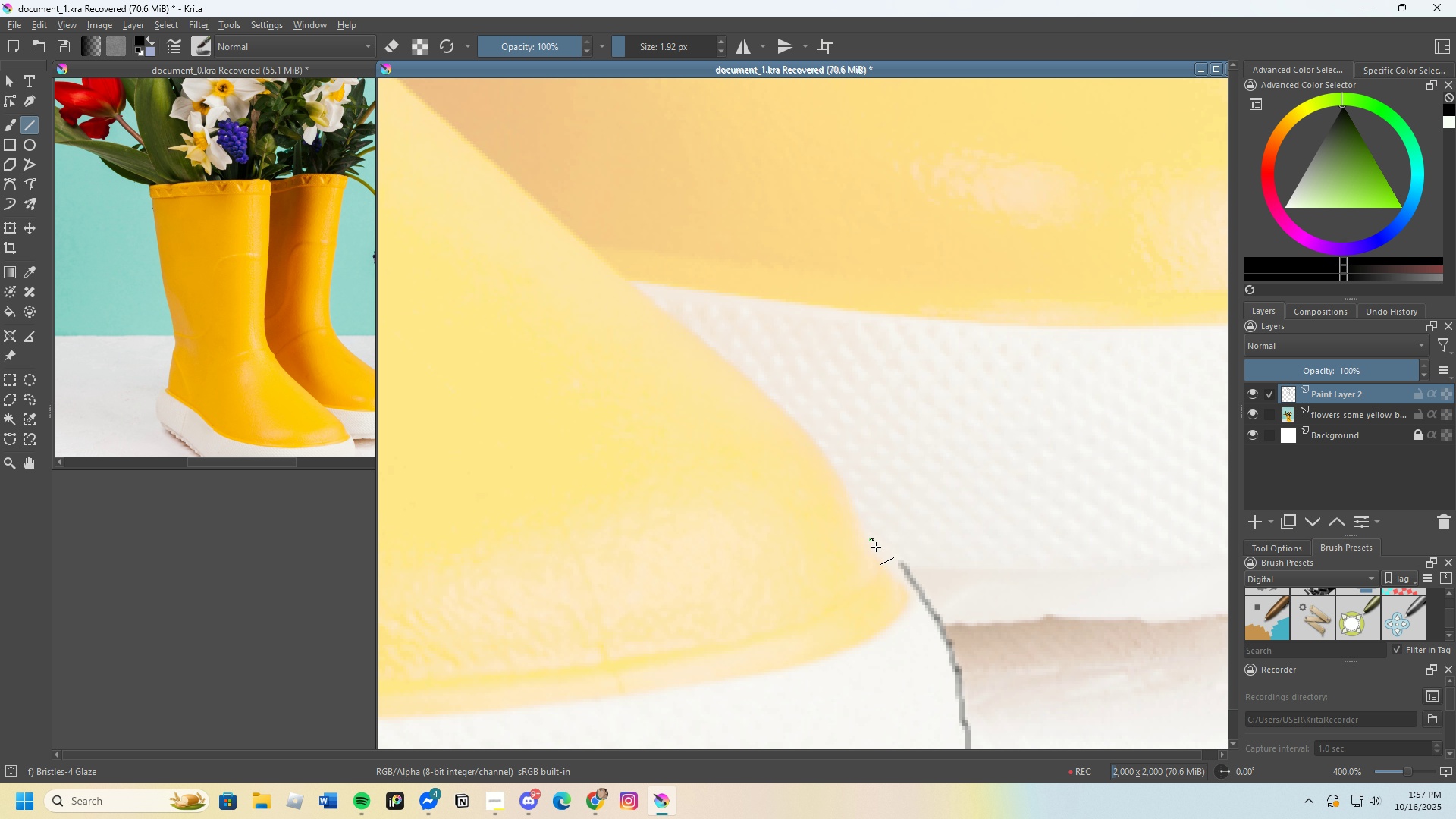 
scroll: coordinate [909, 532], scroll_direction: down, amount: 3.0
 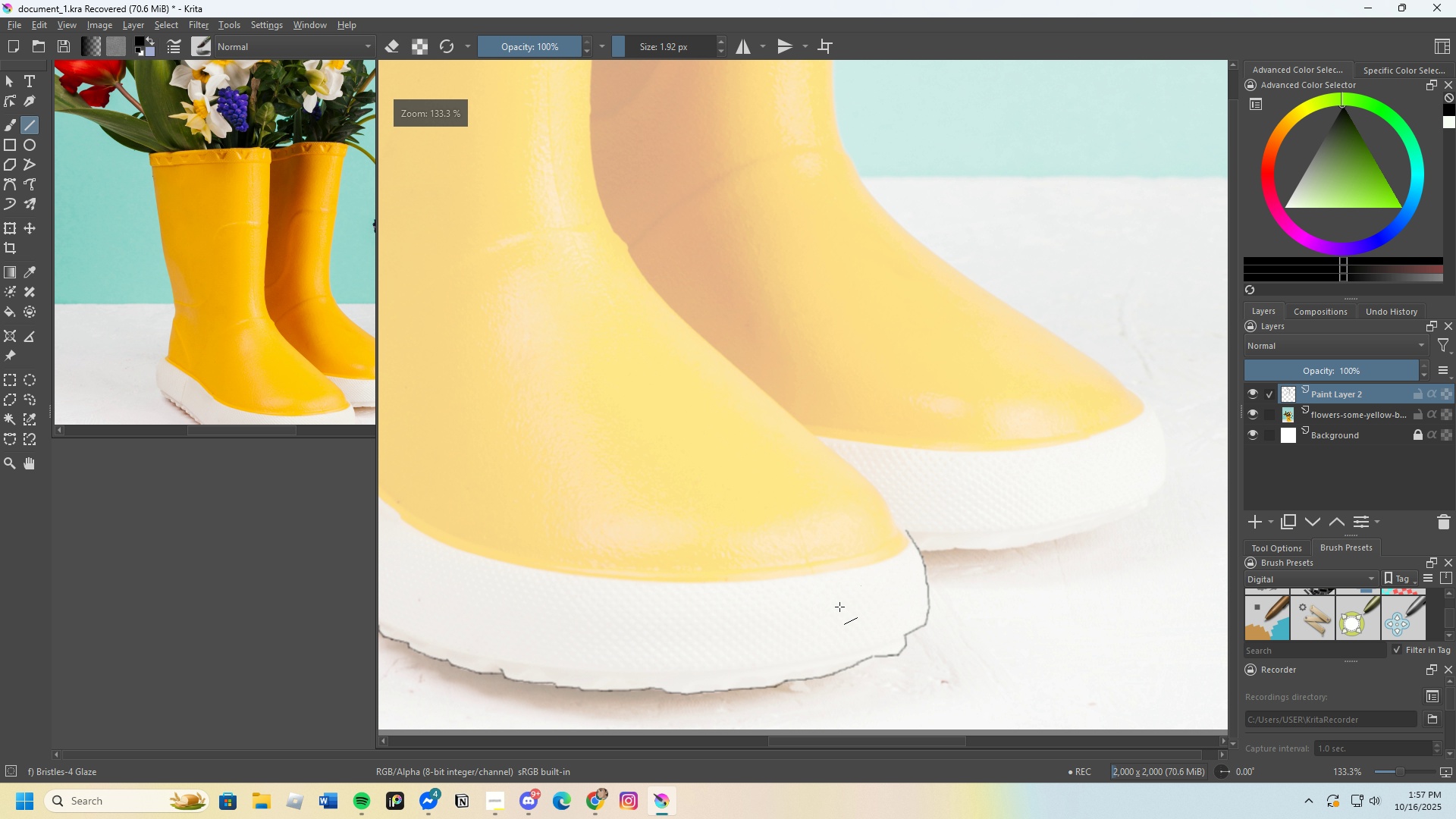 
scroll: coordinate [956, 561], scroll_direction: up, amount: 4.0
 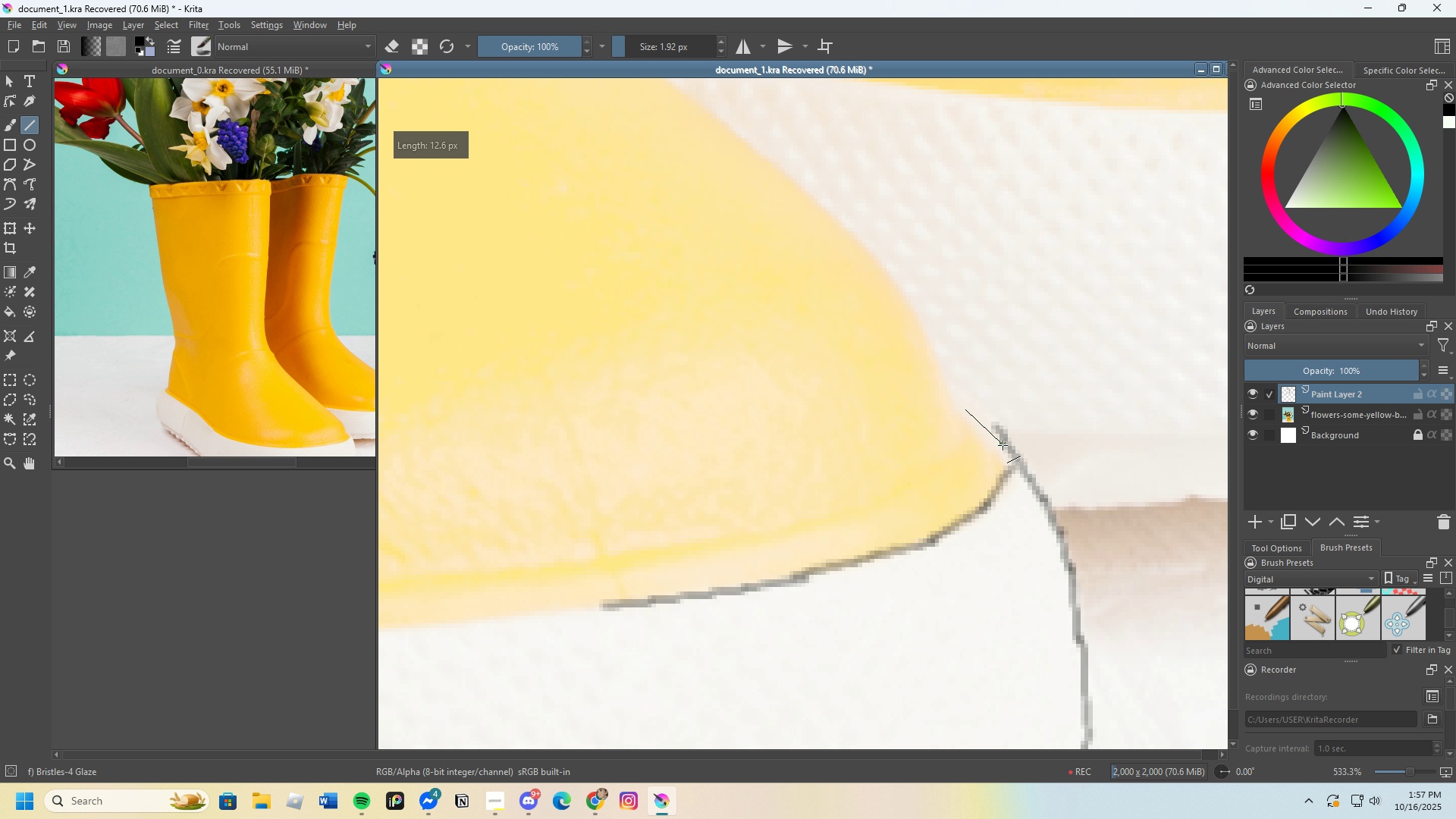 
scroll: coordinate [1022, 540], scroll_direction: down, amount: 6.0
 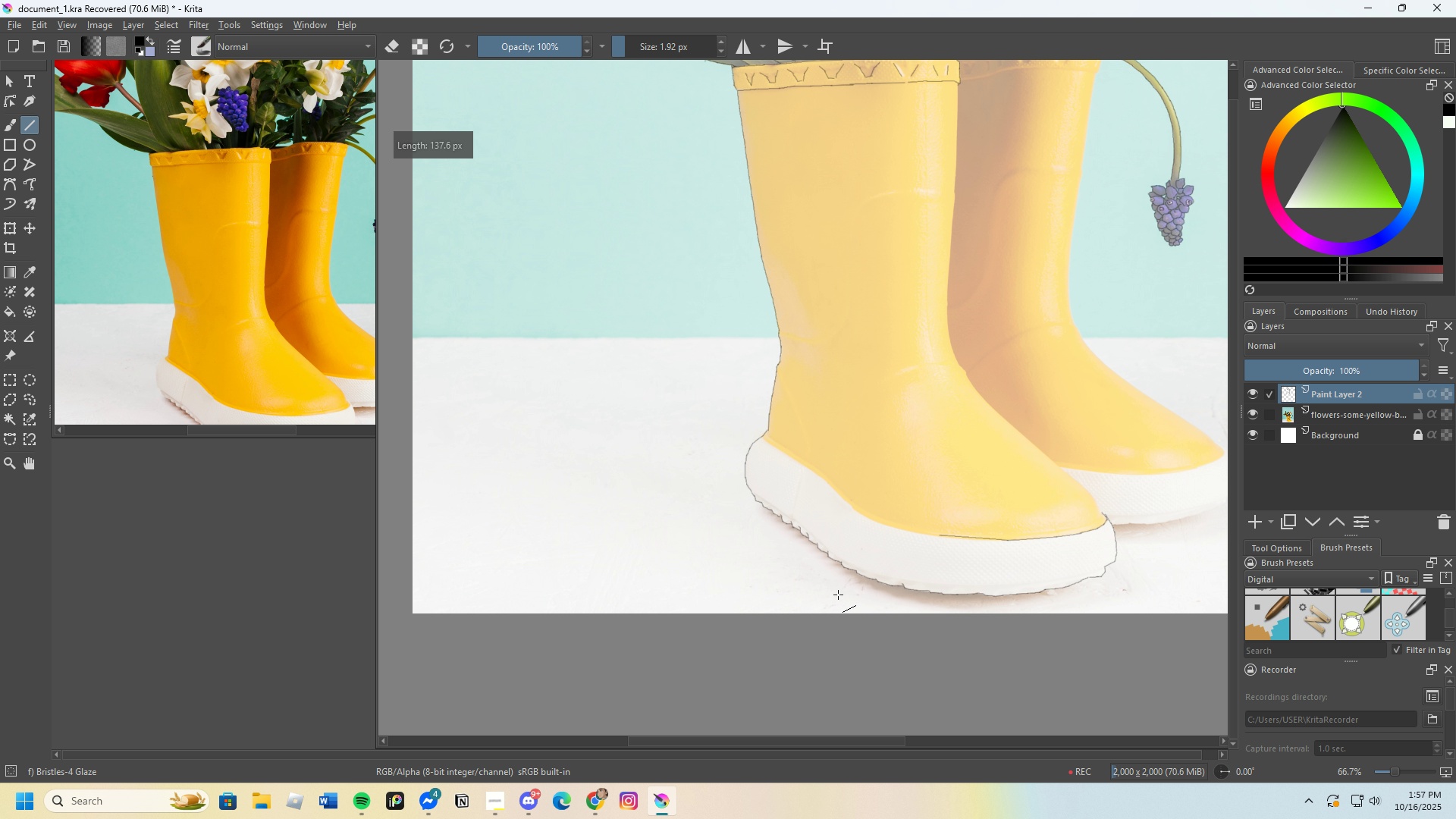 
scroll: coordinate [871, 576], scroll_direction: up, amount: 4.0
 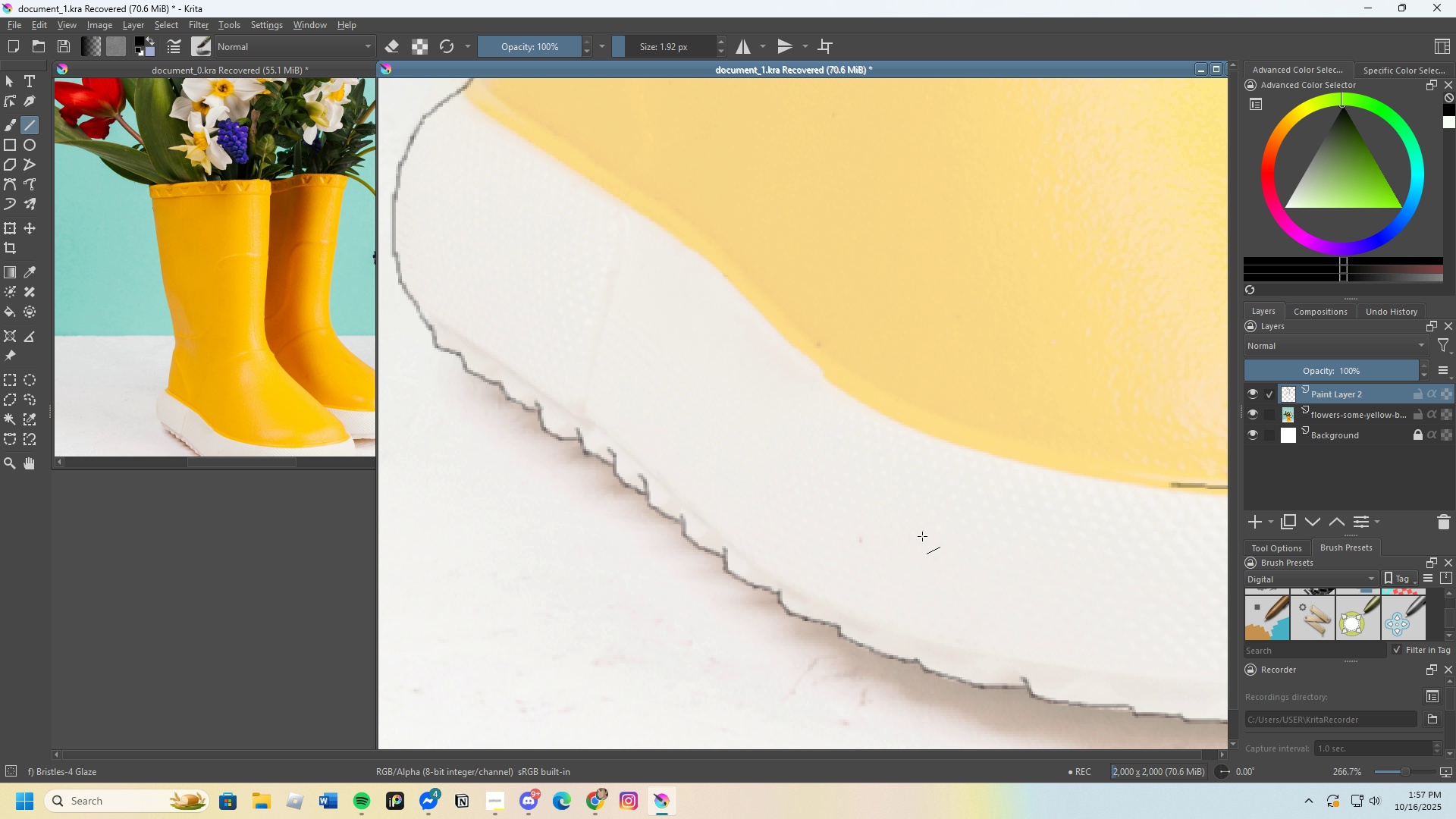 
scroll: coordinate [962, 530], scroll_direction: down, amount: 1.0
 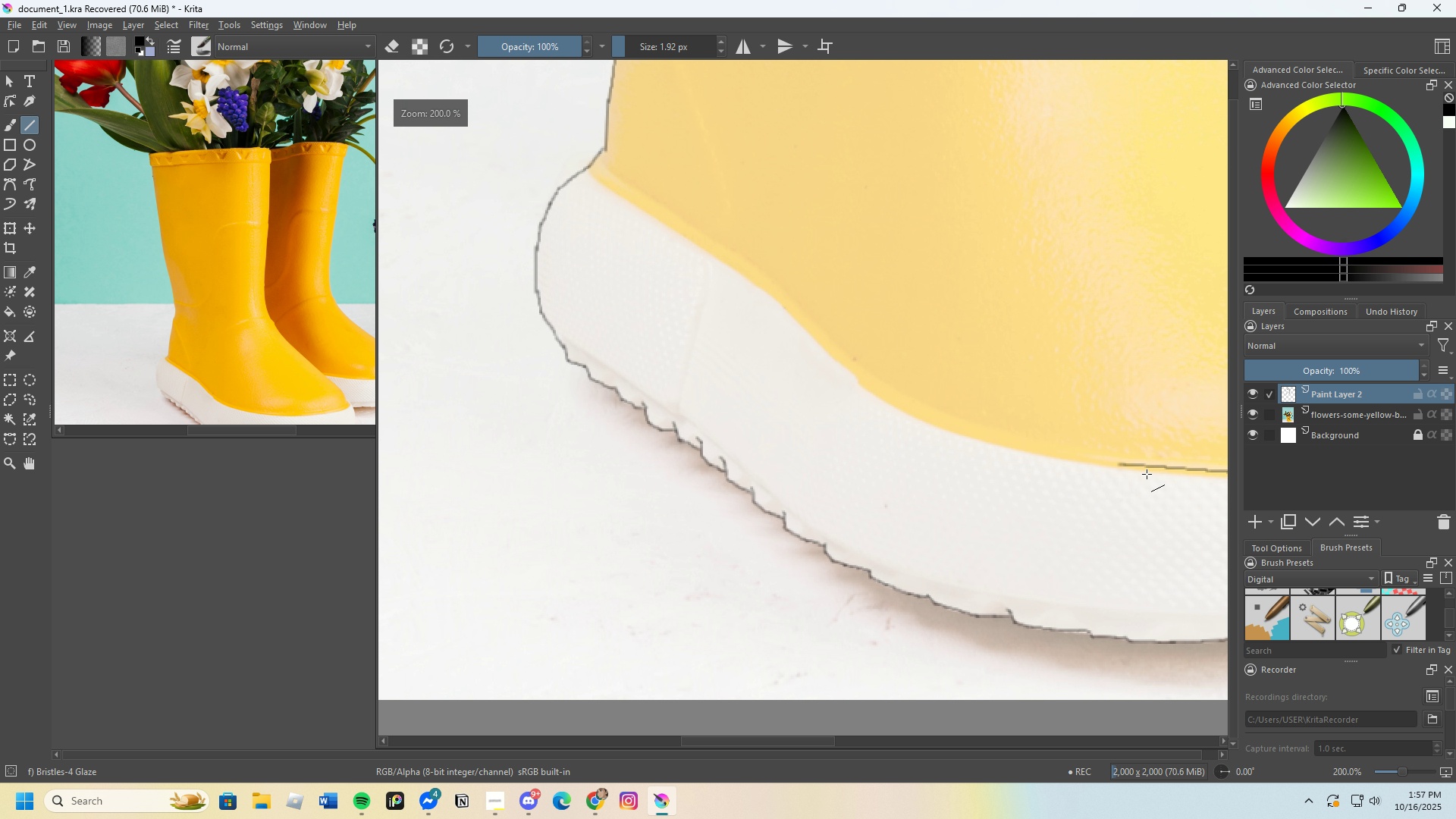 
scroll: coordinate [902, 441], scroll_direction: up, amount: 2.0
 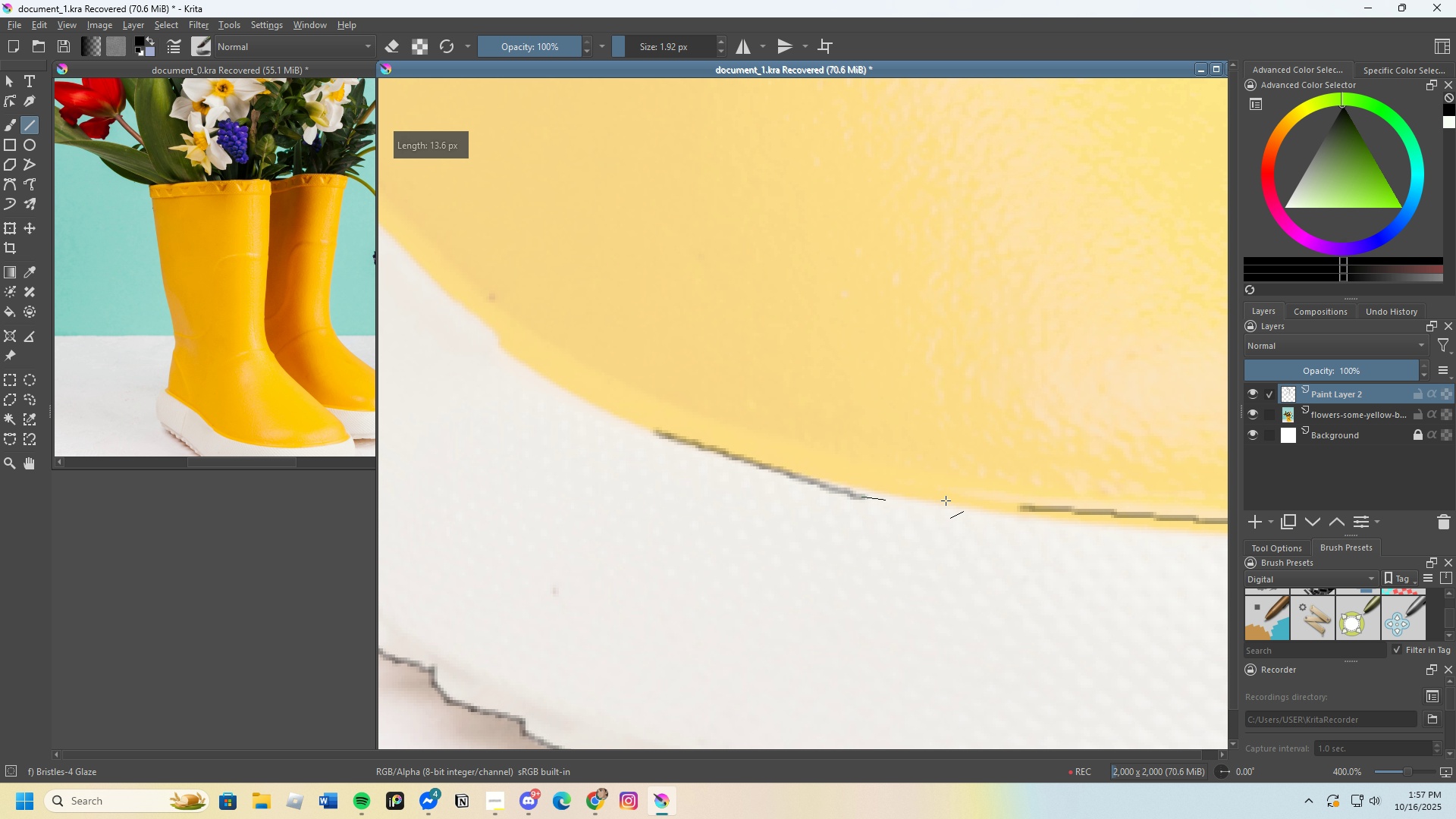 
scroll: coordinate [895, 472], scroll_direction: down, amount: 1.0
 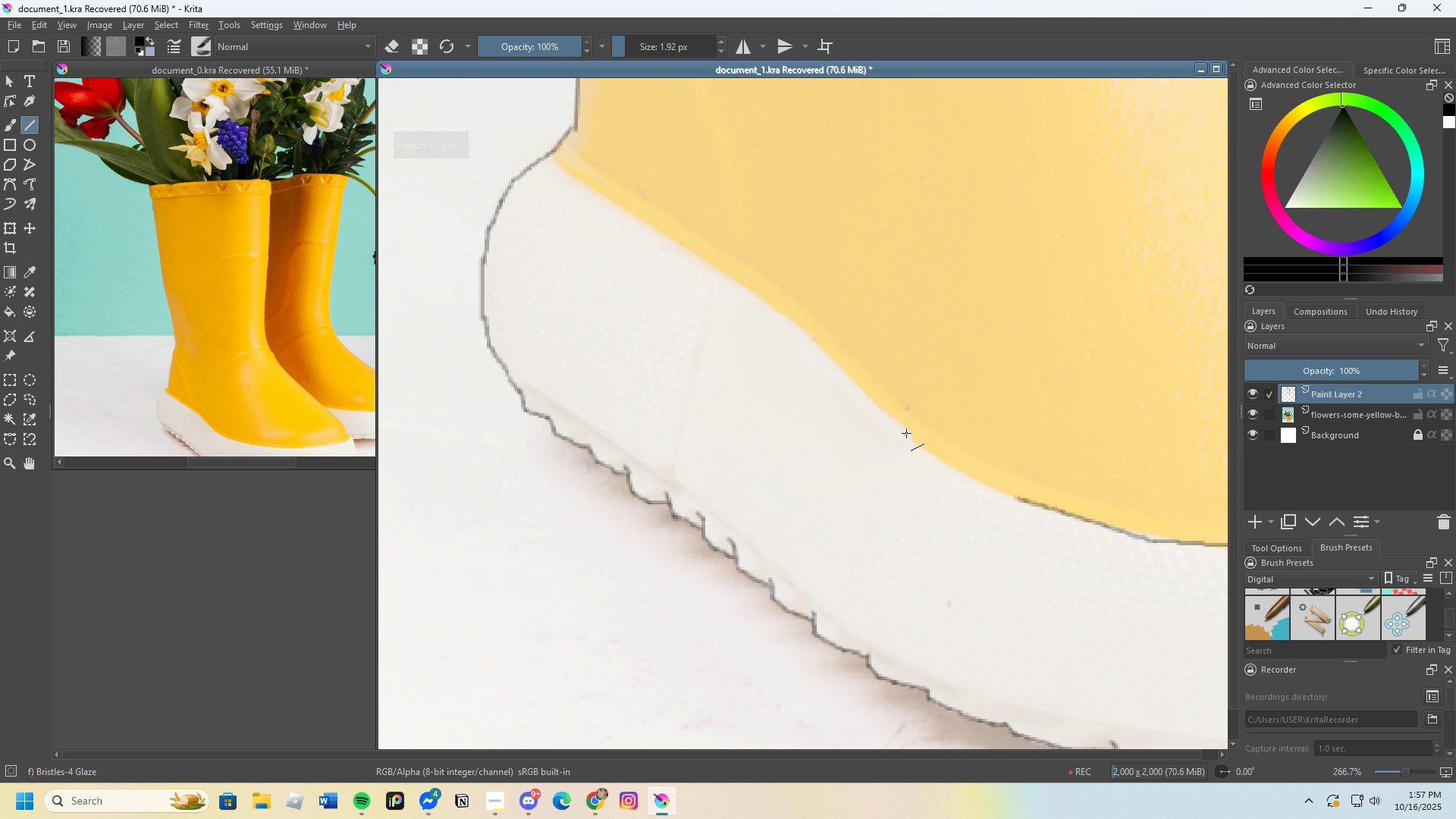 
scroll: coordinate [959, 482], scroll_direction: up, amount: 2.0
 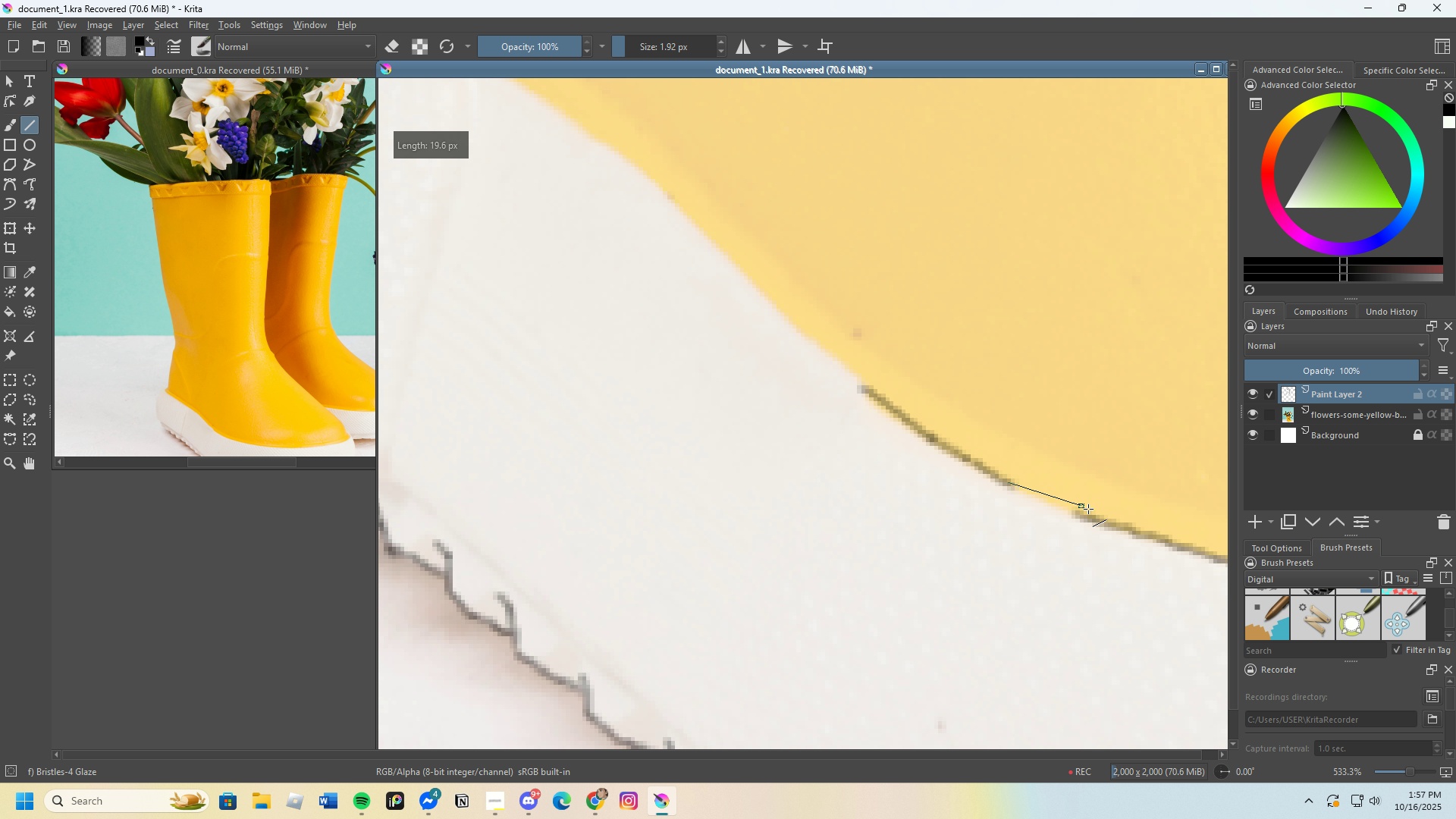 
scroll: coordinate [1037, 441], scroll_direction: down, amount: 5.0
 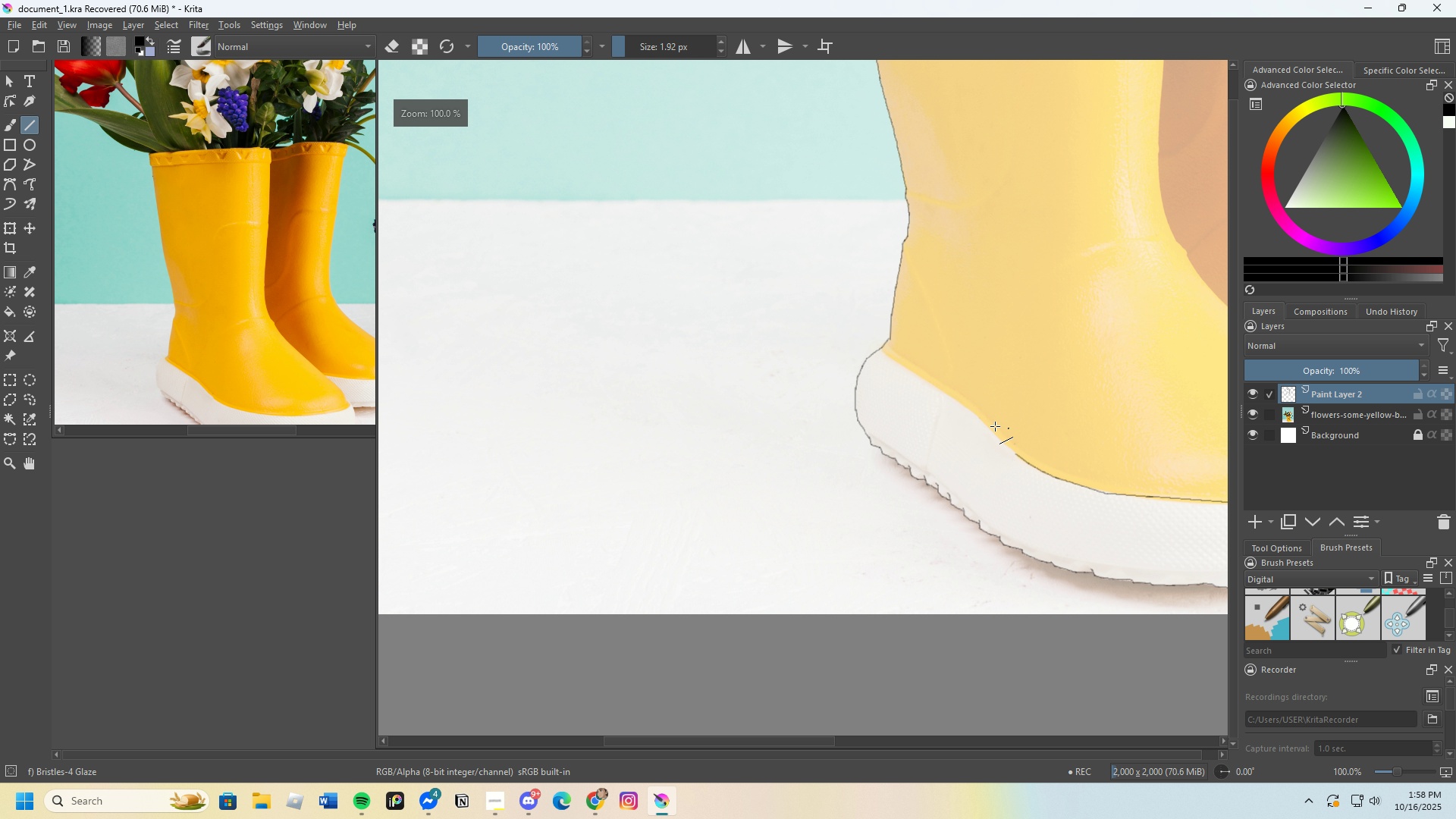 
scroll: coordinate [822, 469], scroll_direction: up, amount: 5.0
 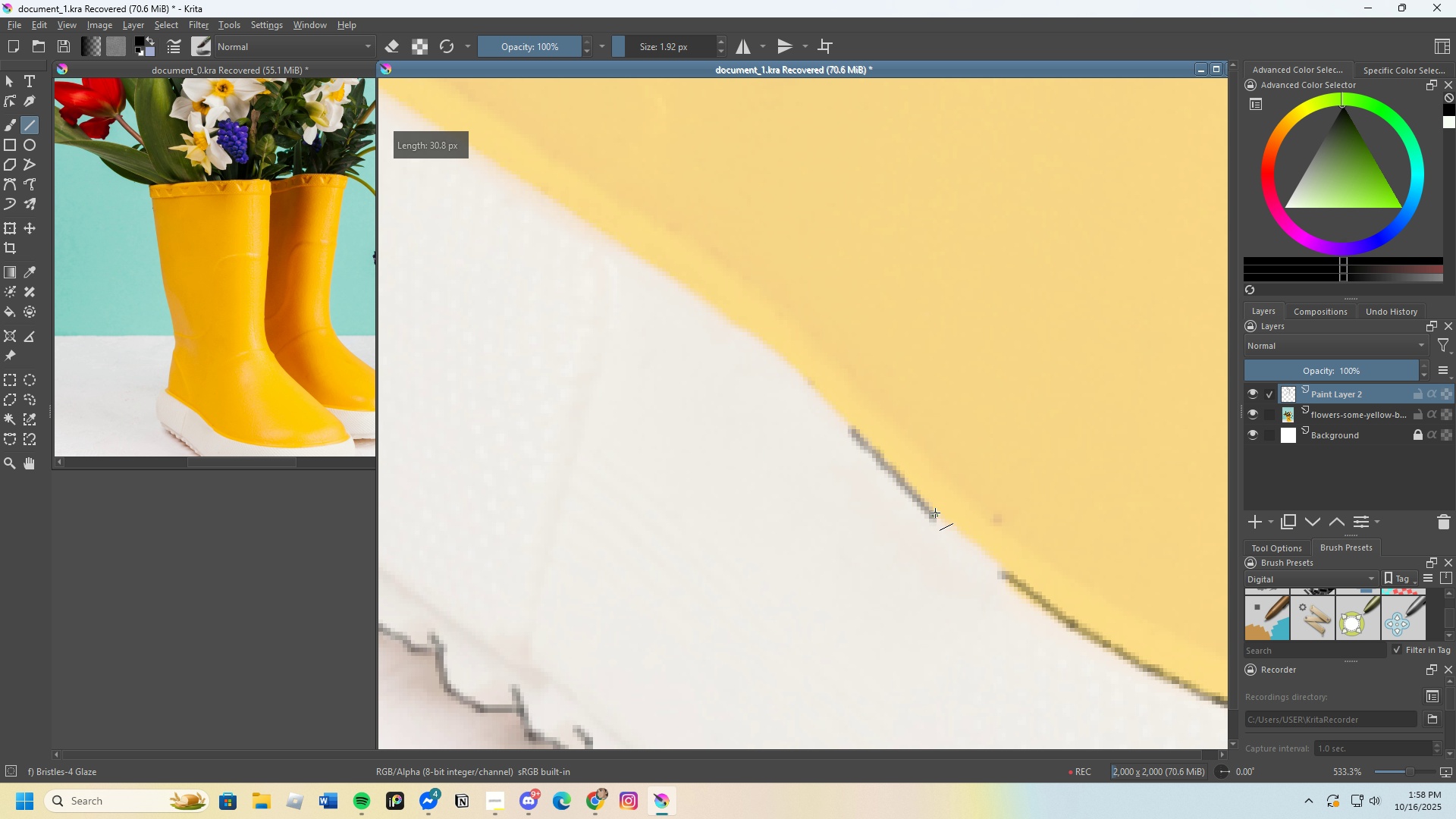 
scroll: coordinate [950, 485], scroll_direction: none, amount: 0.0
 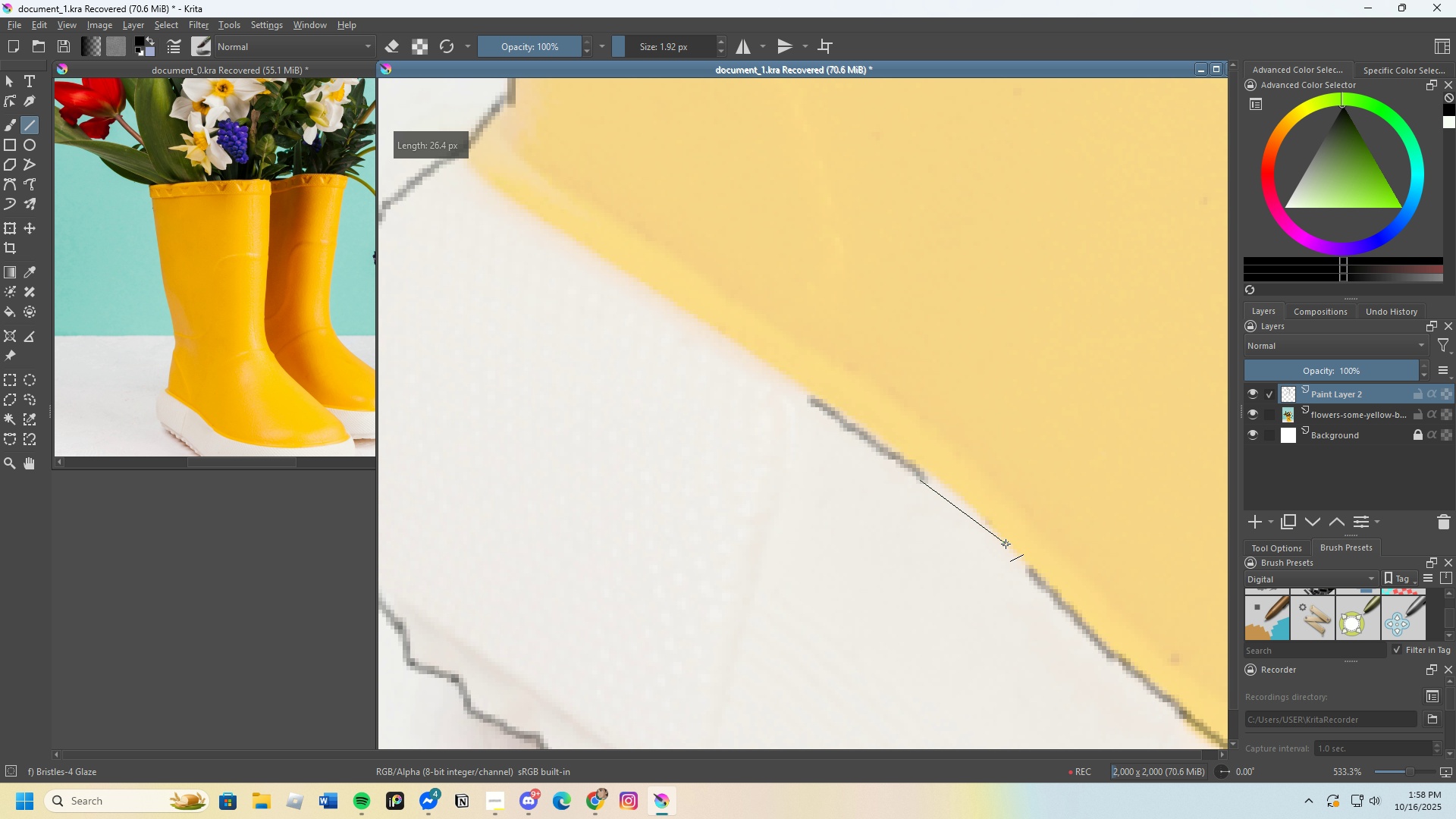 
key(Control+Z)
 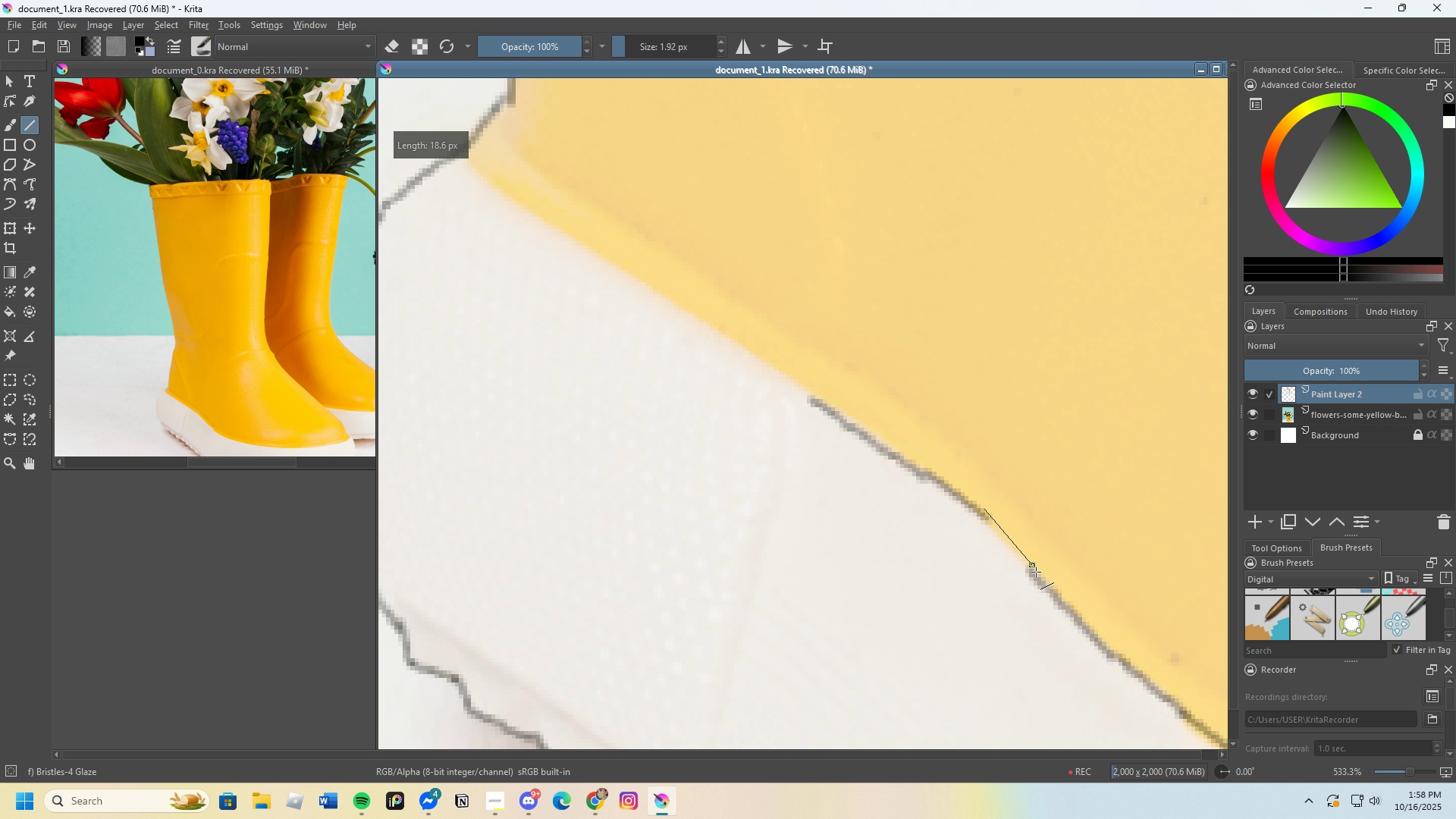 
scroll: coordinate [923, 478], scroll_direction: none, amount: 0.0
 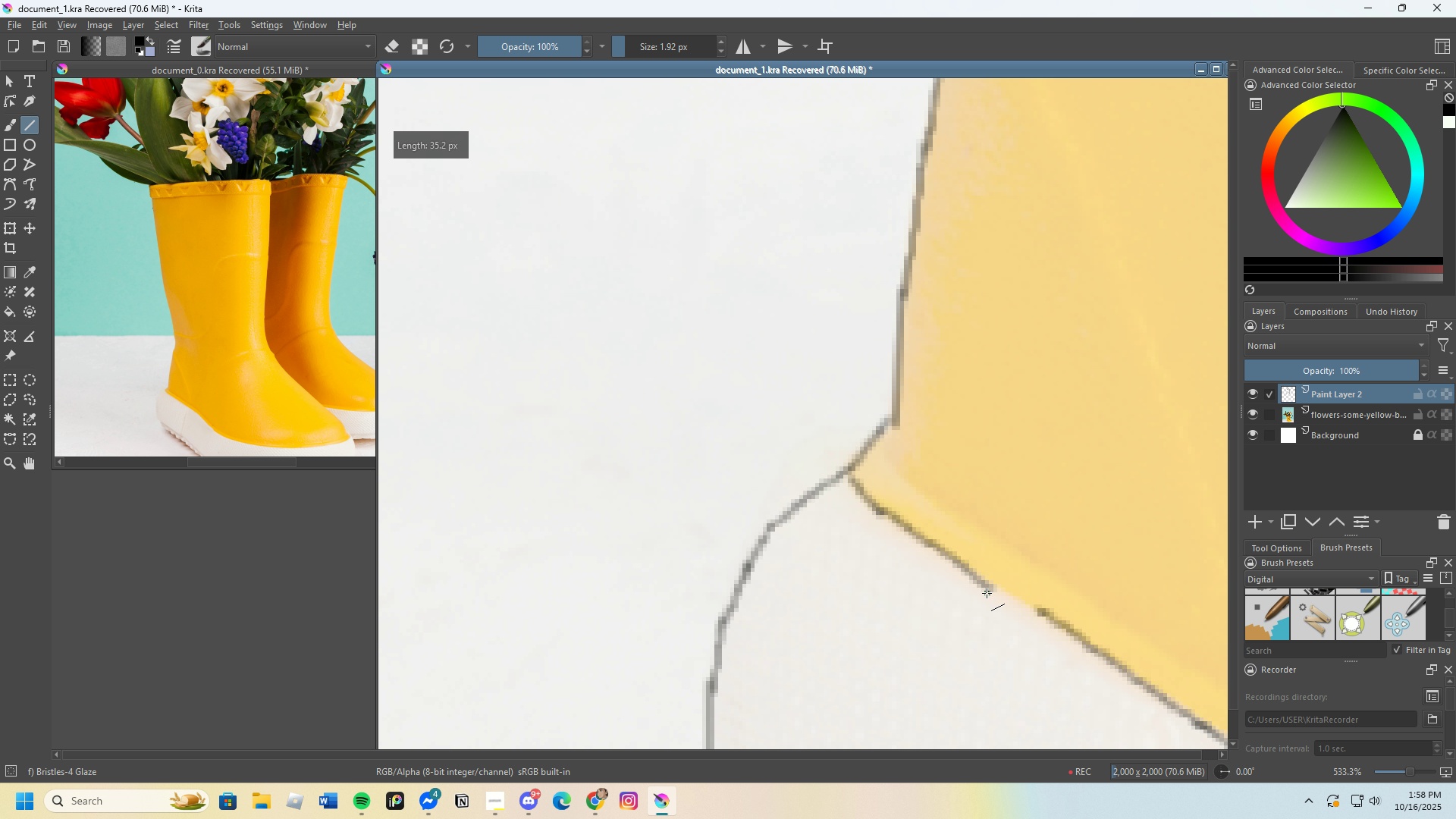 
scroll: coordinate [965, 552], scroll_direction: down, amount: 3.0
 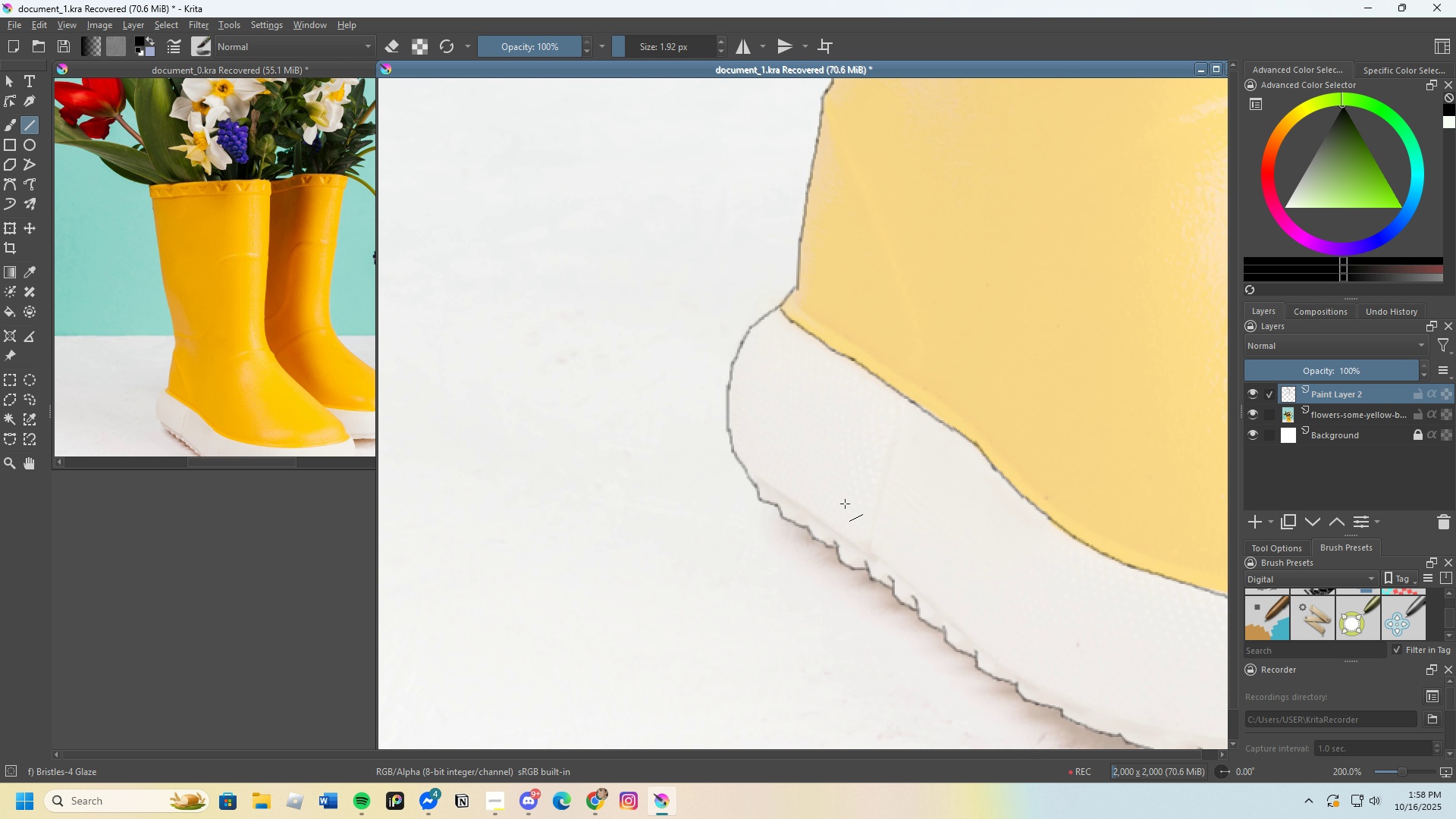 
scroll: coordinate [844, 502], scroll_direction: up, amount: 1.0
 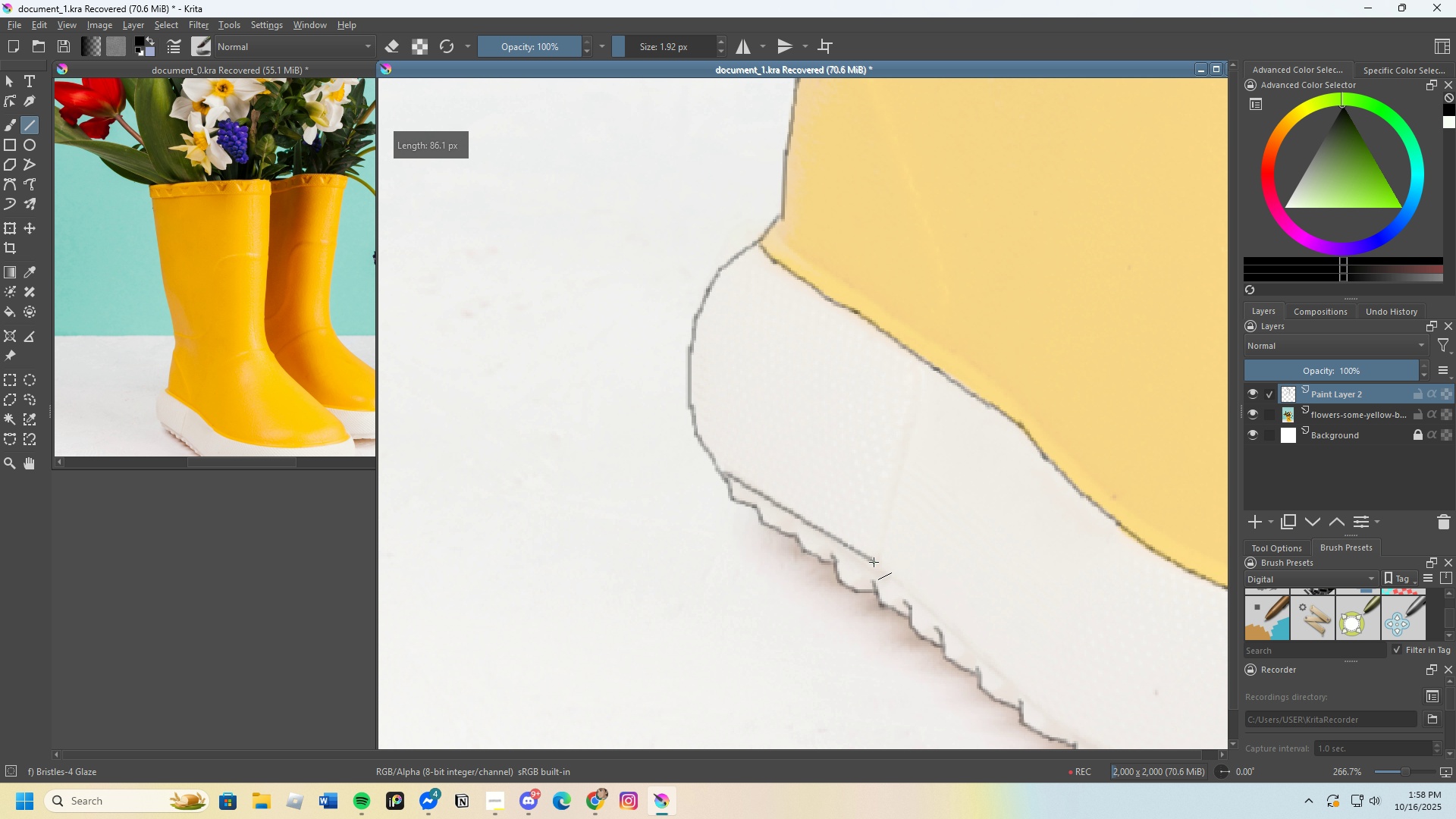 
scroll: coordinate [836, 554], scroll_direction: none, amount: 0.0
 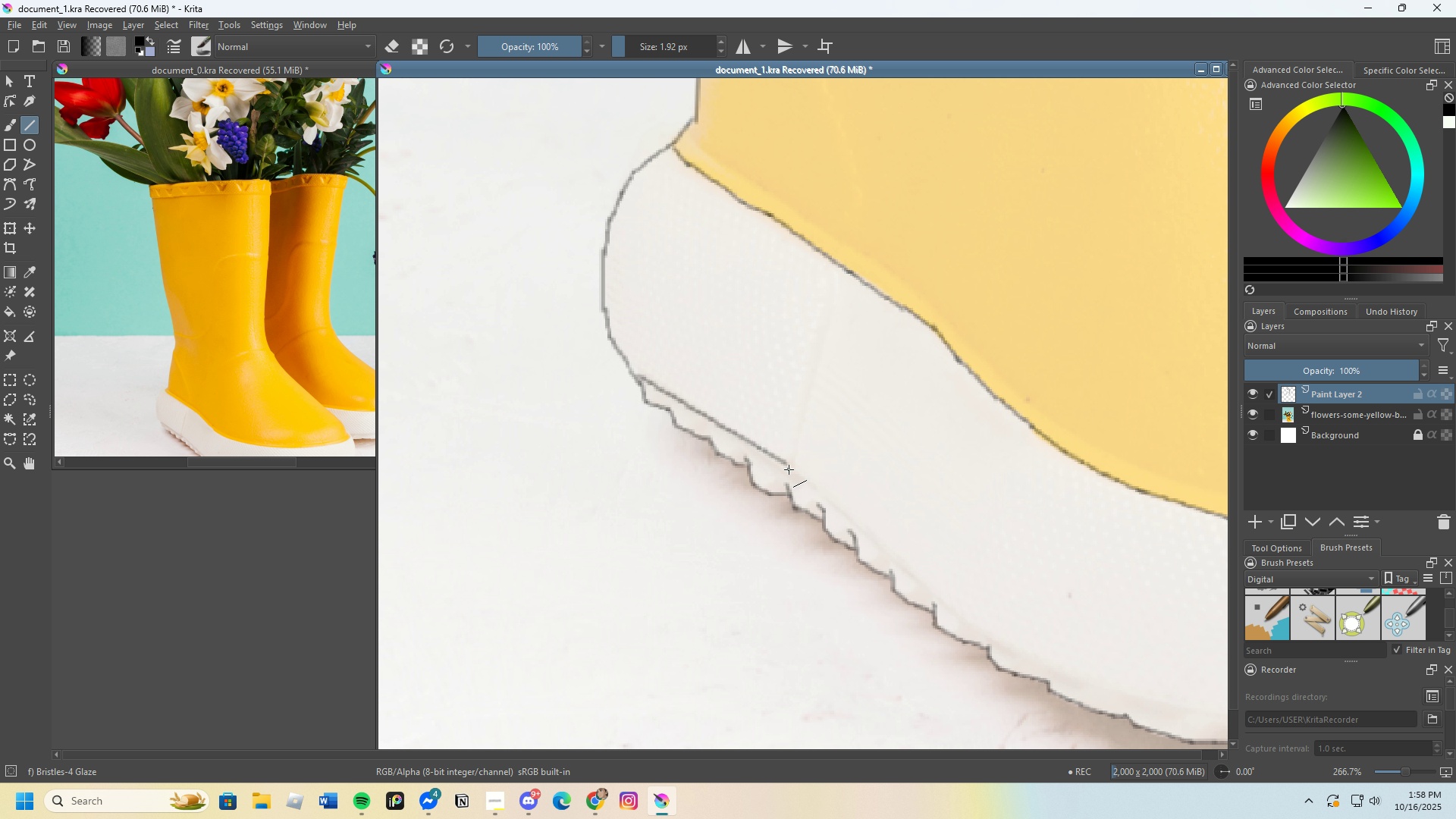 
scroll: coordinate [793, 457], scroll_direction: up, amount: 1.0
 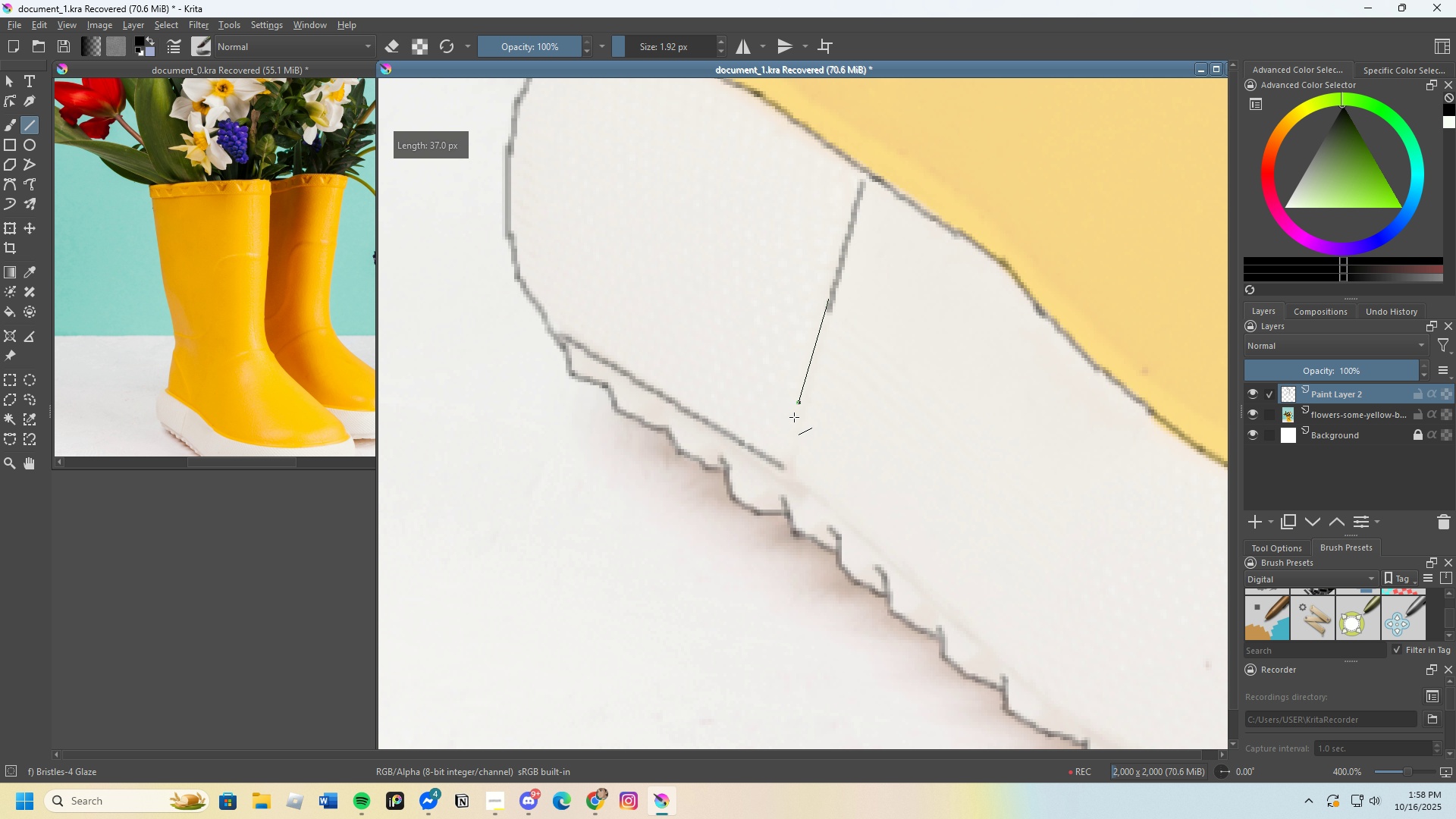 
scroll: coordinate [814, 395], scroll_direction: down, amount: 1.0
 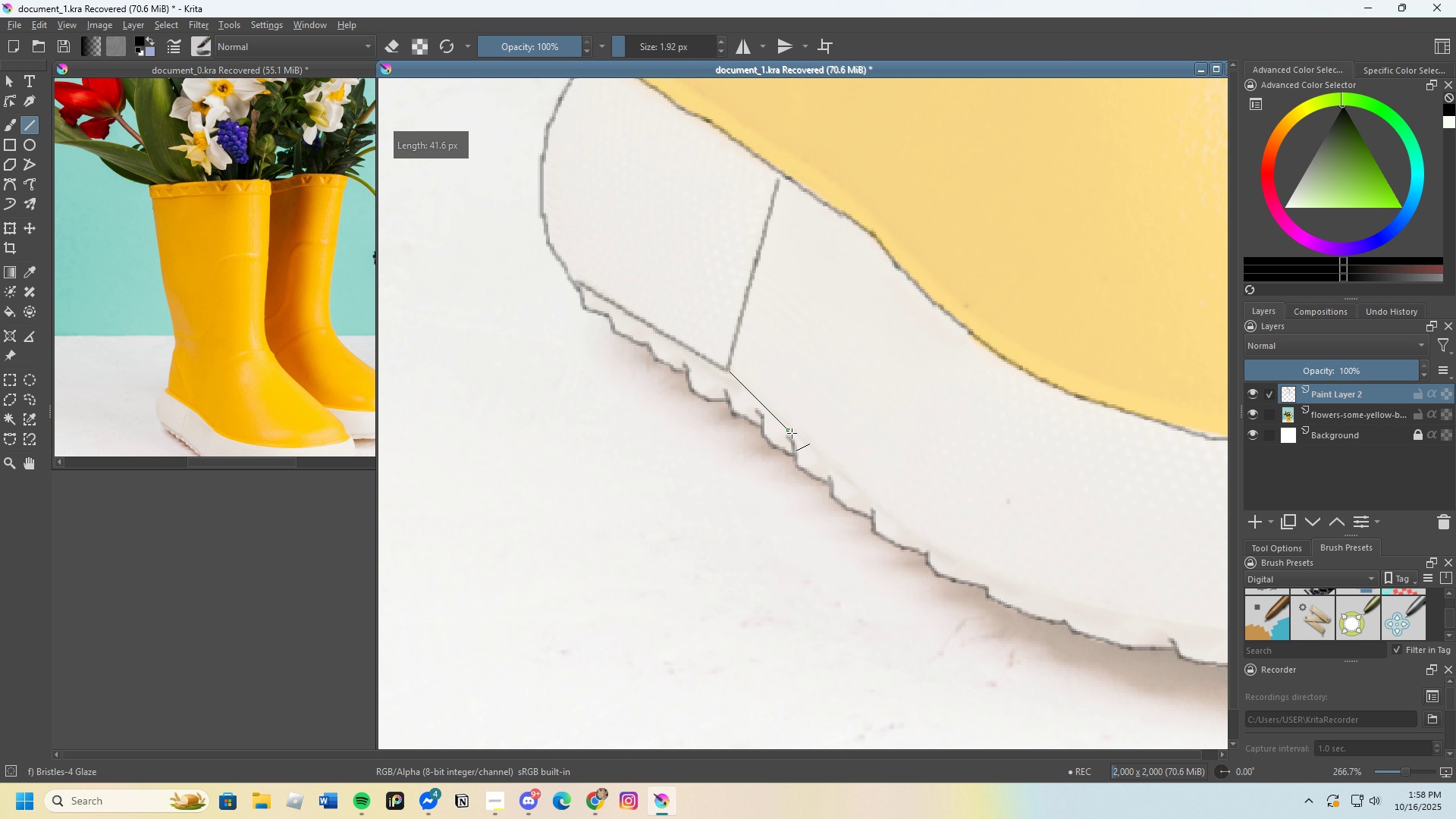 
scroll: coordinate [715, 385], scroll_direction: up, amount: 1.0
 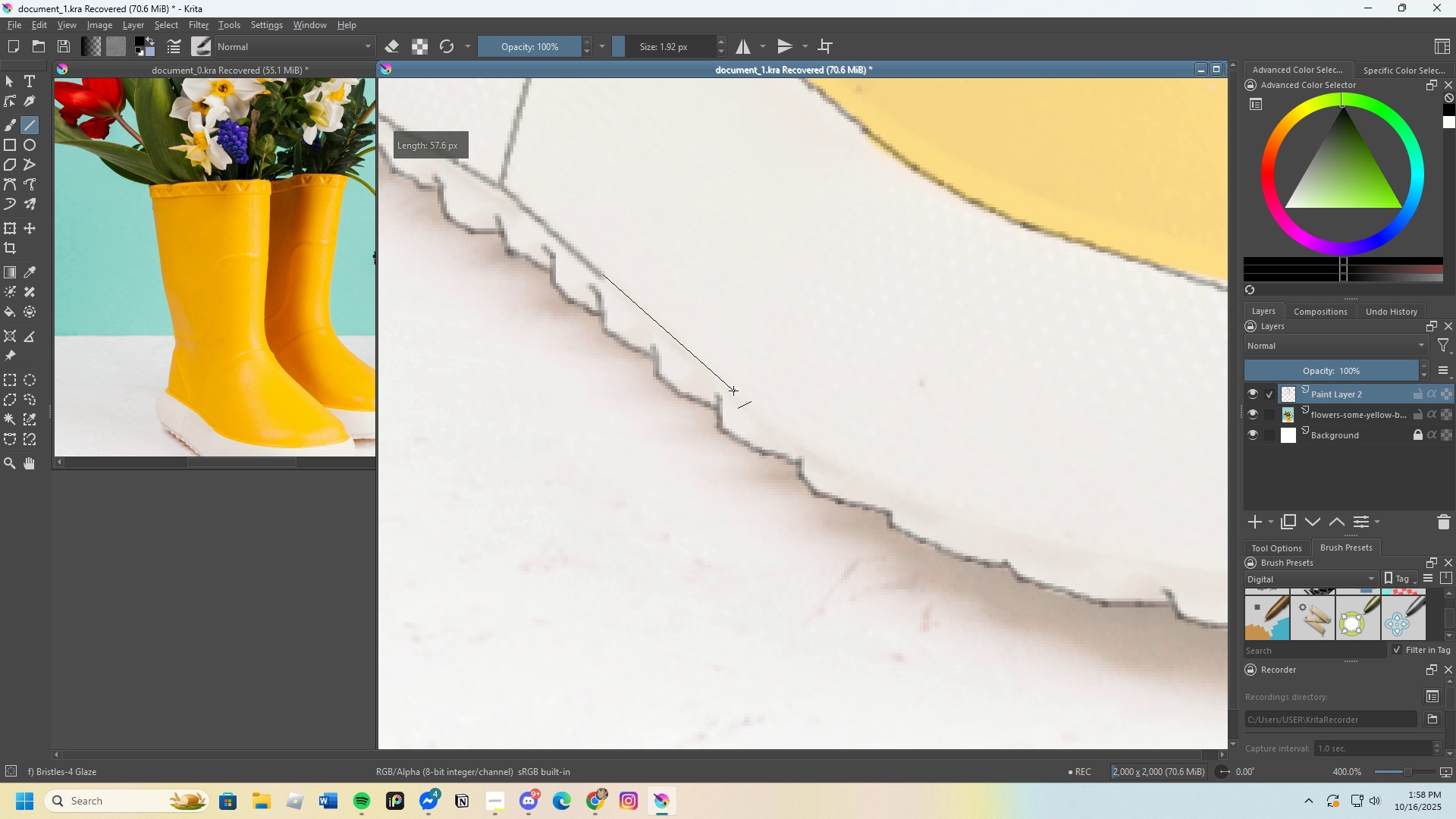 
scroll: coordinate [732, 435], scroll_direction: none, amount: 0.0
 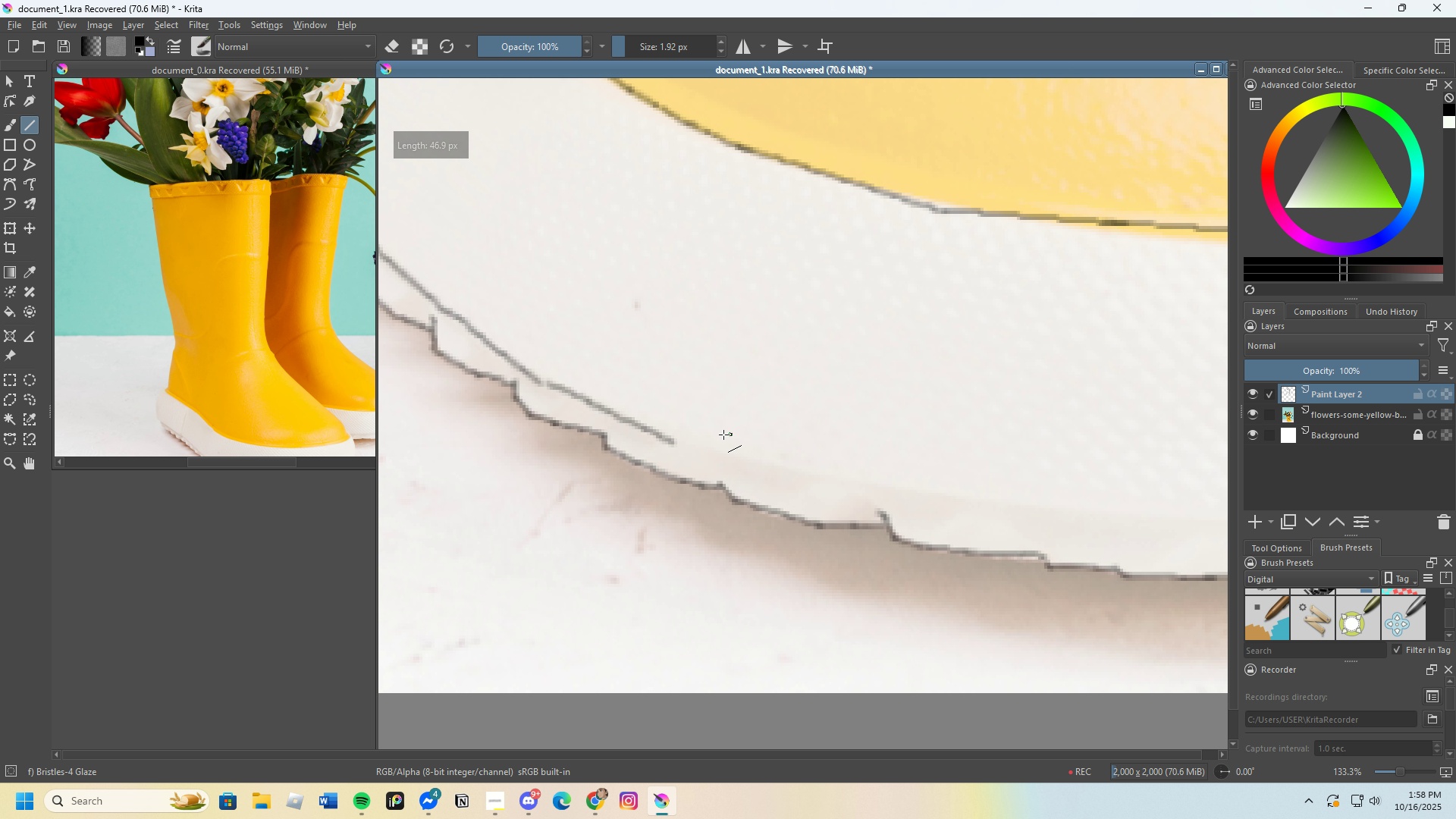 
key(Control+Z)
 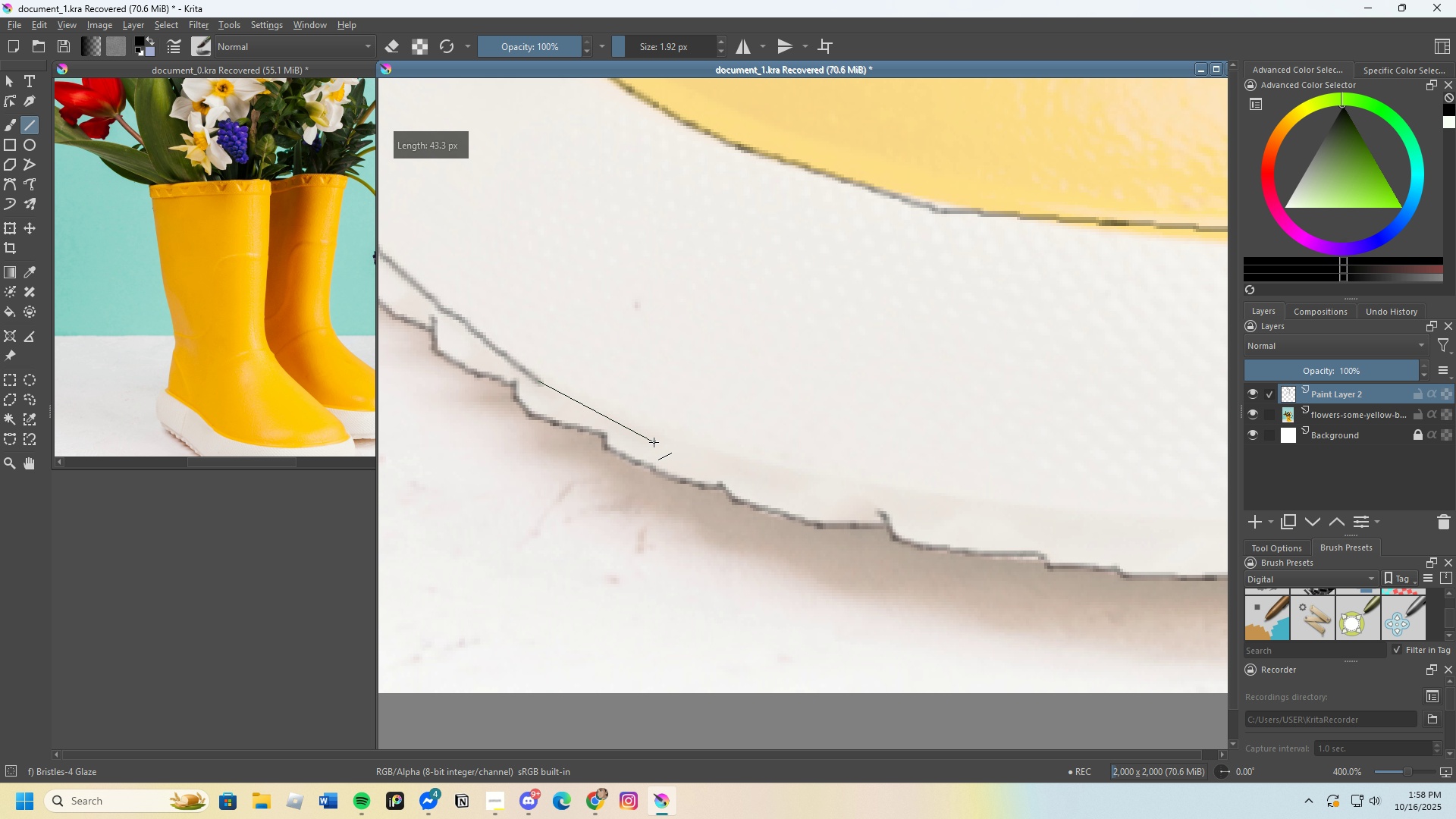 
scroll: coordinate [683, 435], scroll_direction: none, amount: 0.0
 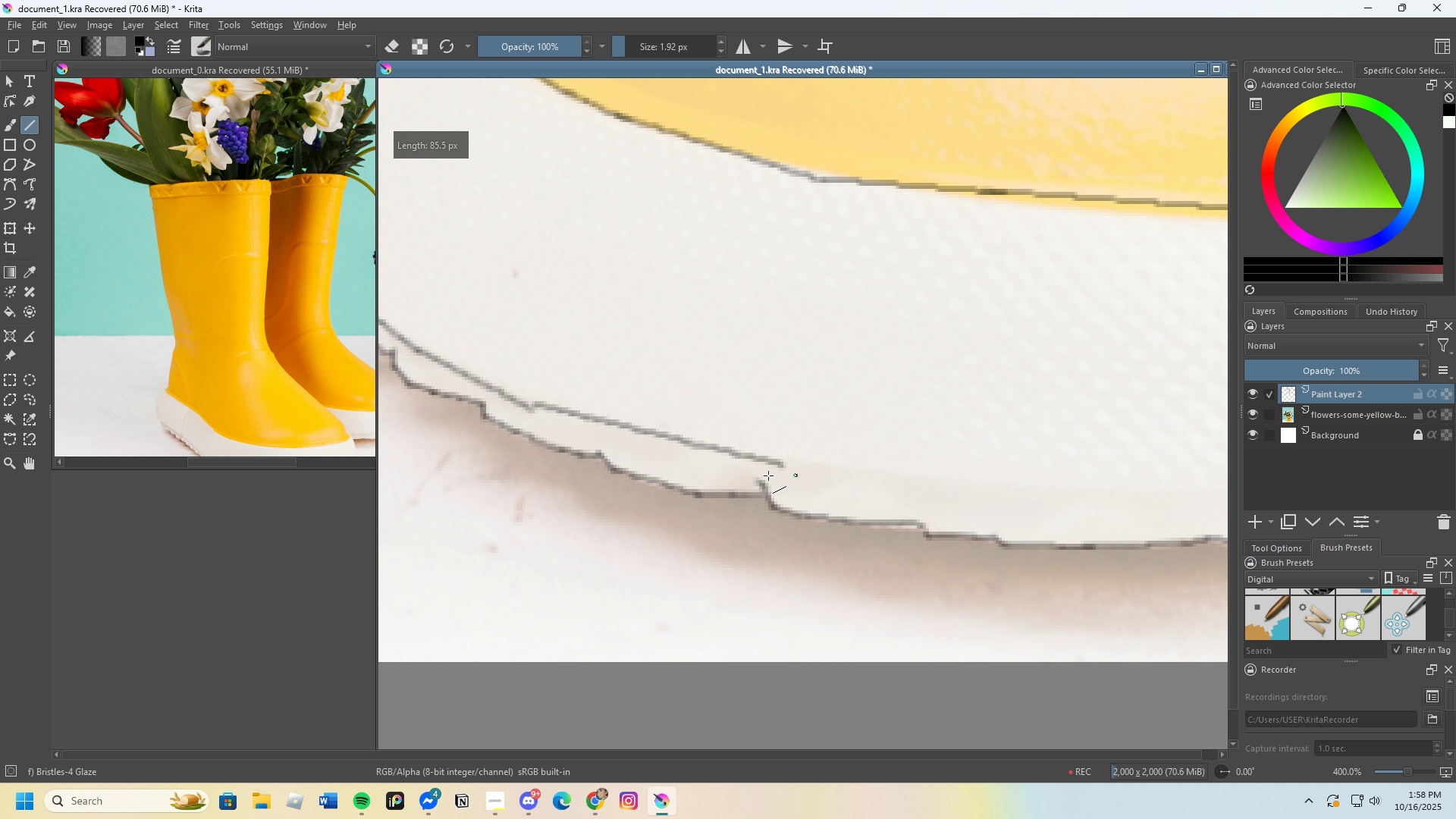 
hold_key(key=ControlLeft, duration=0.54)